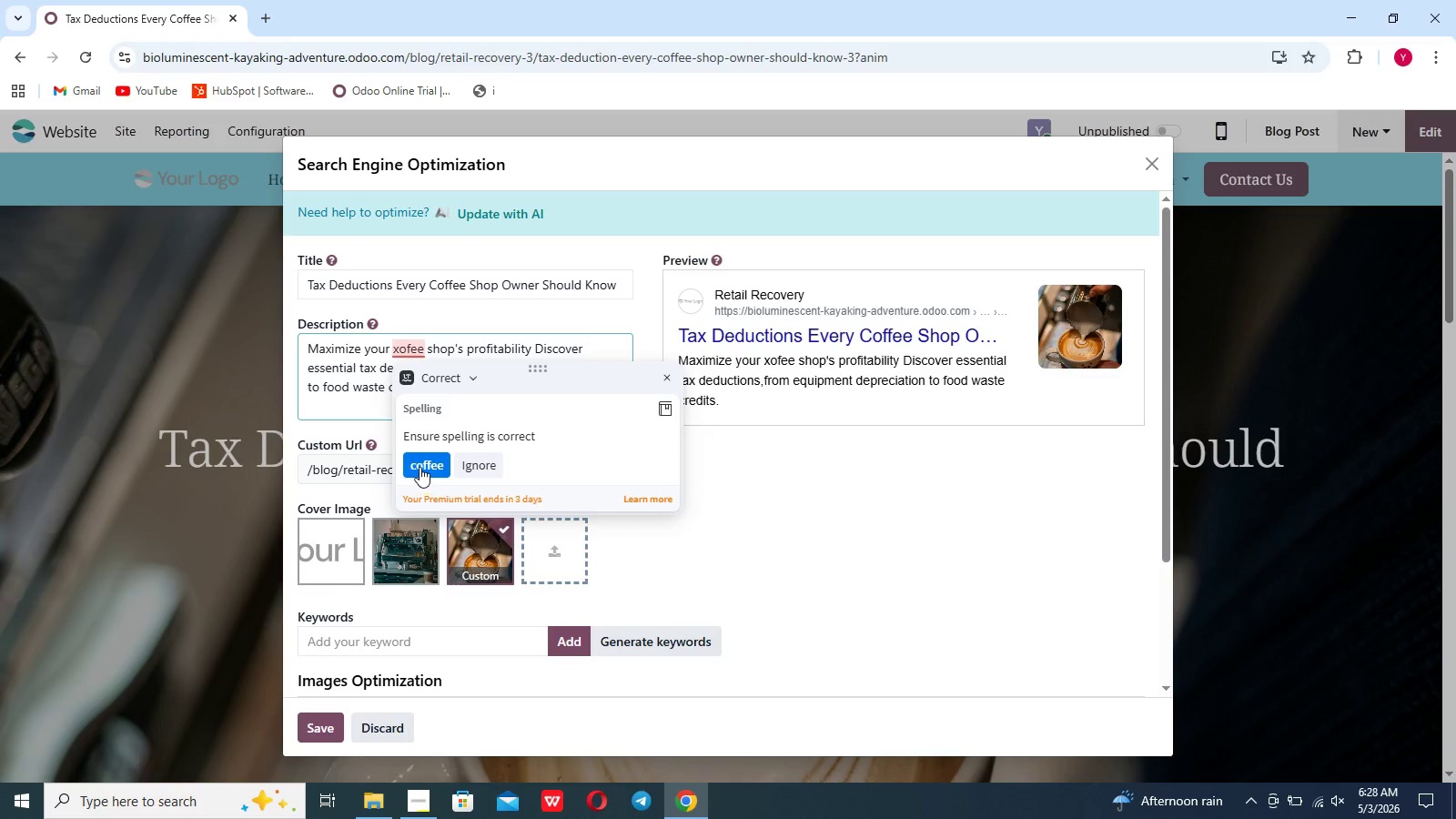 
left_click([420, 467])
 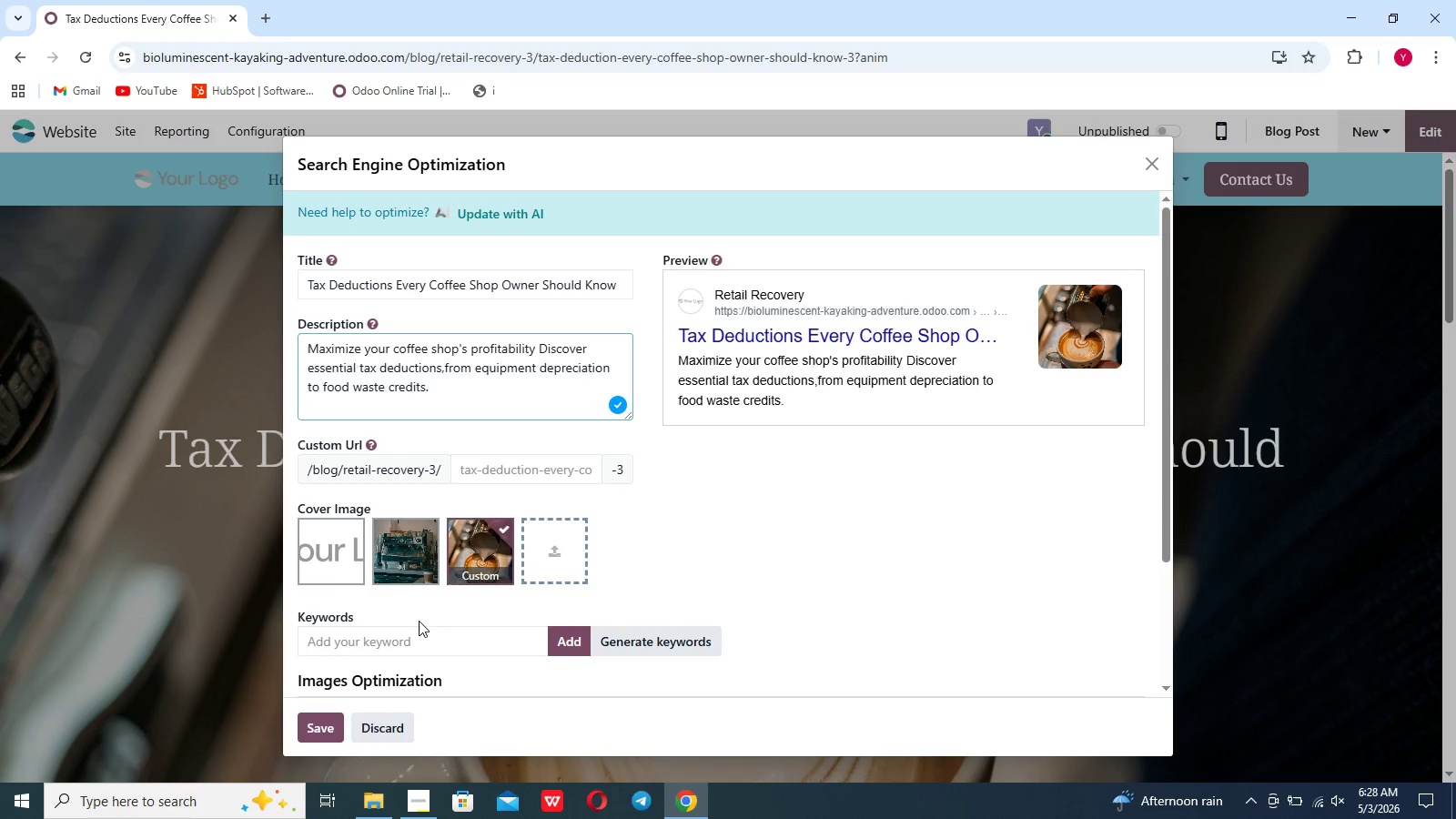 
left_click([413, 639])
 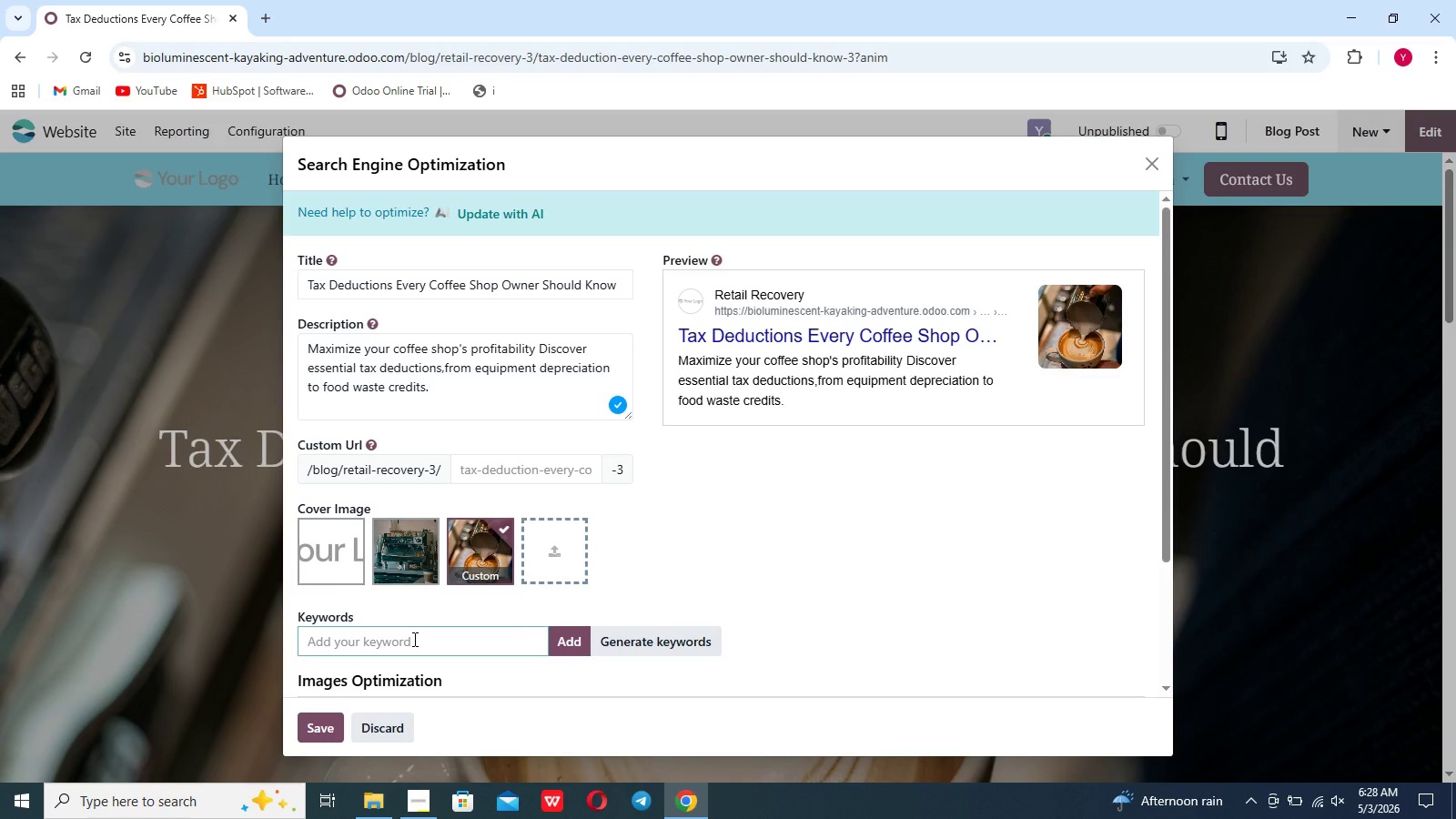 
wait(13.03)
 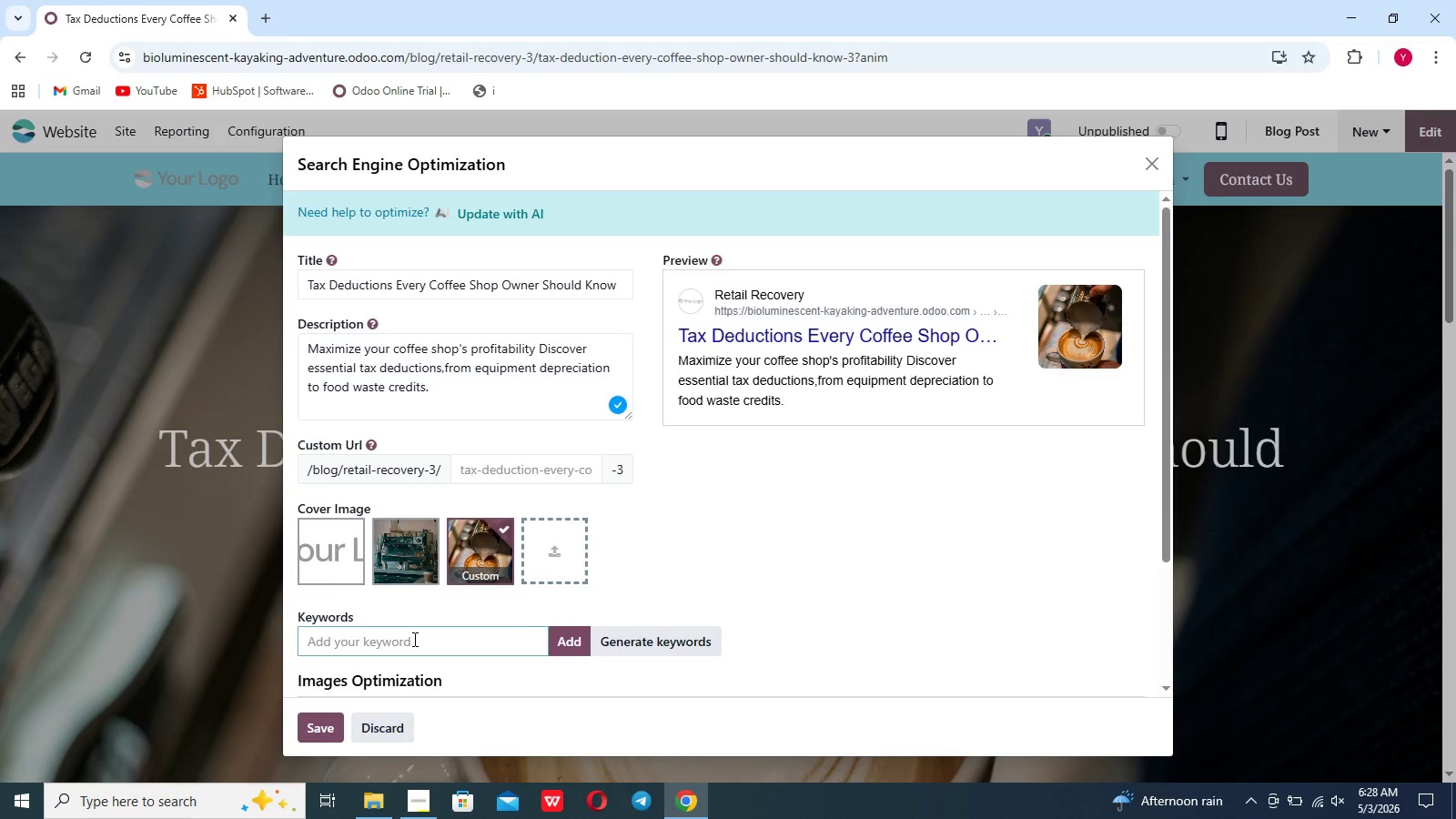 
left_click_drag(start_coordinate=[440, 470], to_coordinate=[301, 473])
 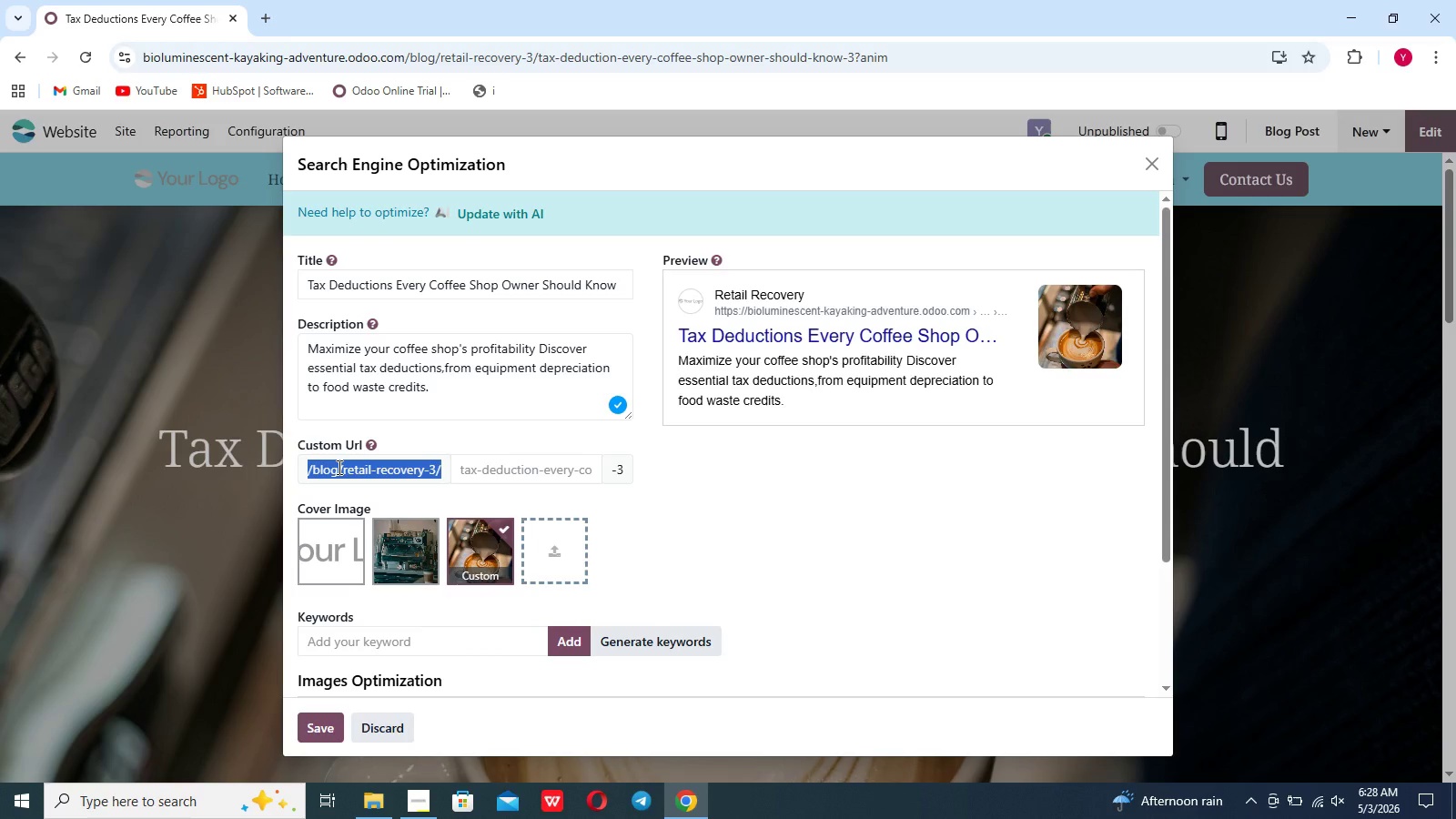 
left_click([338, 467])
 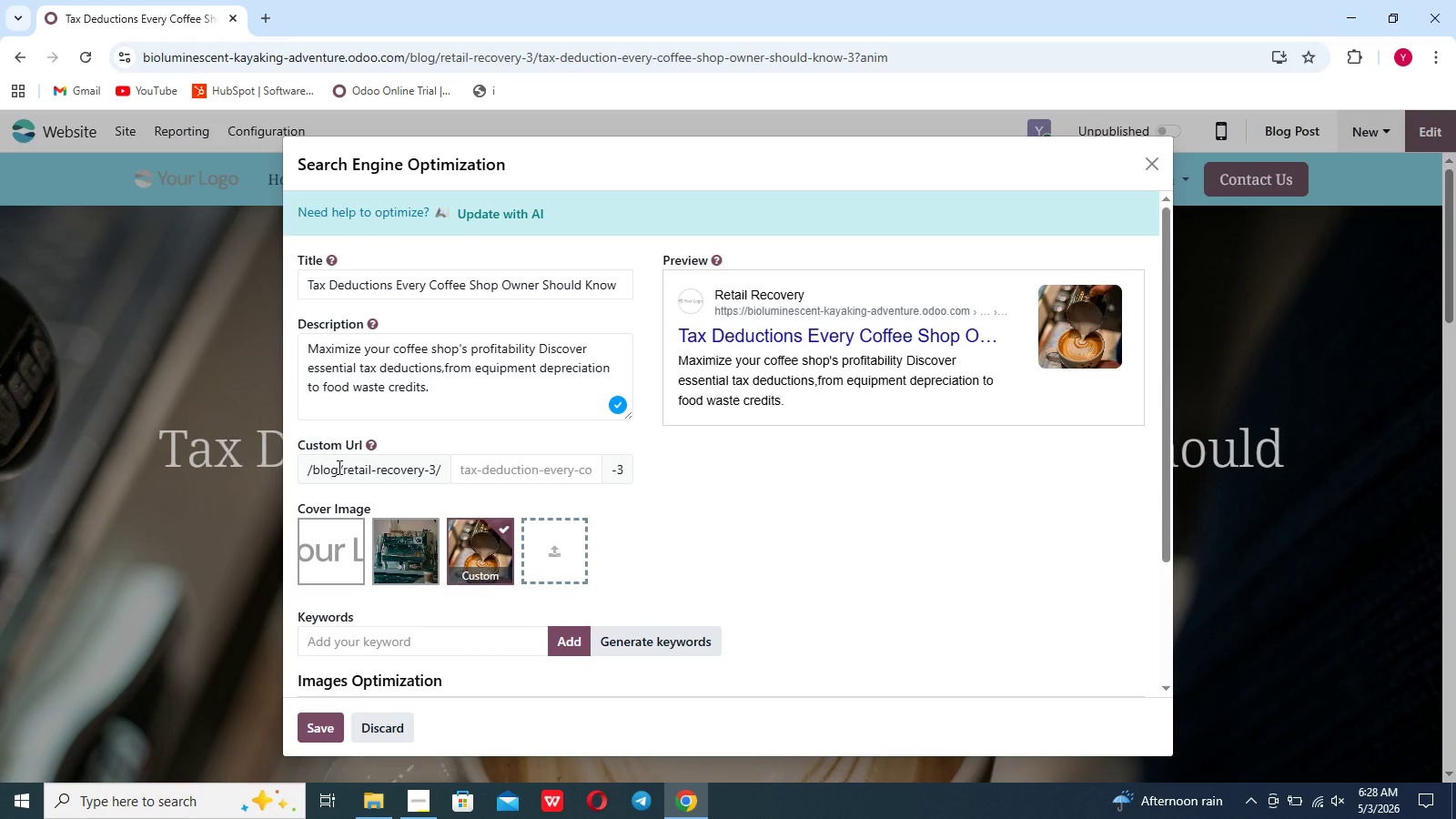 
scroll: coordinate [338, 467], scroll_direction: up, amount: 3.0
 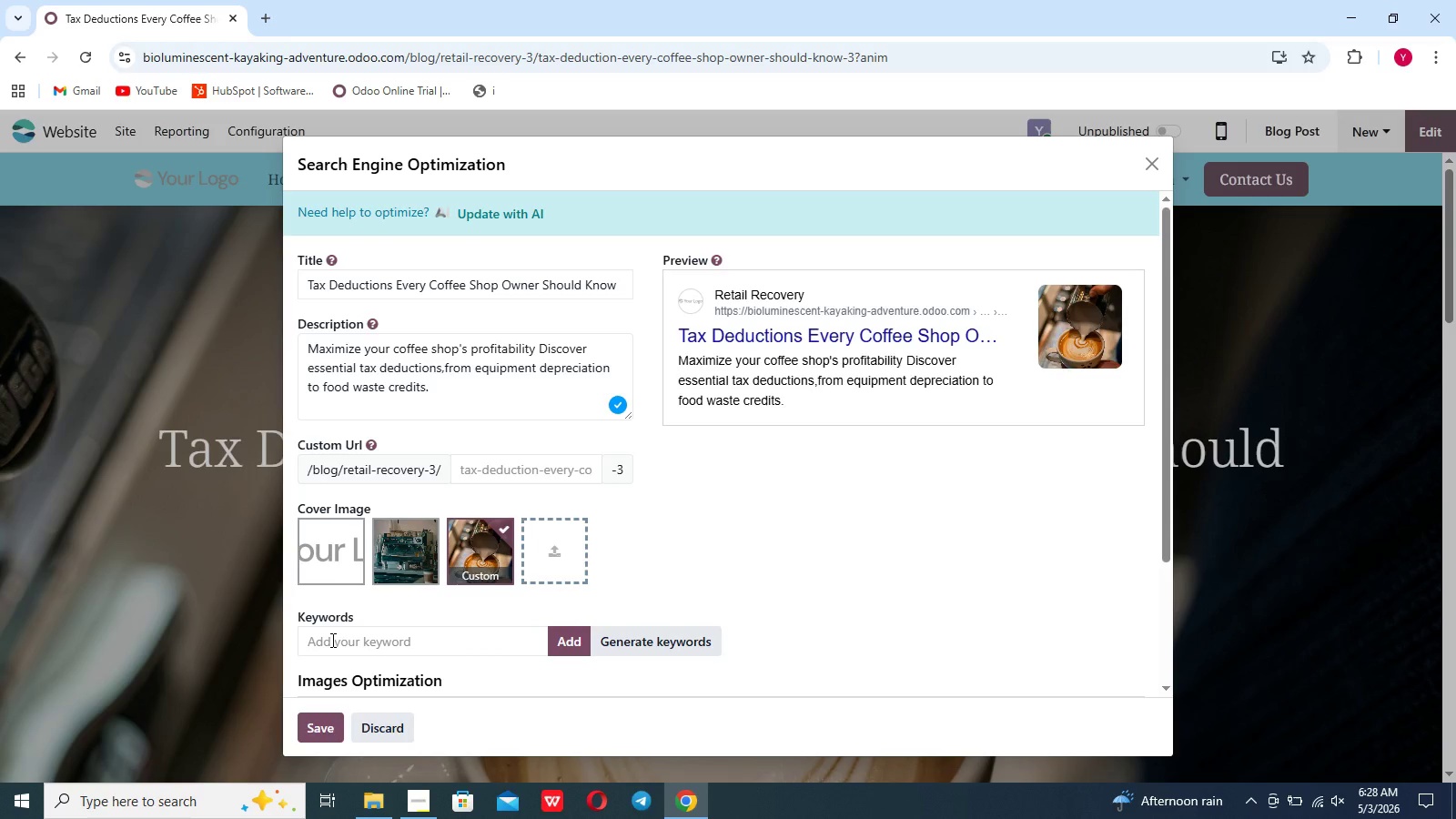 
left_click([331, 640])
 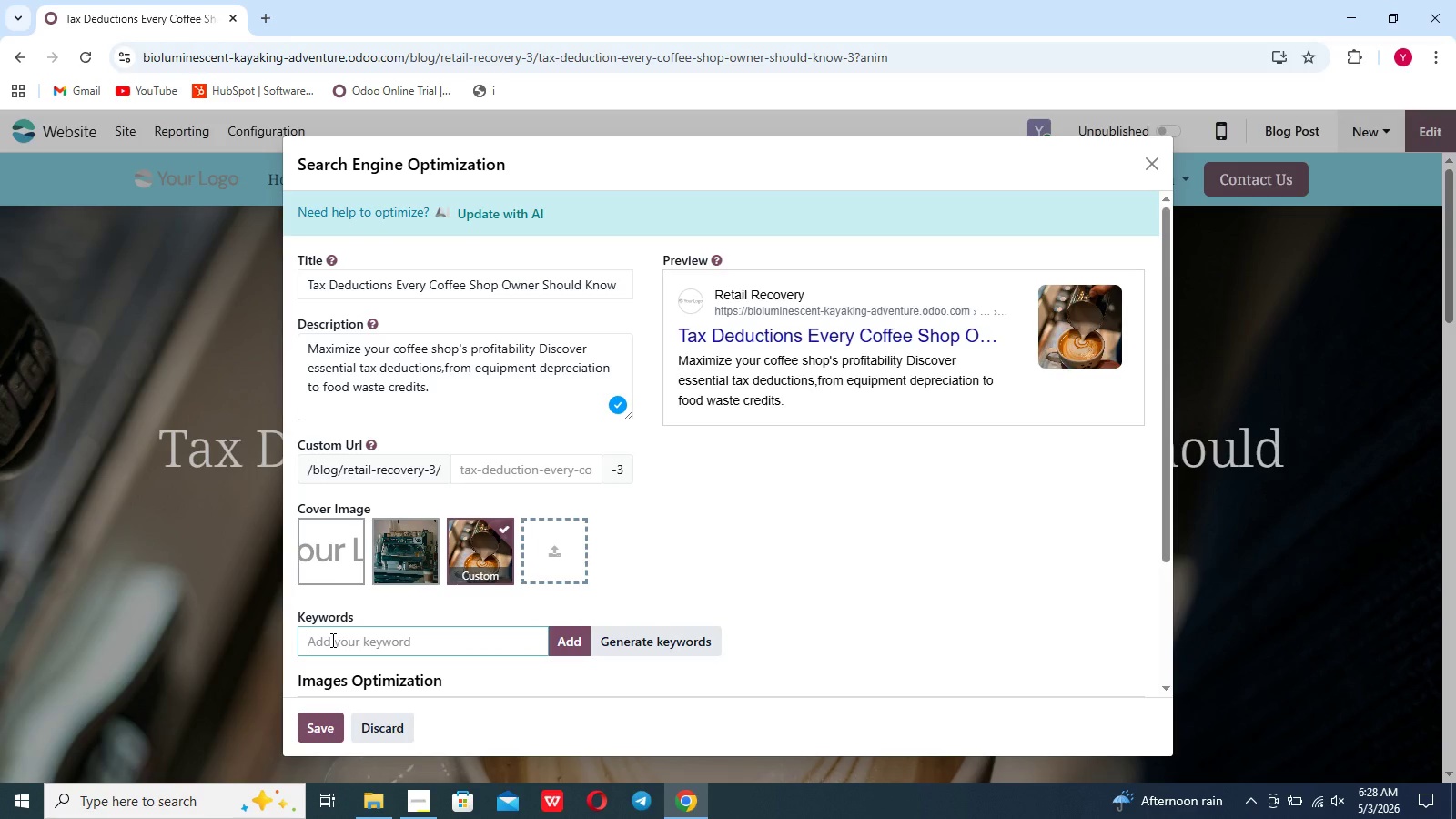 
type(Cofee g)
key(Backspace)
type(do)
key(Backspace)
key(Backspace)
type(shop tax ddeduction)
 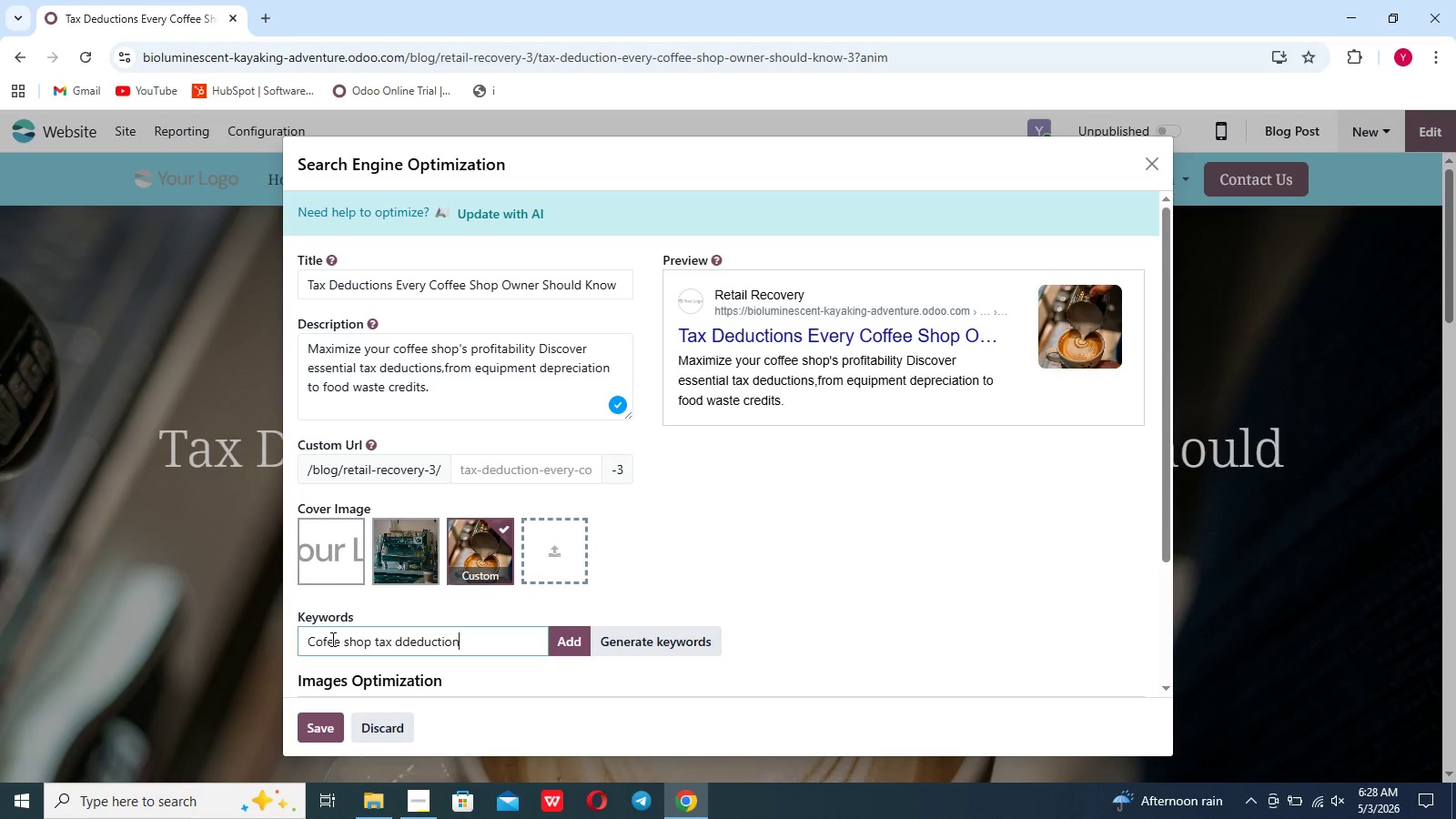 
hold_key(key=ArrowLeft, duration=0.67)
 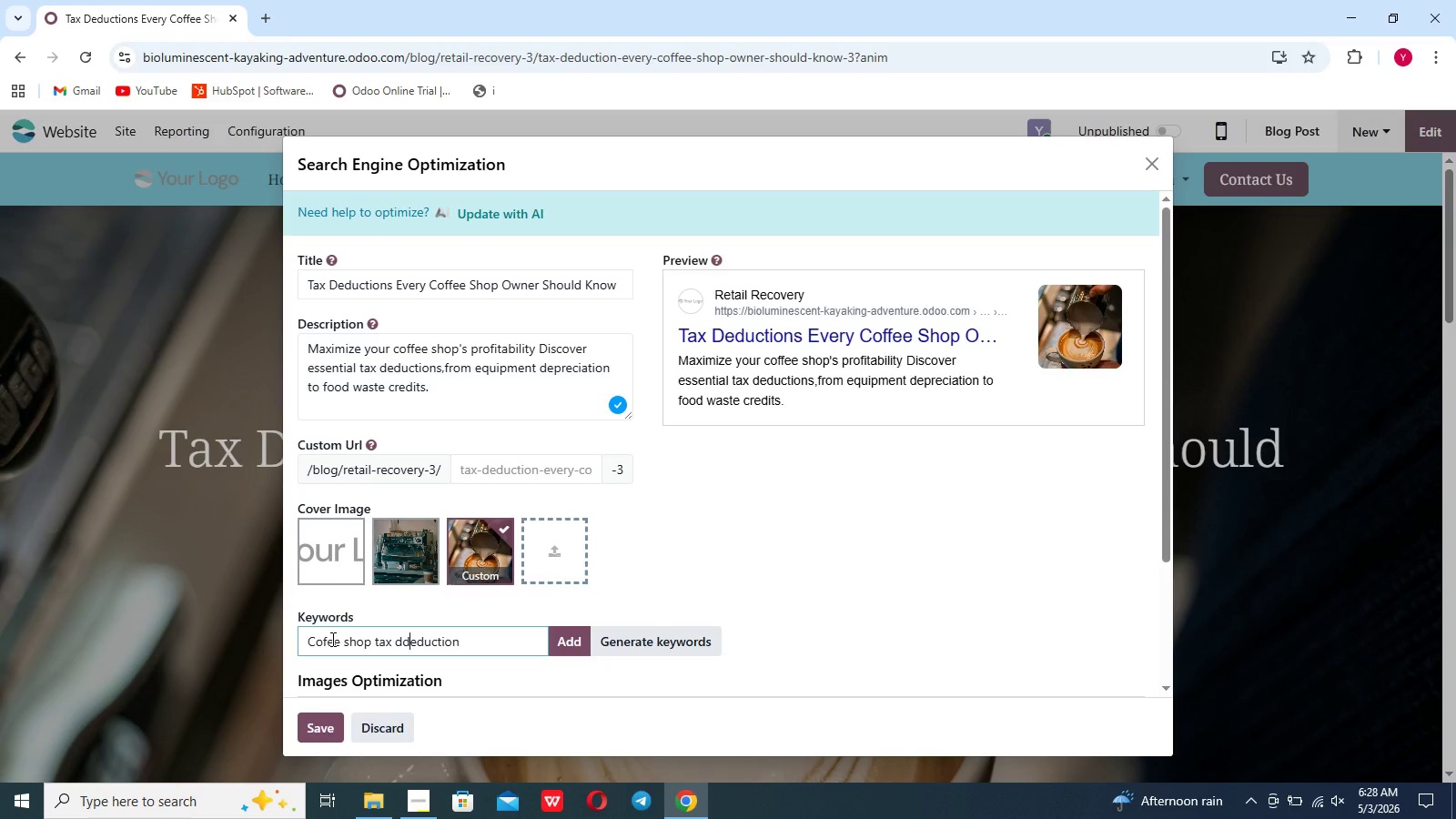 
hold_key(key=ArrowLeft, duration=0.47)
 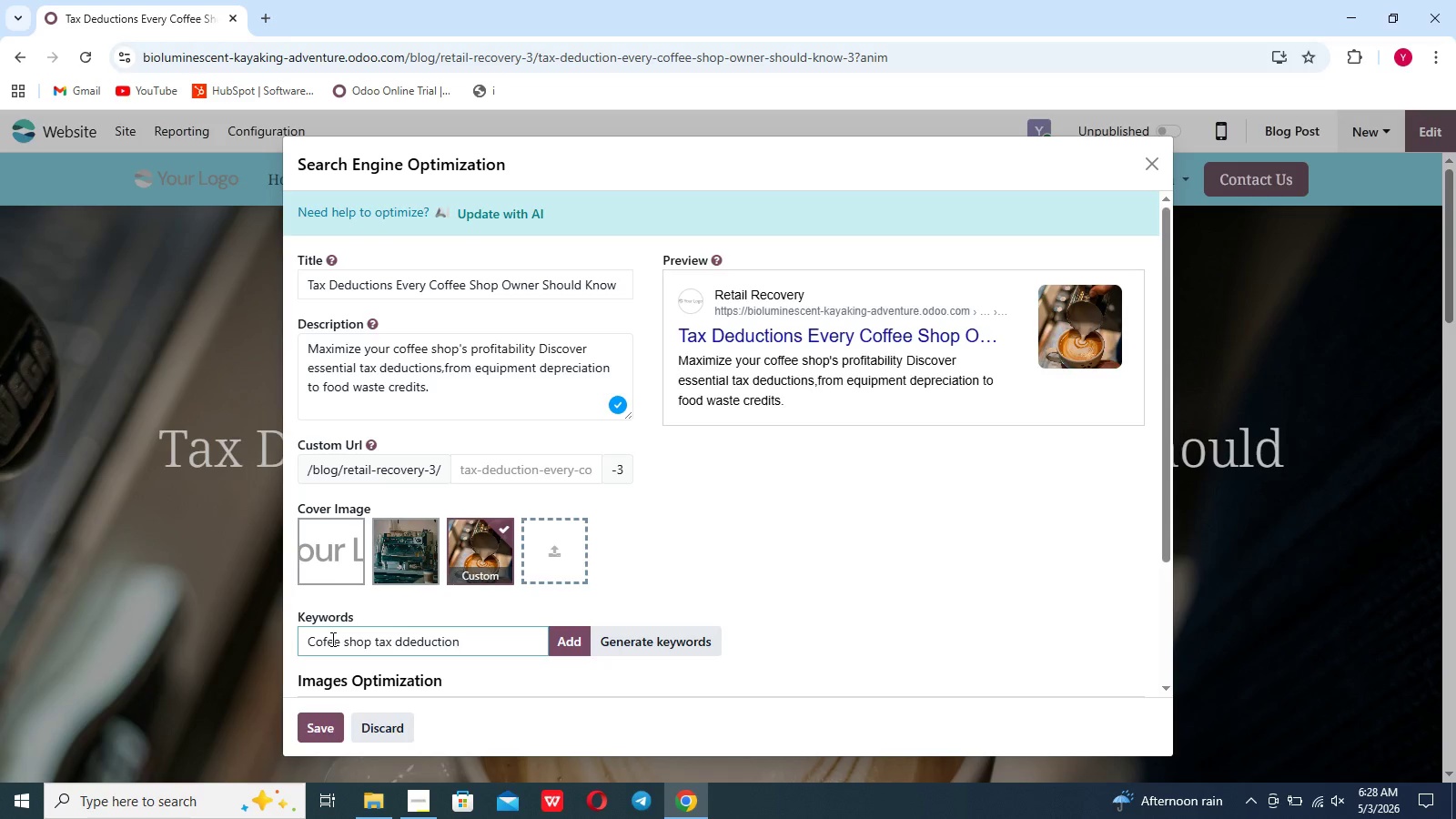 
key(Backspace)
 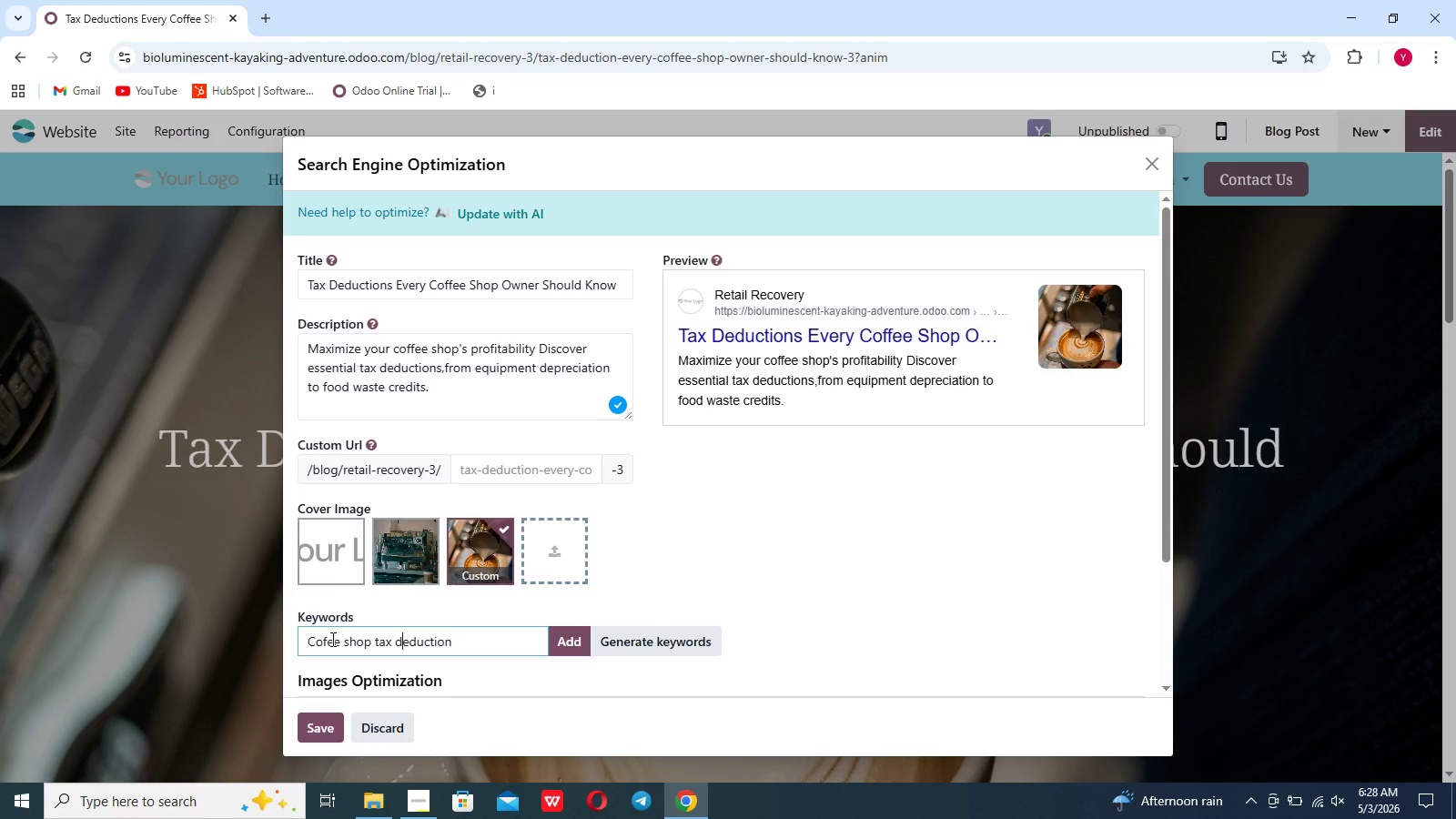 
key(Enter)
 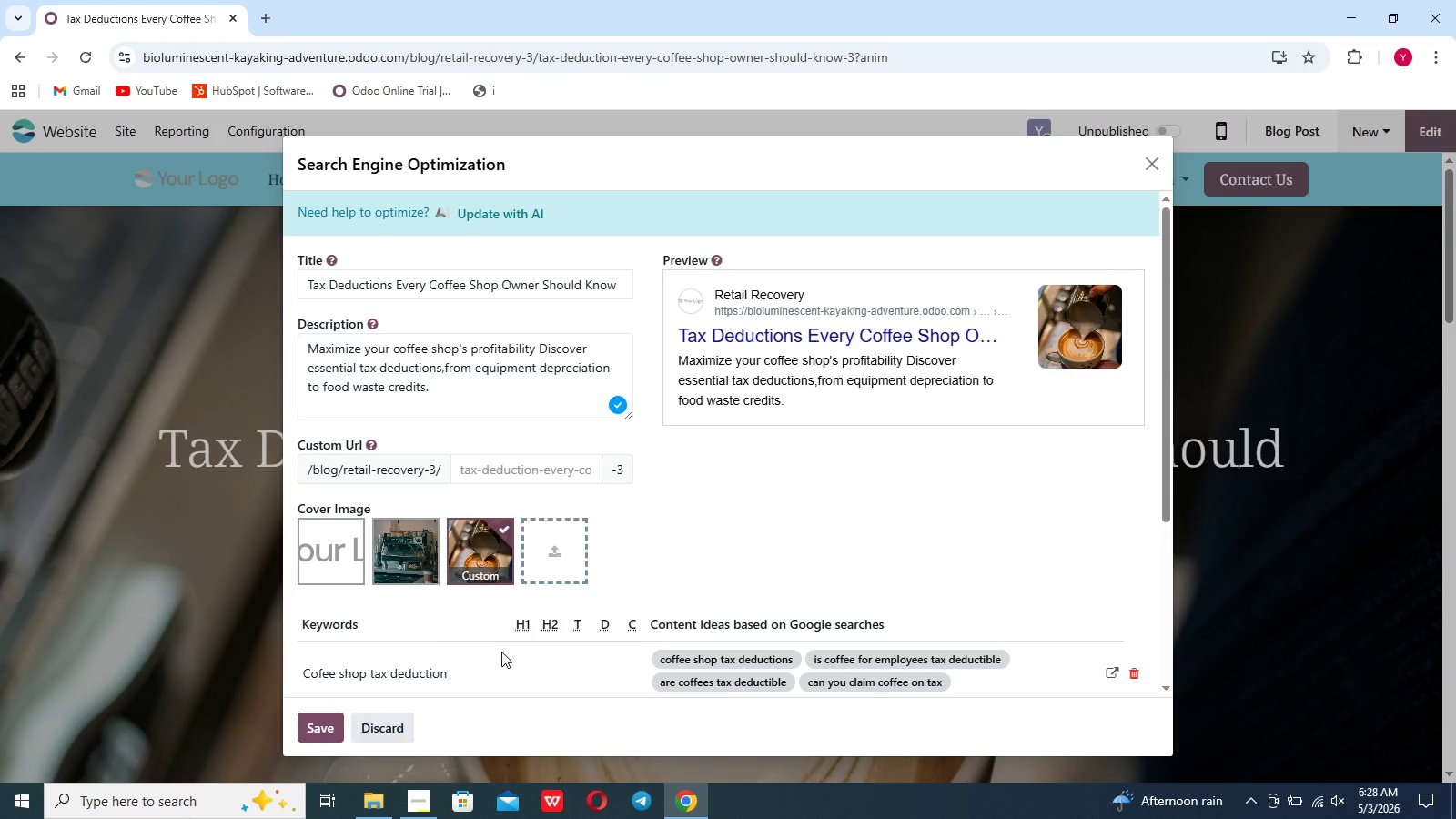 
scroll: coordinate [536, 660], scroll_direction: down, amount: 4.0
 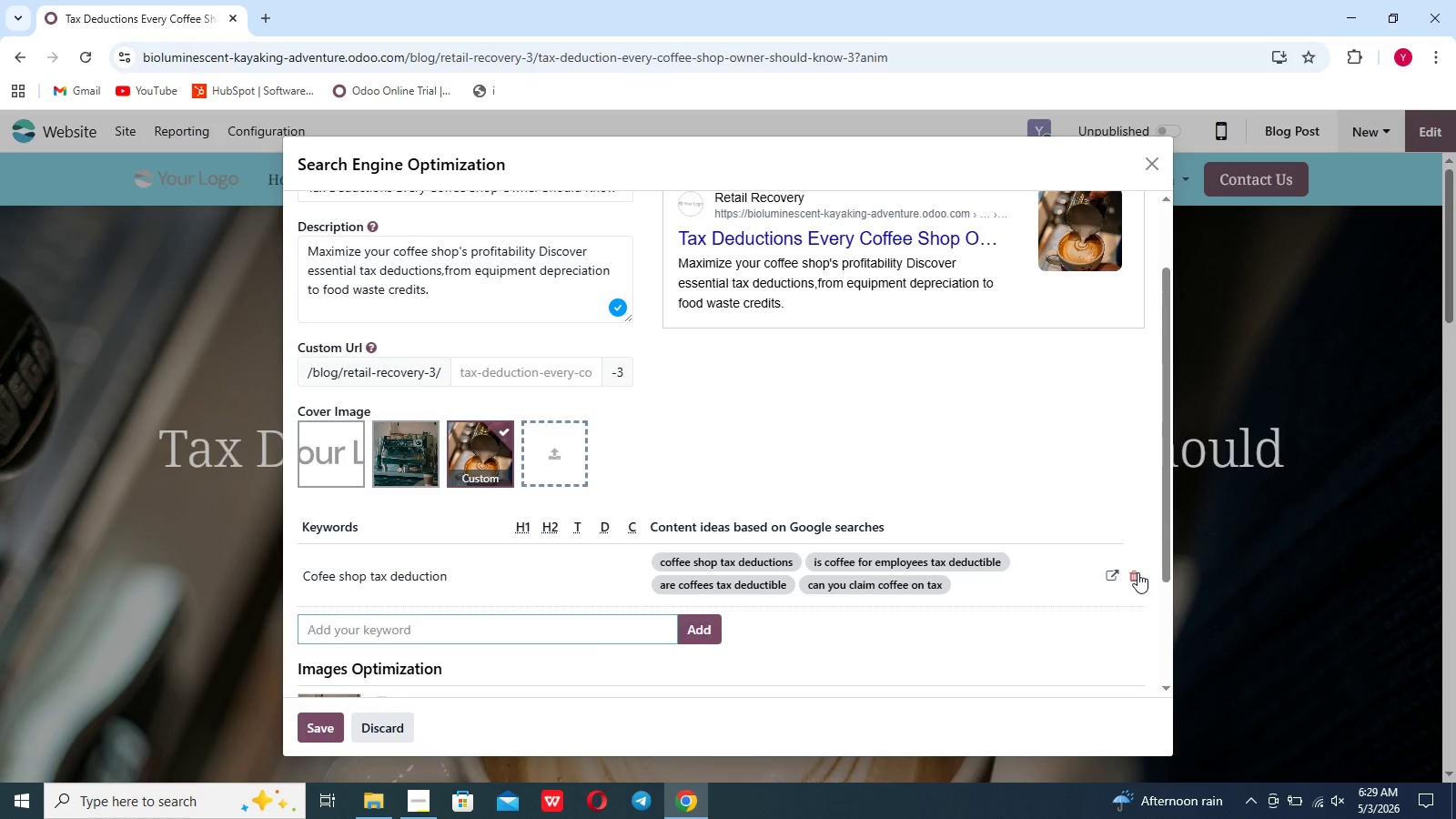 
left_click([1138, 572])
 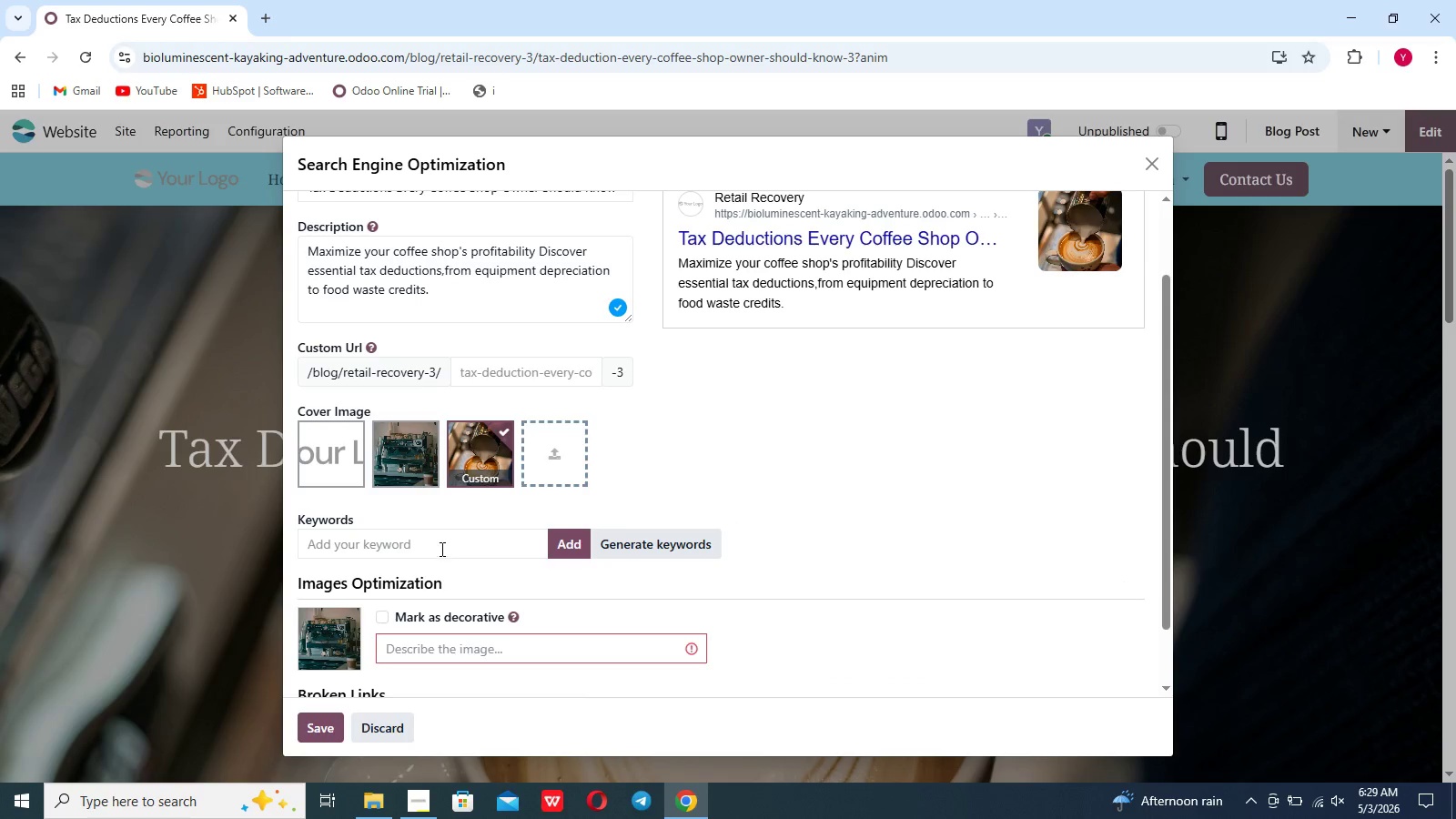 
left_click([440, 549])
 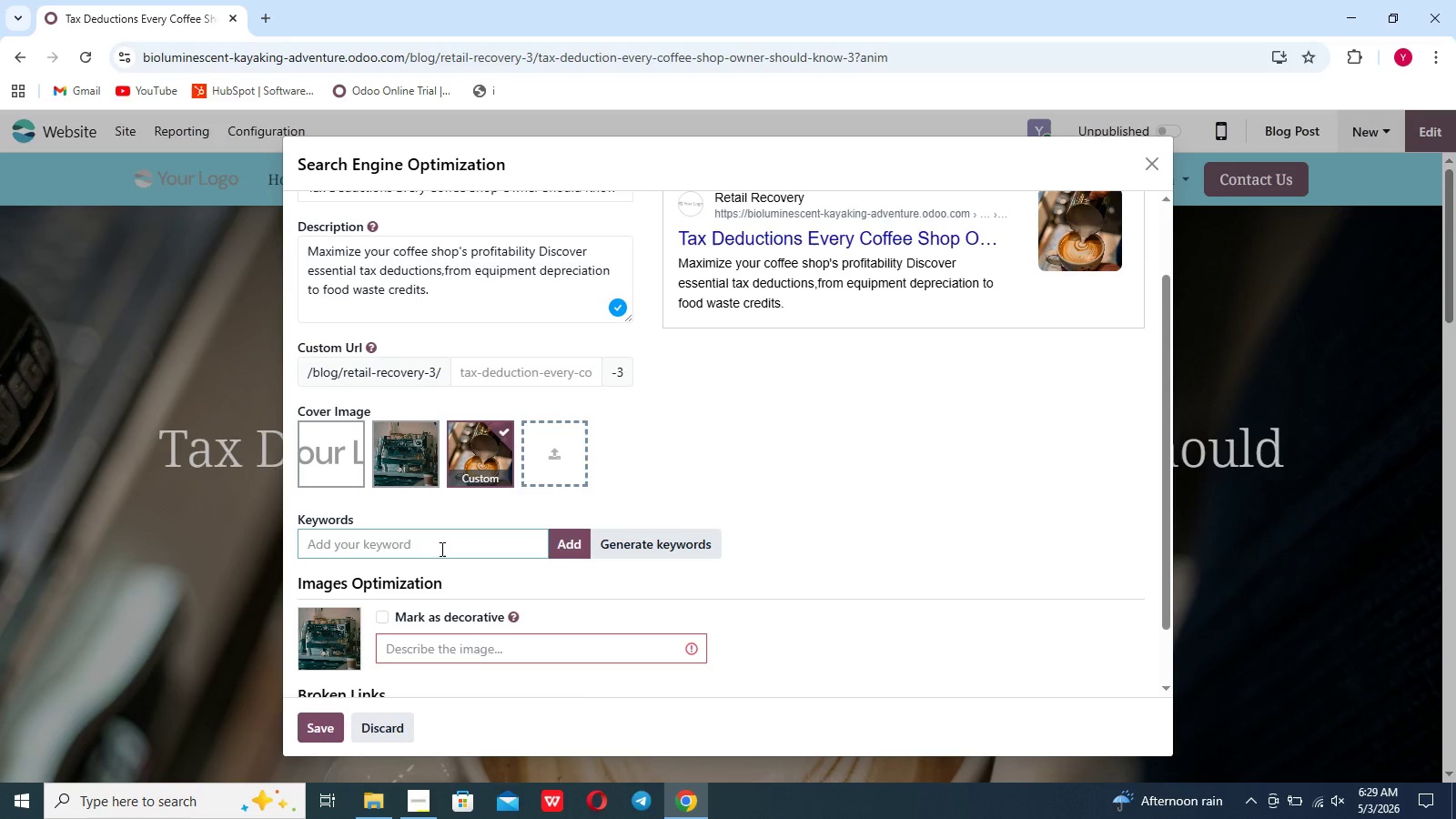 
type(coffee shop tax deduction)
 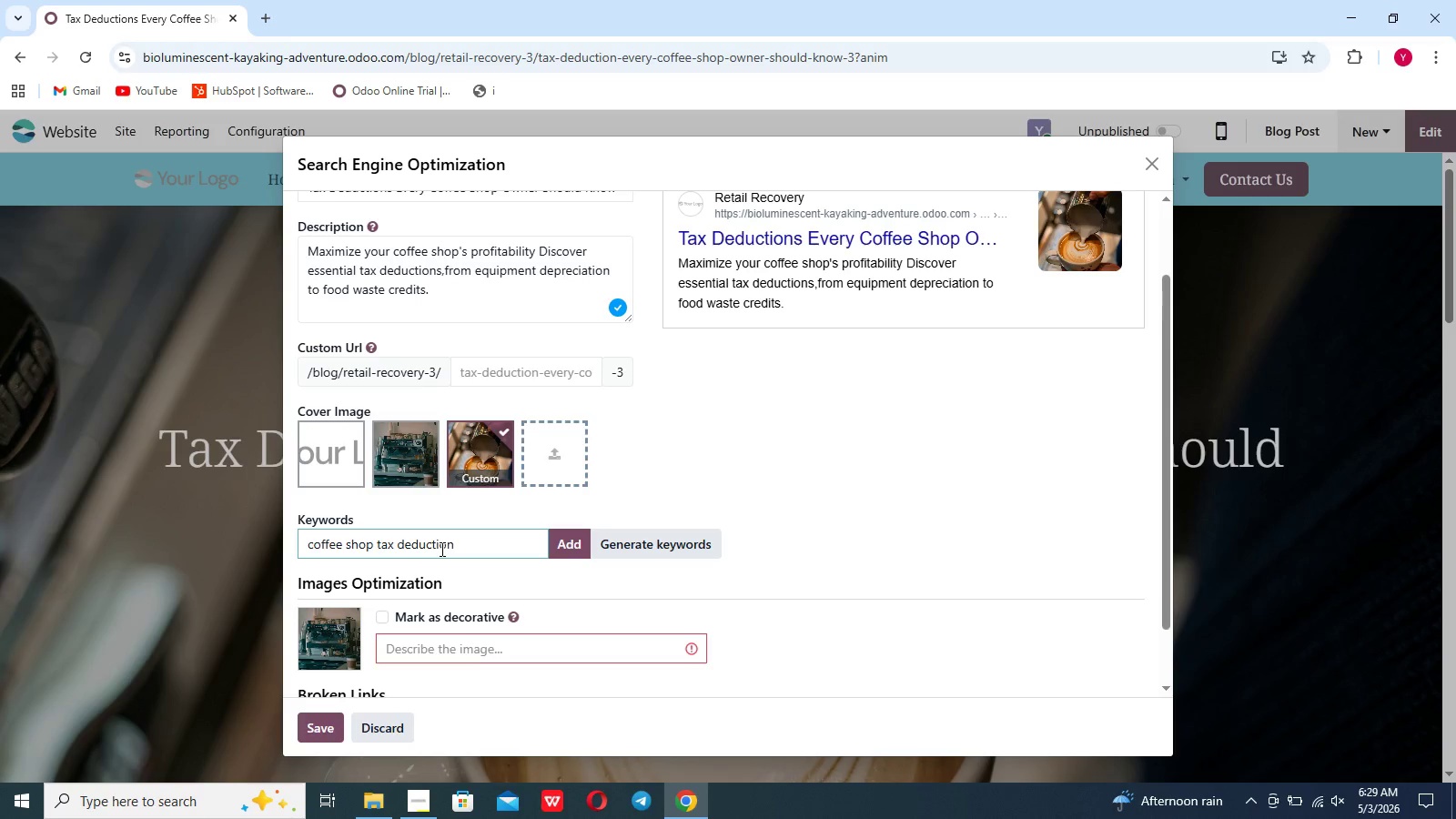 
key(Enter)
 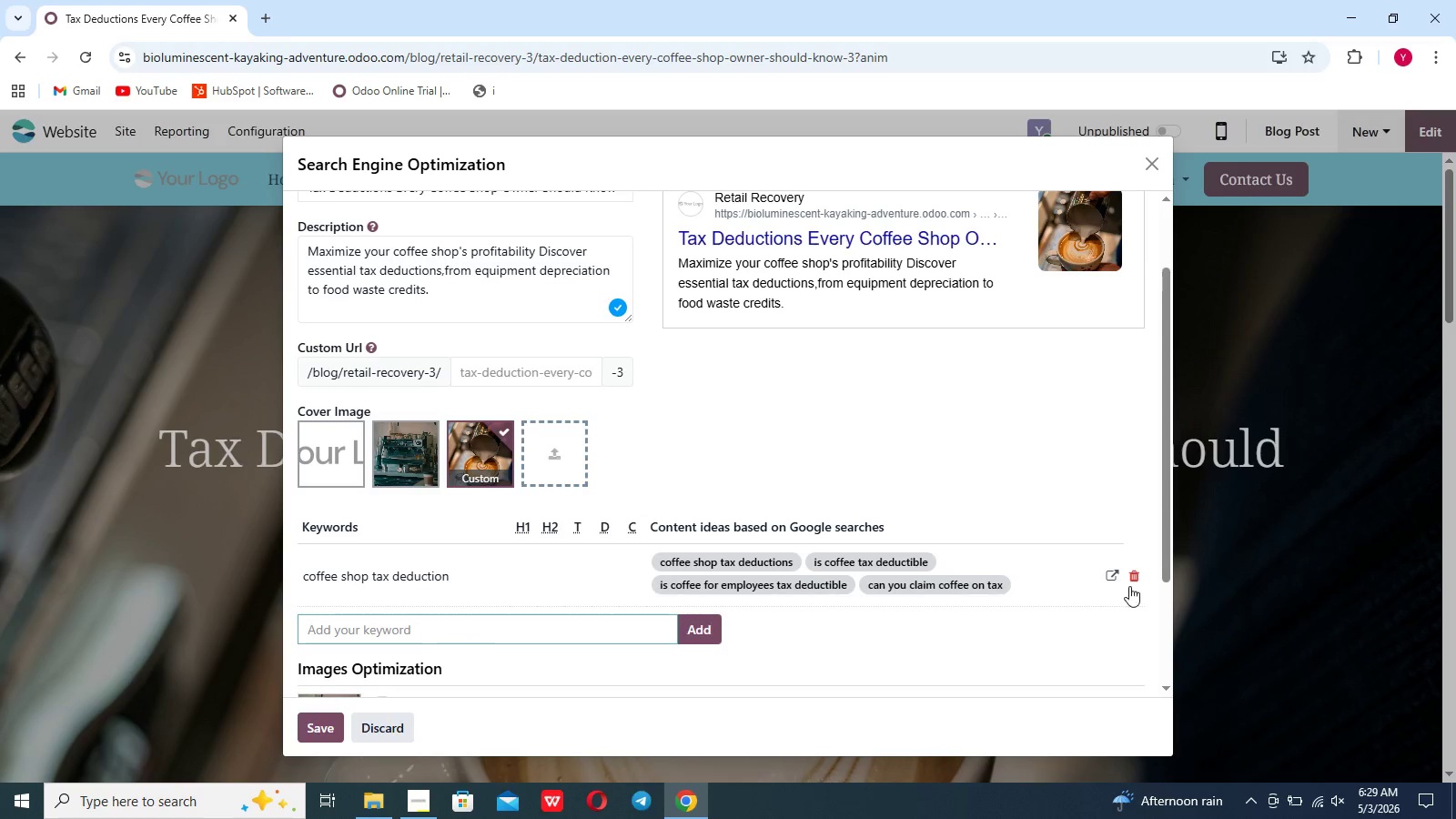 
wait(5.83)
 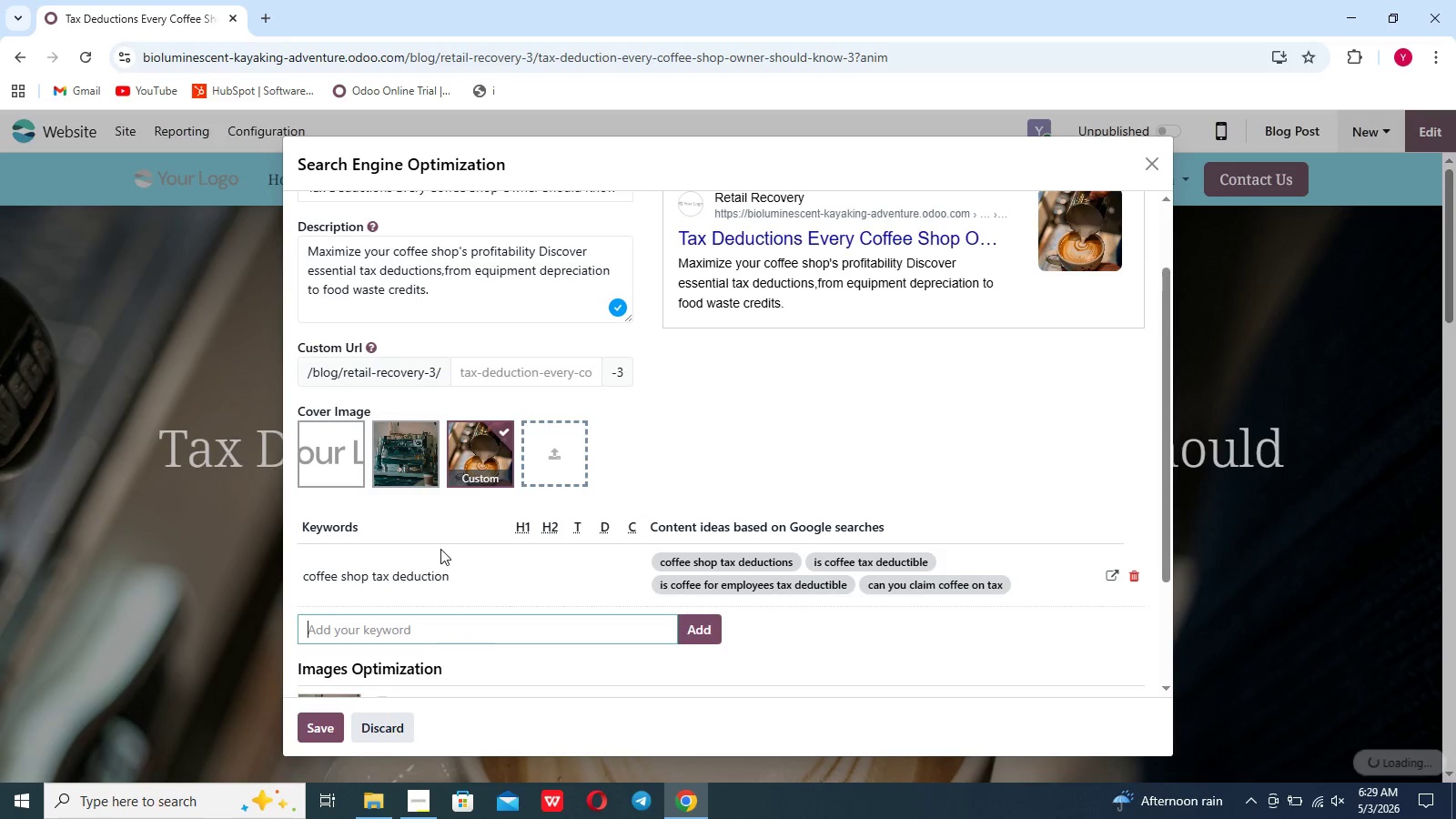 
left_click([1137, 581])
 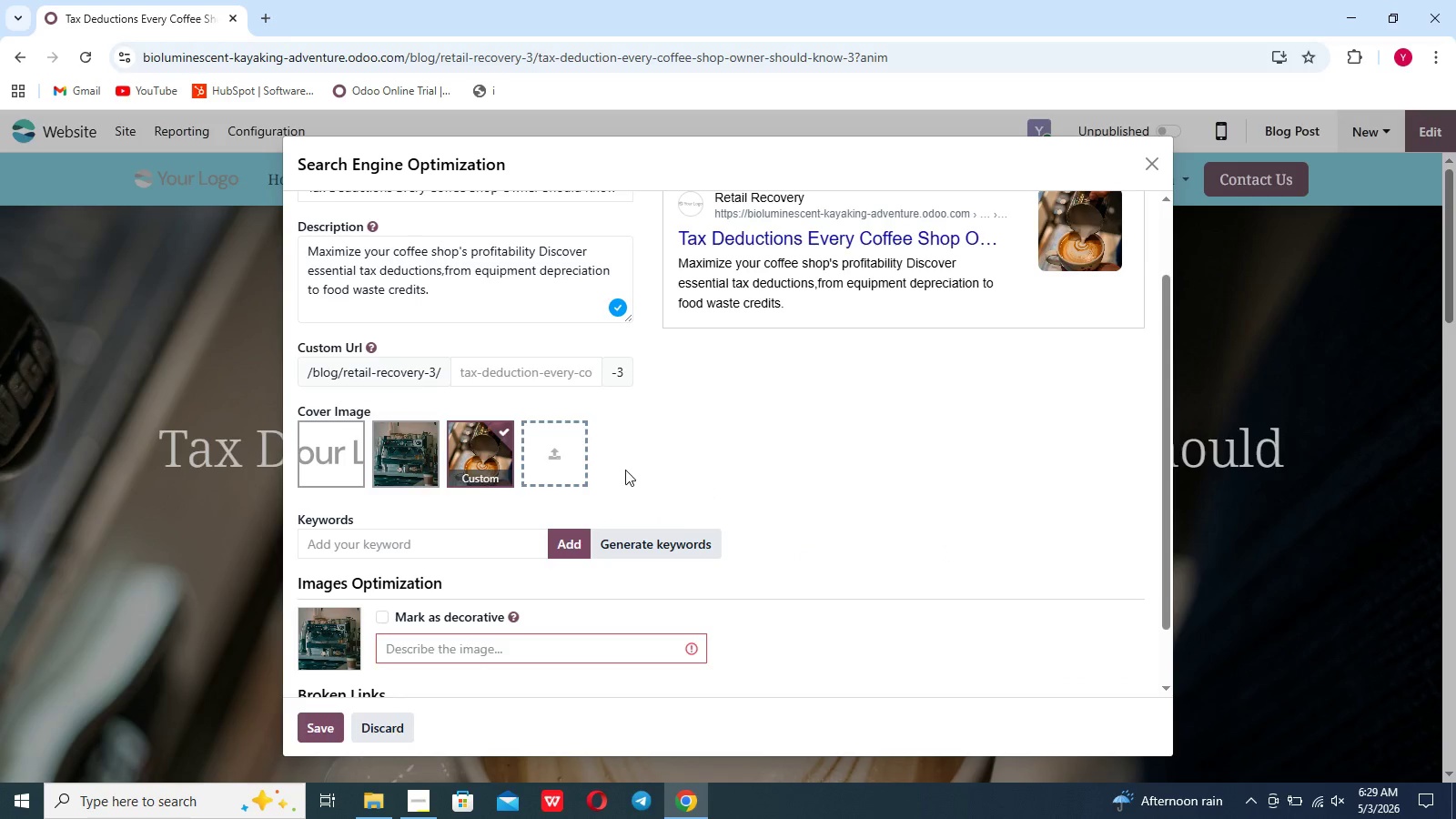 
scroll: coordinate [625, 470], scroll_direction: up, amount: 10.0
 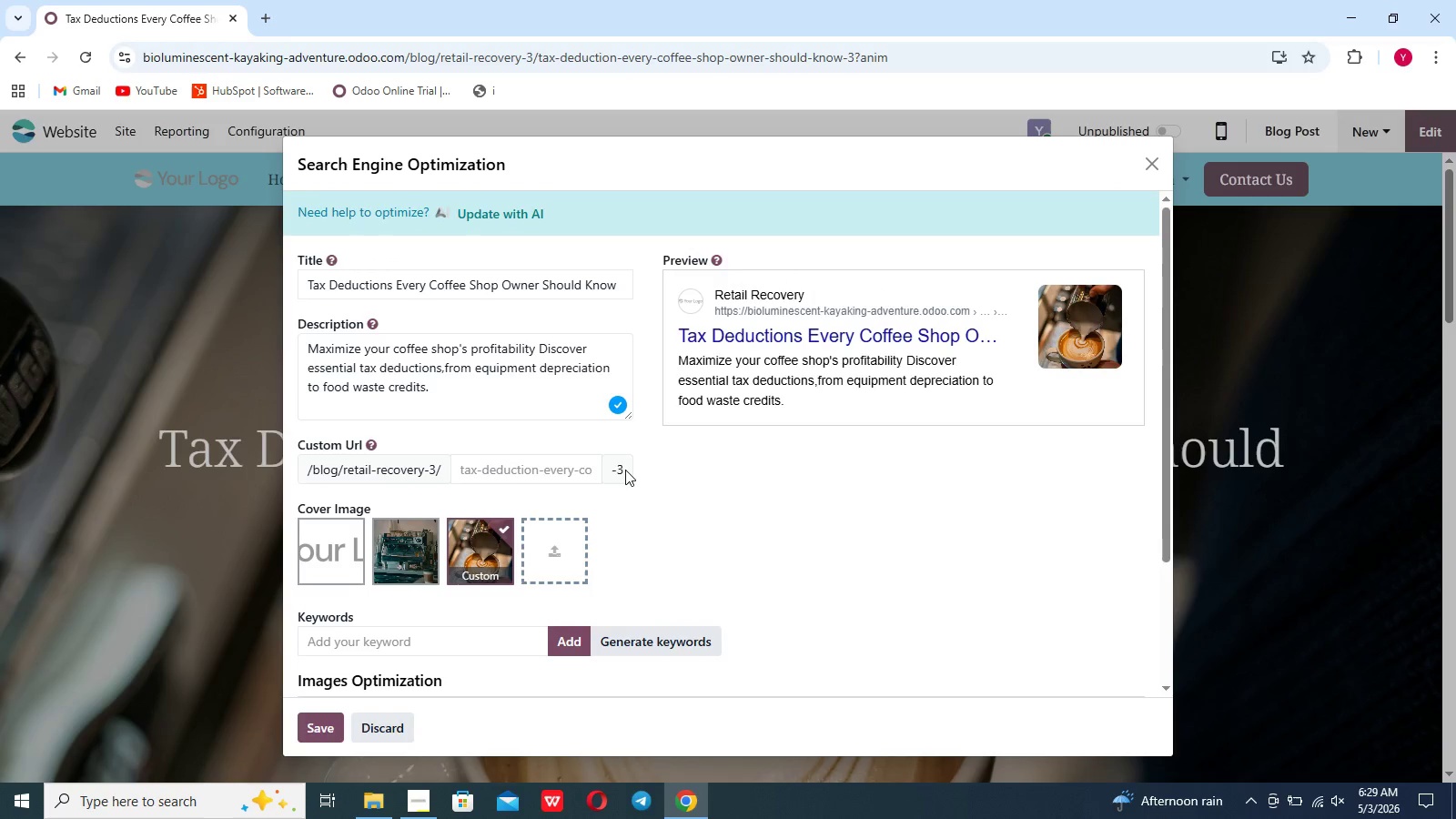 
scroll: coordinate [625, 470], scroll_direction: none, amount: 0.0
 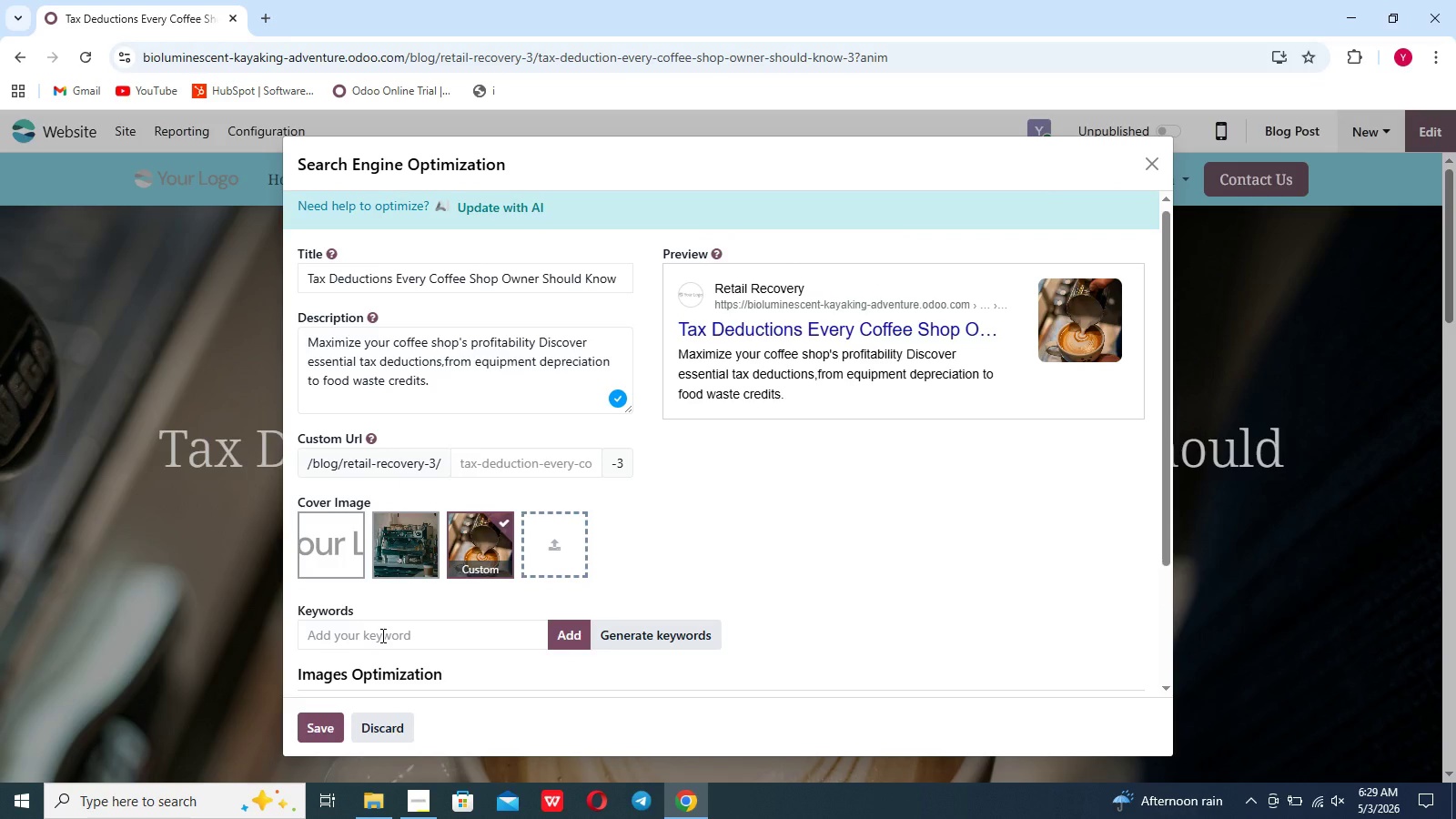 
wait(12.86)
 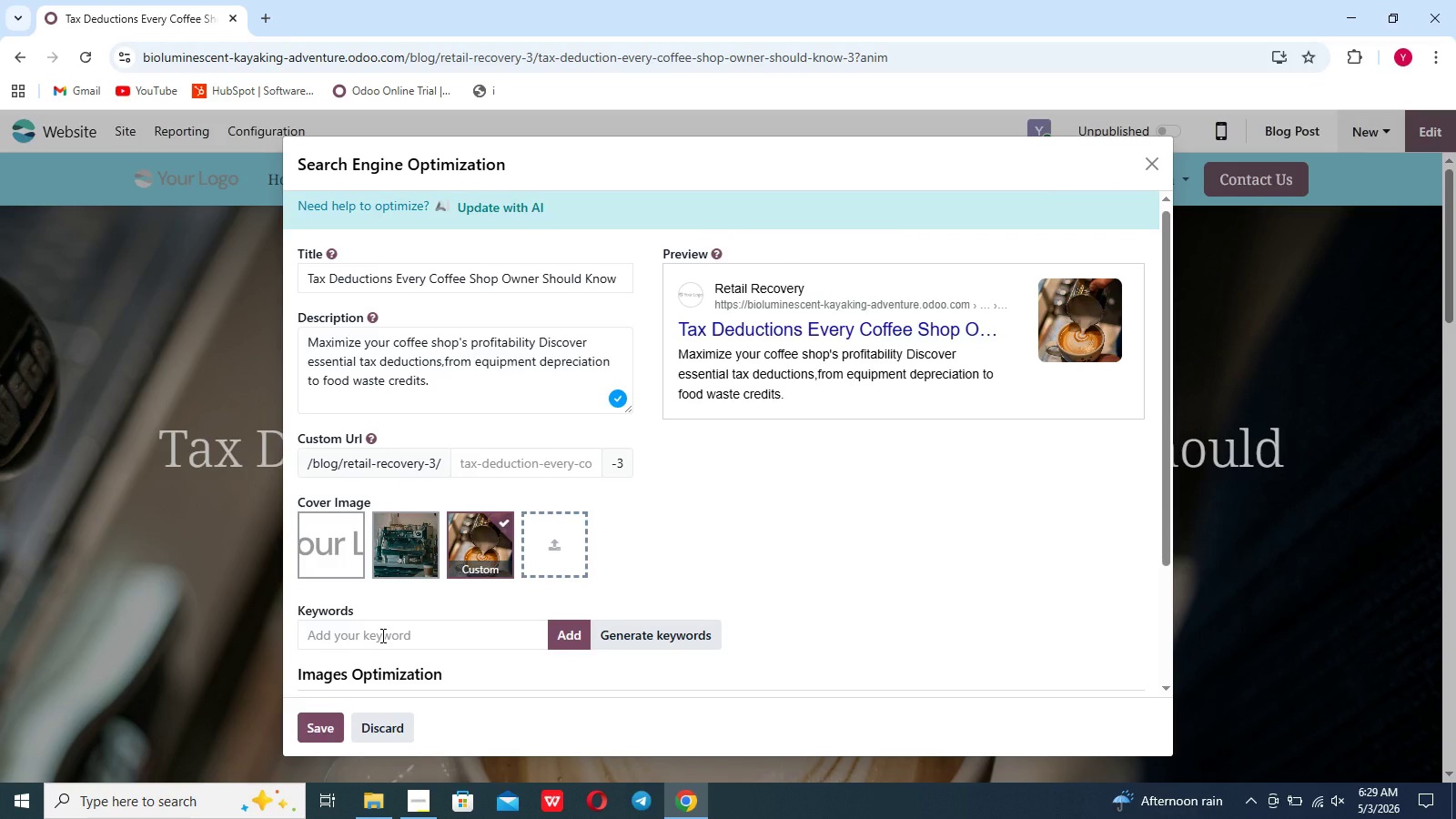 
left_click([385, 628])
 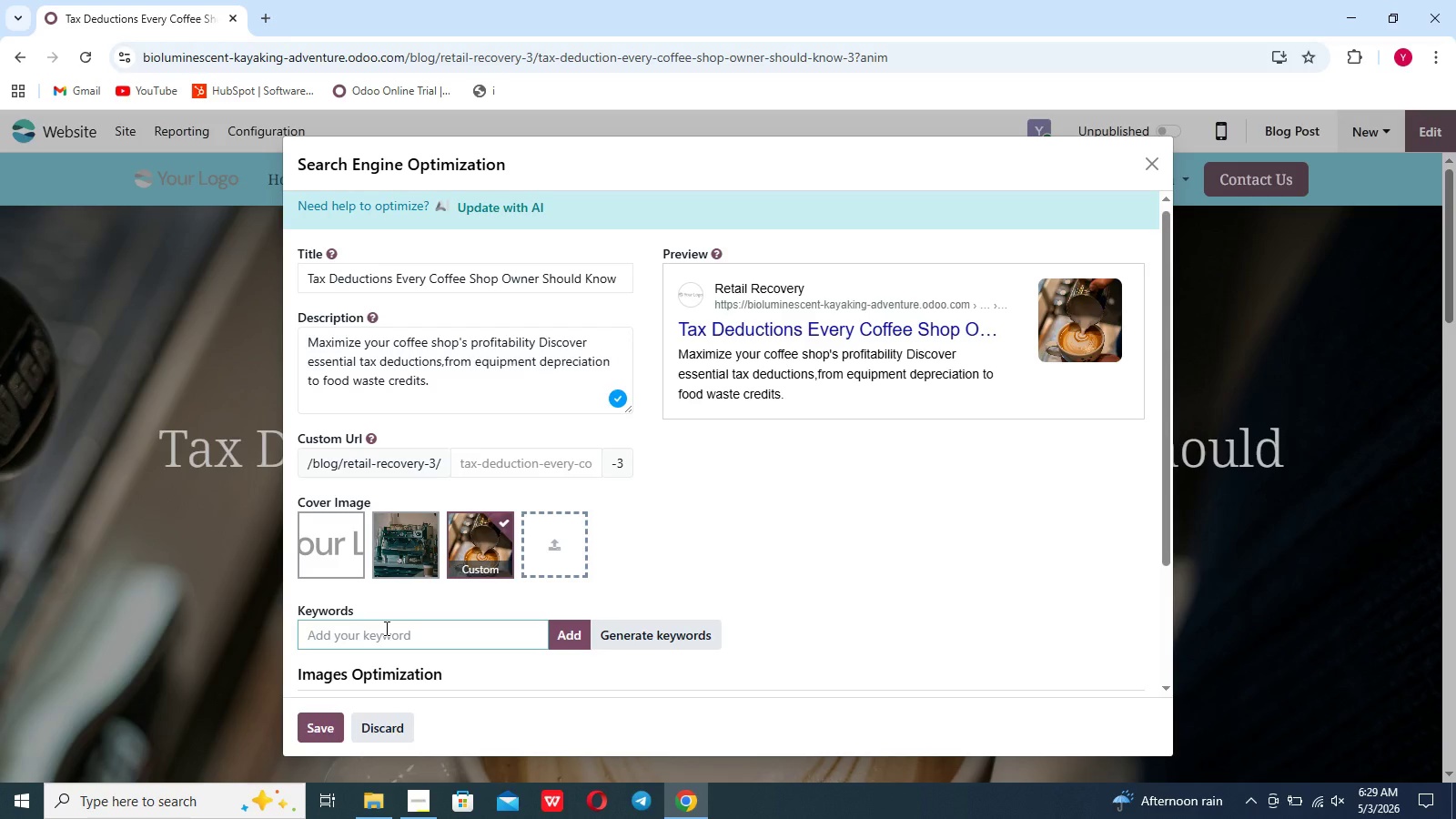 
hold_key(key=ShiftLeft, duration=0.52)
 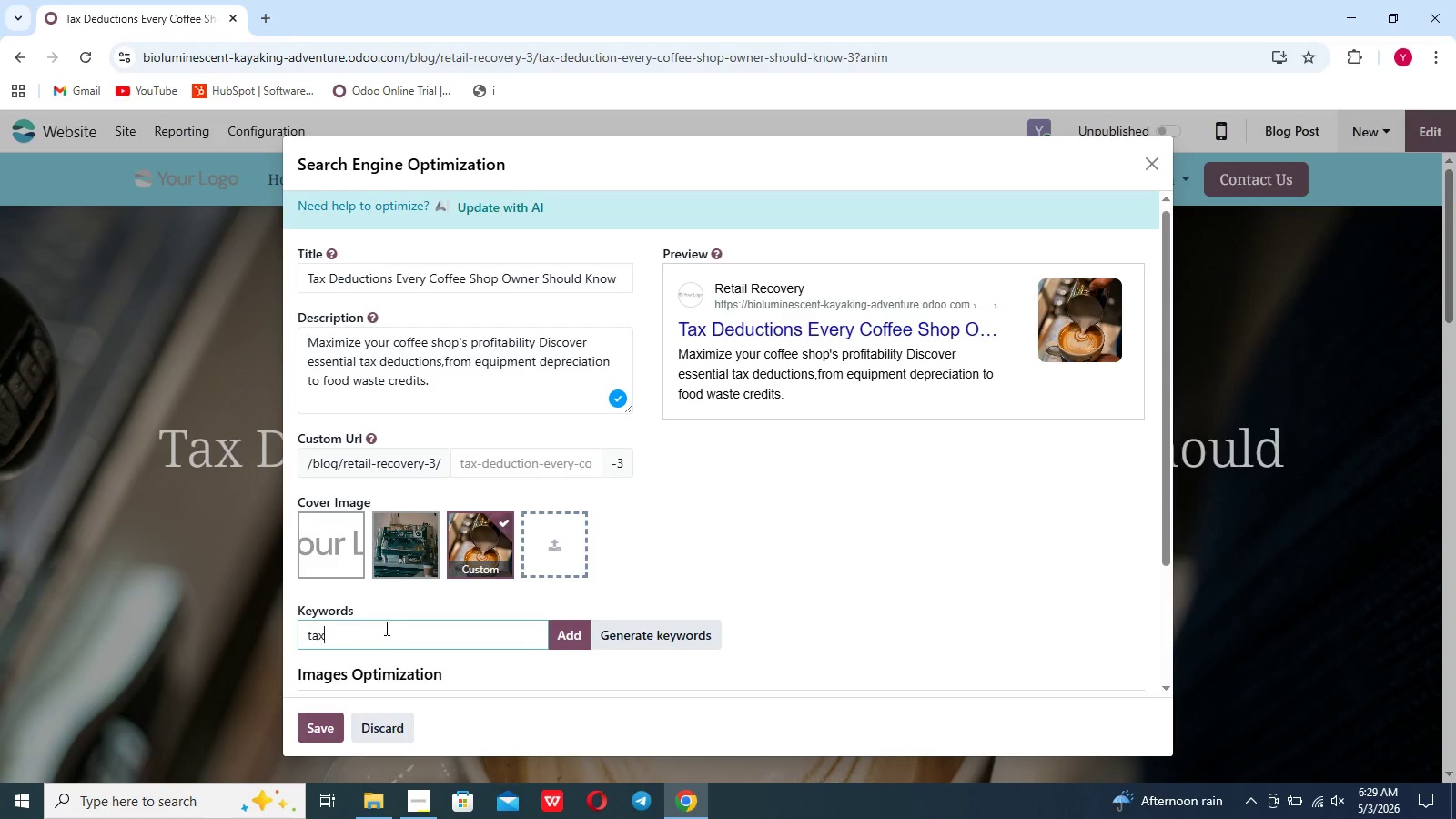 
type(tax deduction)
 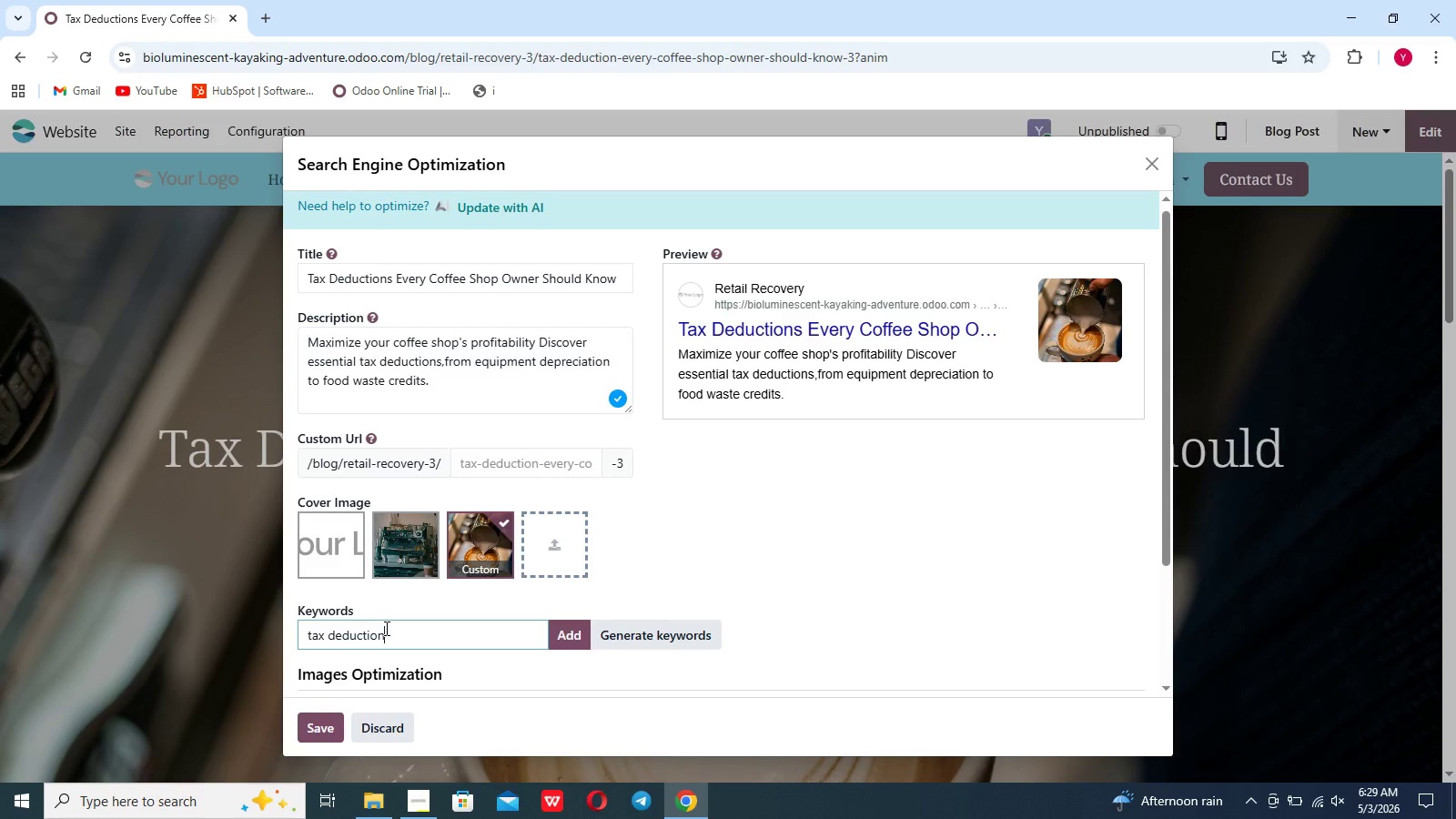 
key(Enter)
 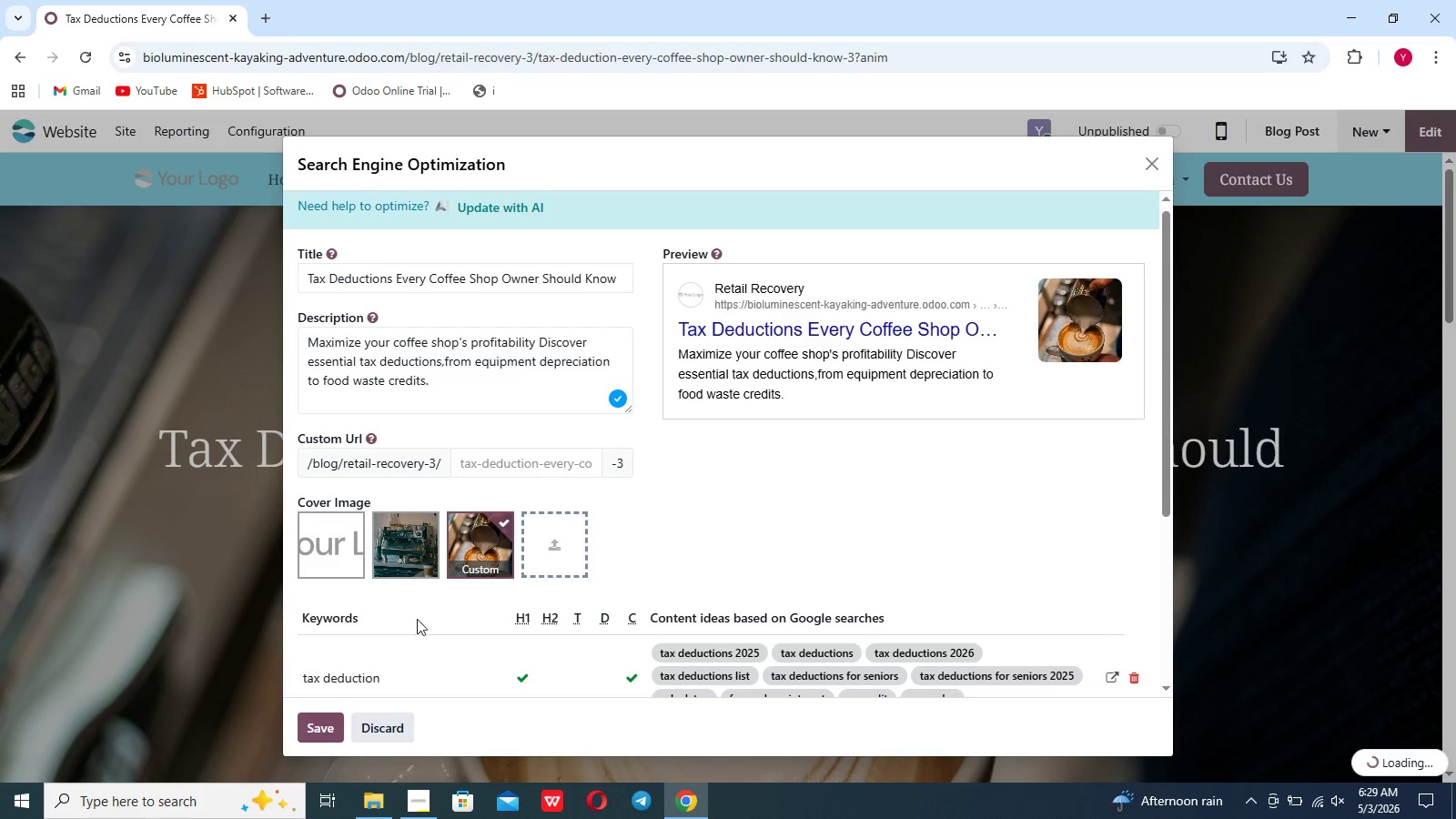 
scroll: coordinate [460, 614], scroll_direction: down, amount: 3.0
 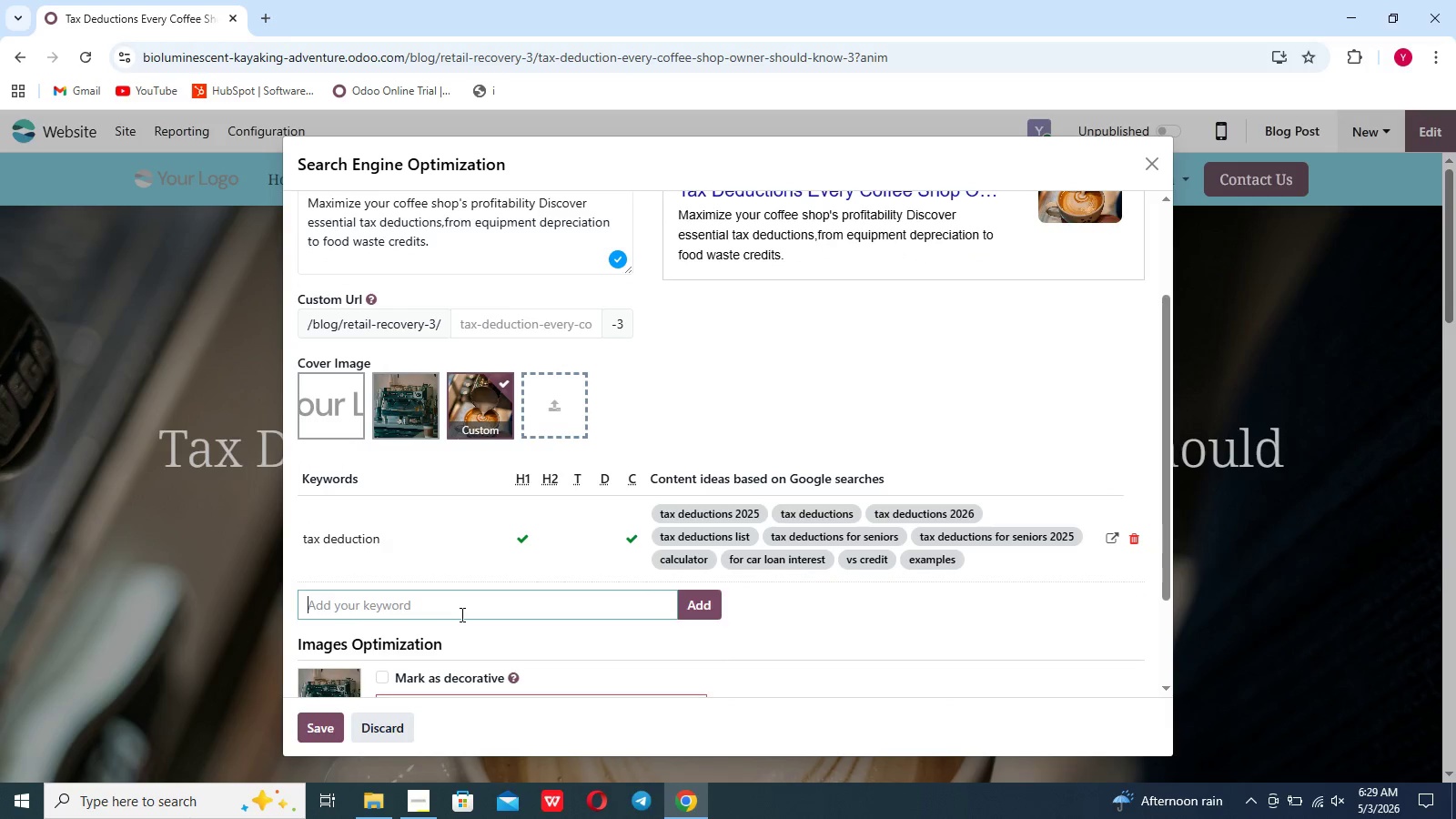 
left_click([460, 614])
 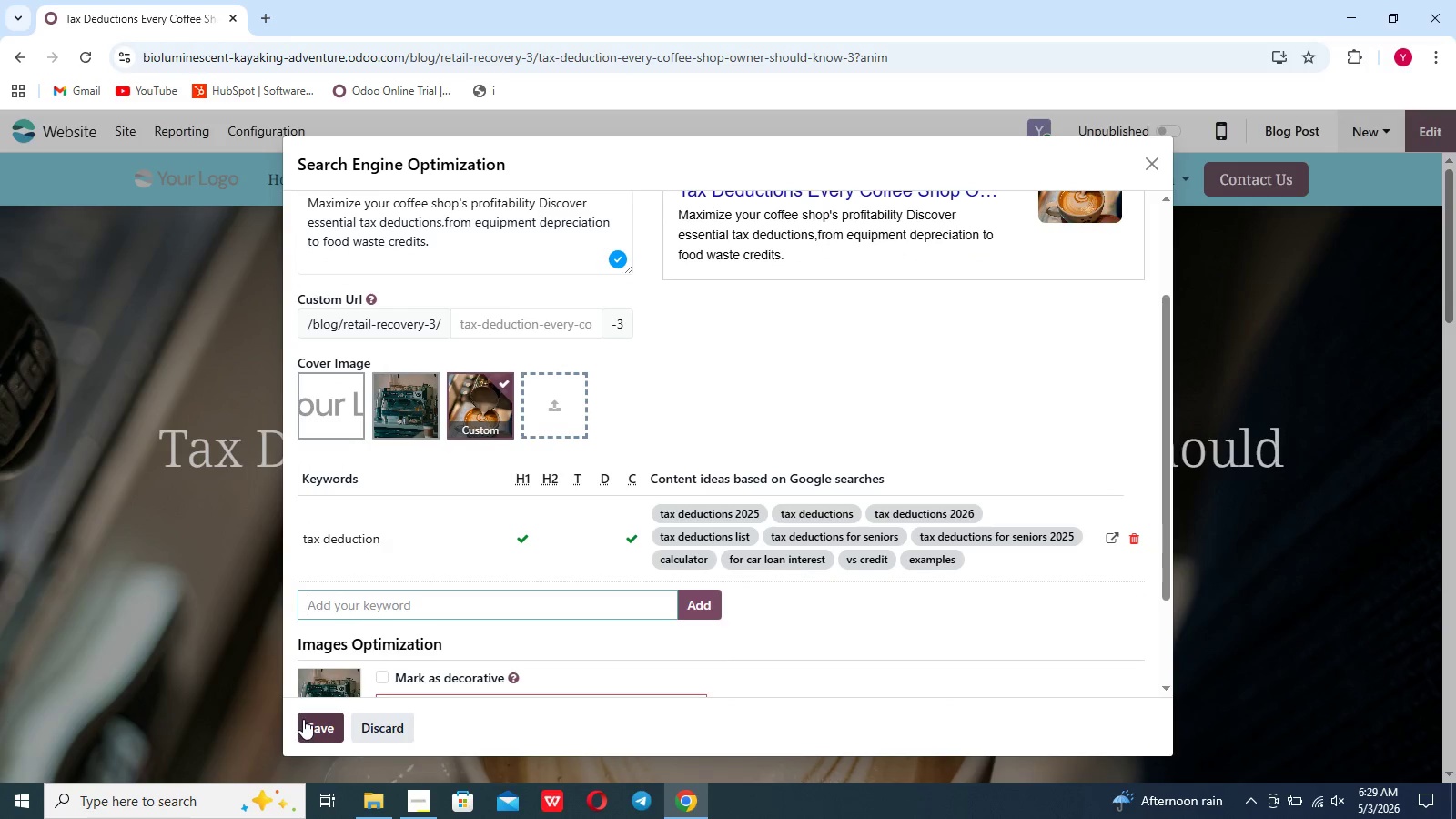 
left_click([303, 719])
 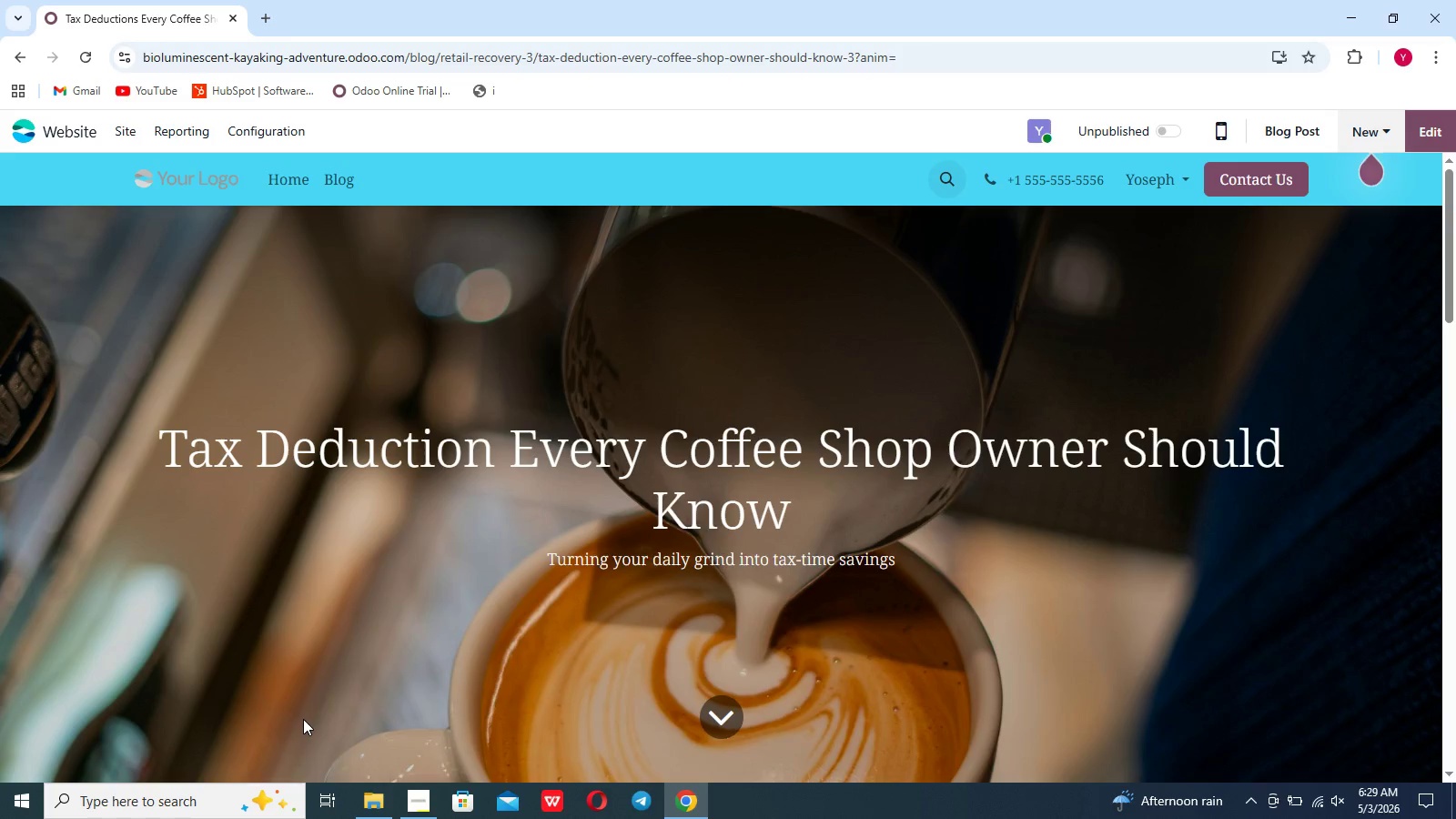 
scroll: coordinate [455, 642], scroll_direction: down, amount: 126.0
 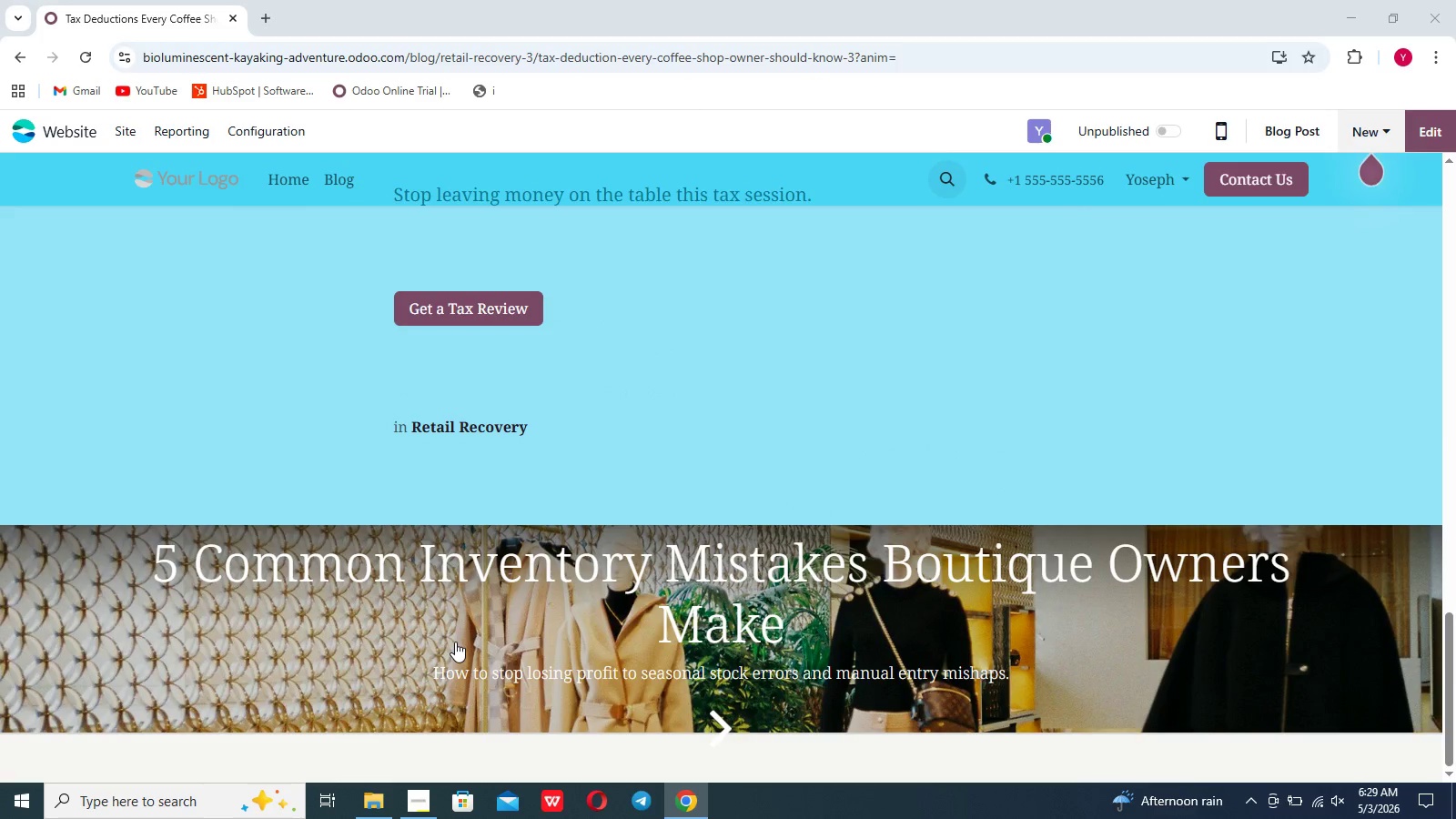 
wait(6.11)
 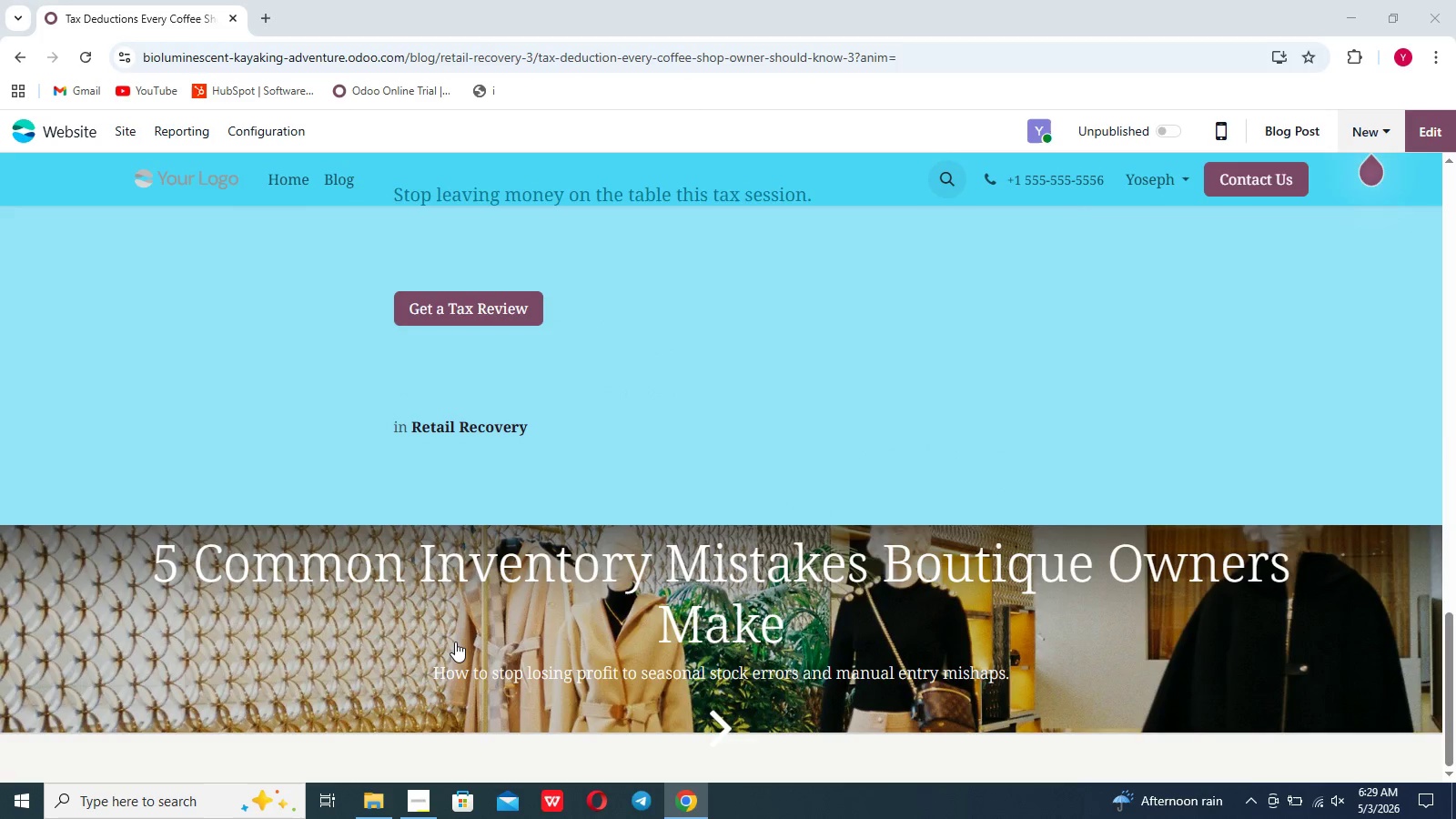 
left_click([456, 642])
 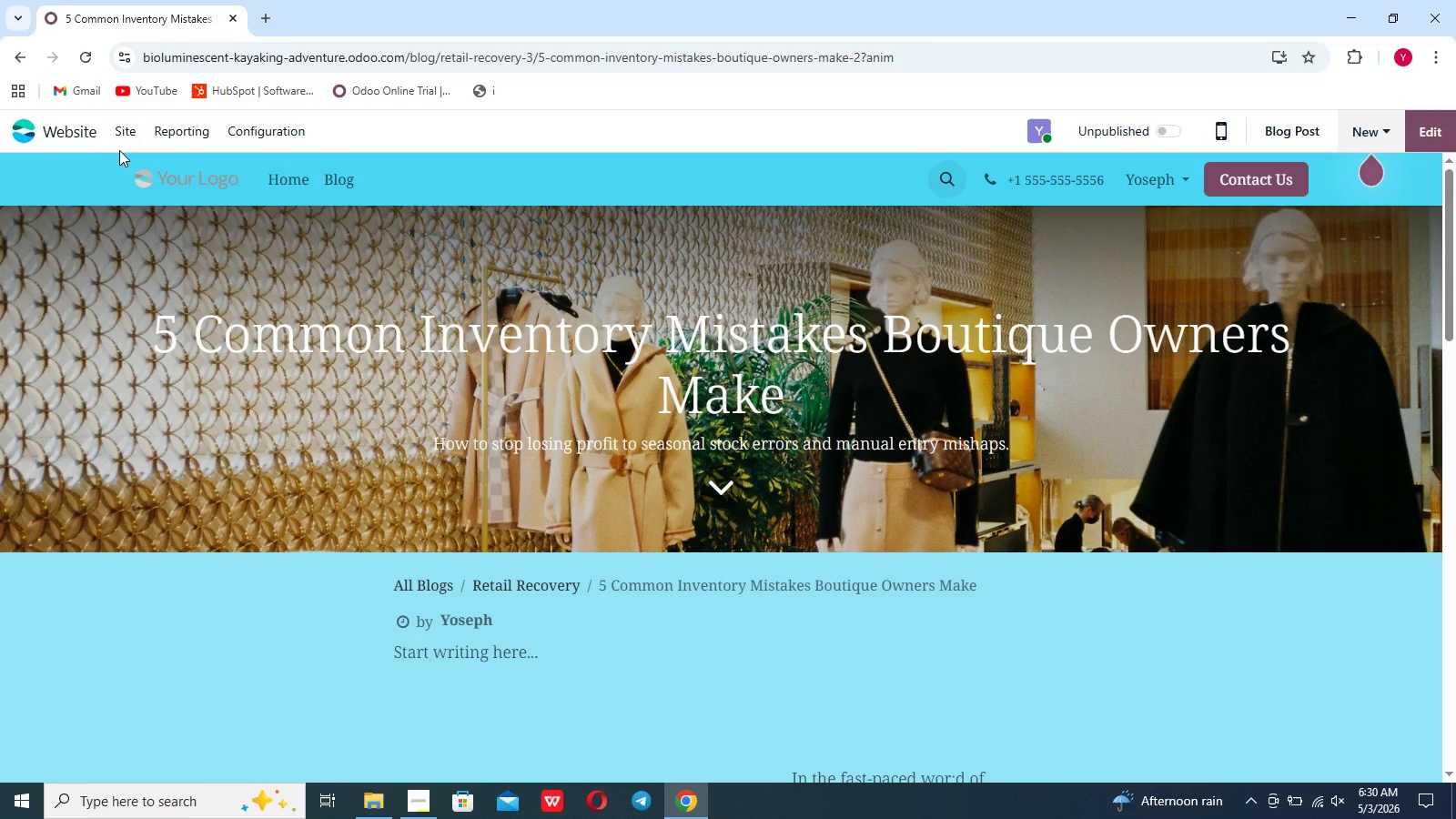 
left_click([126, 136])
 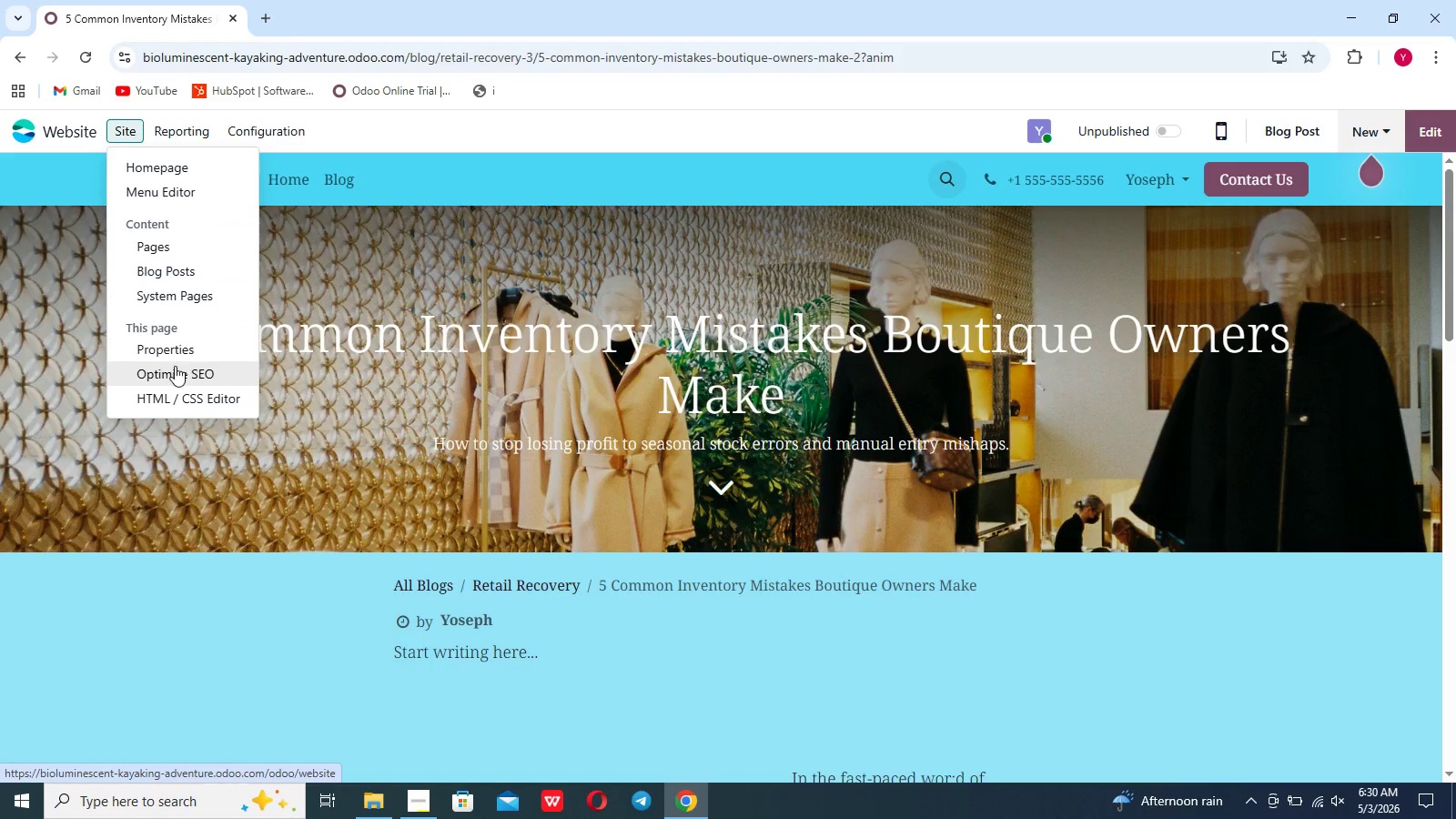 
left_click([176, 368])
 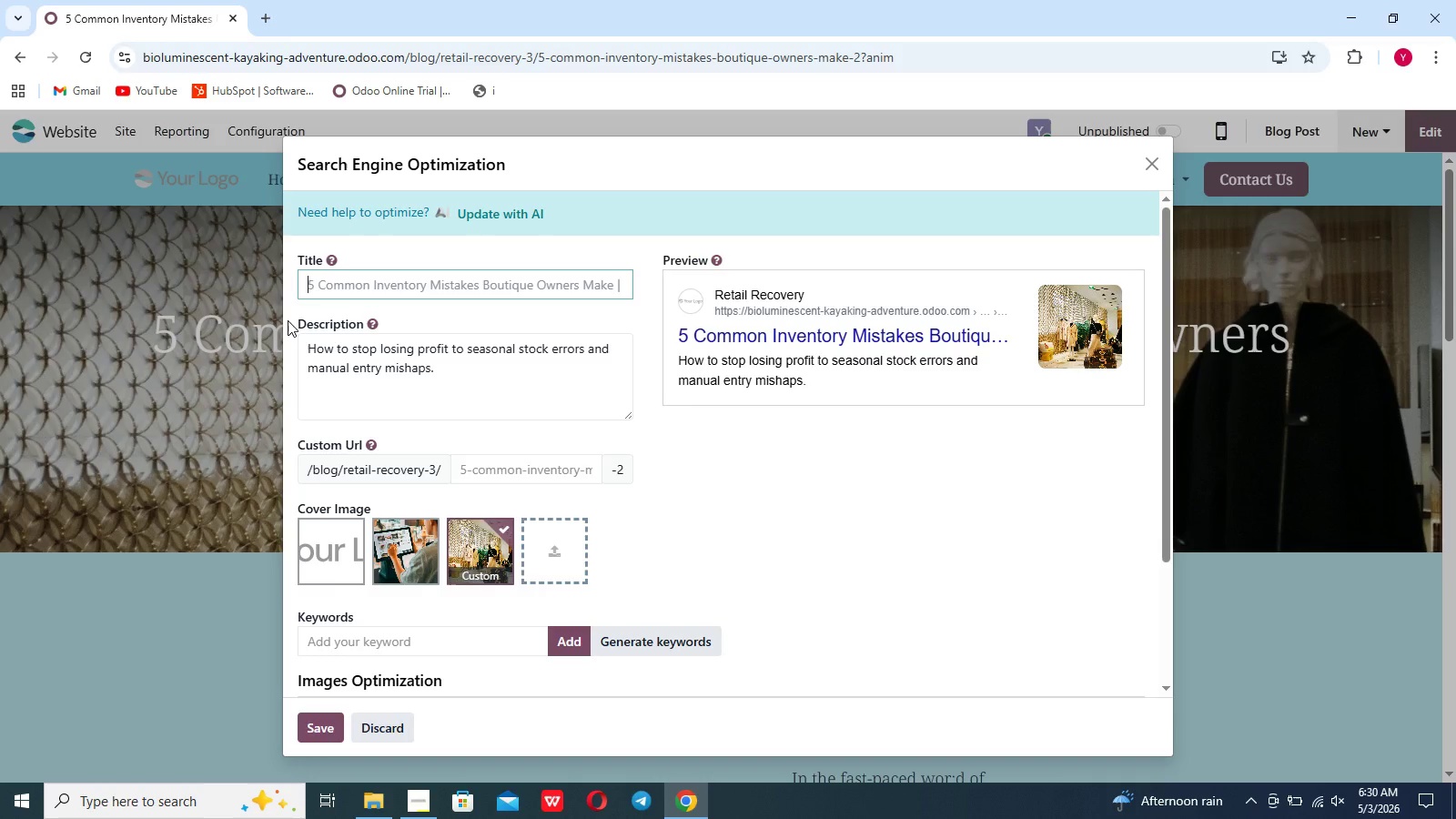 
type(5 Common)
 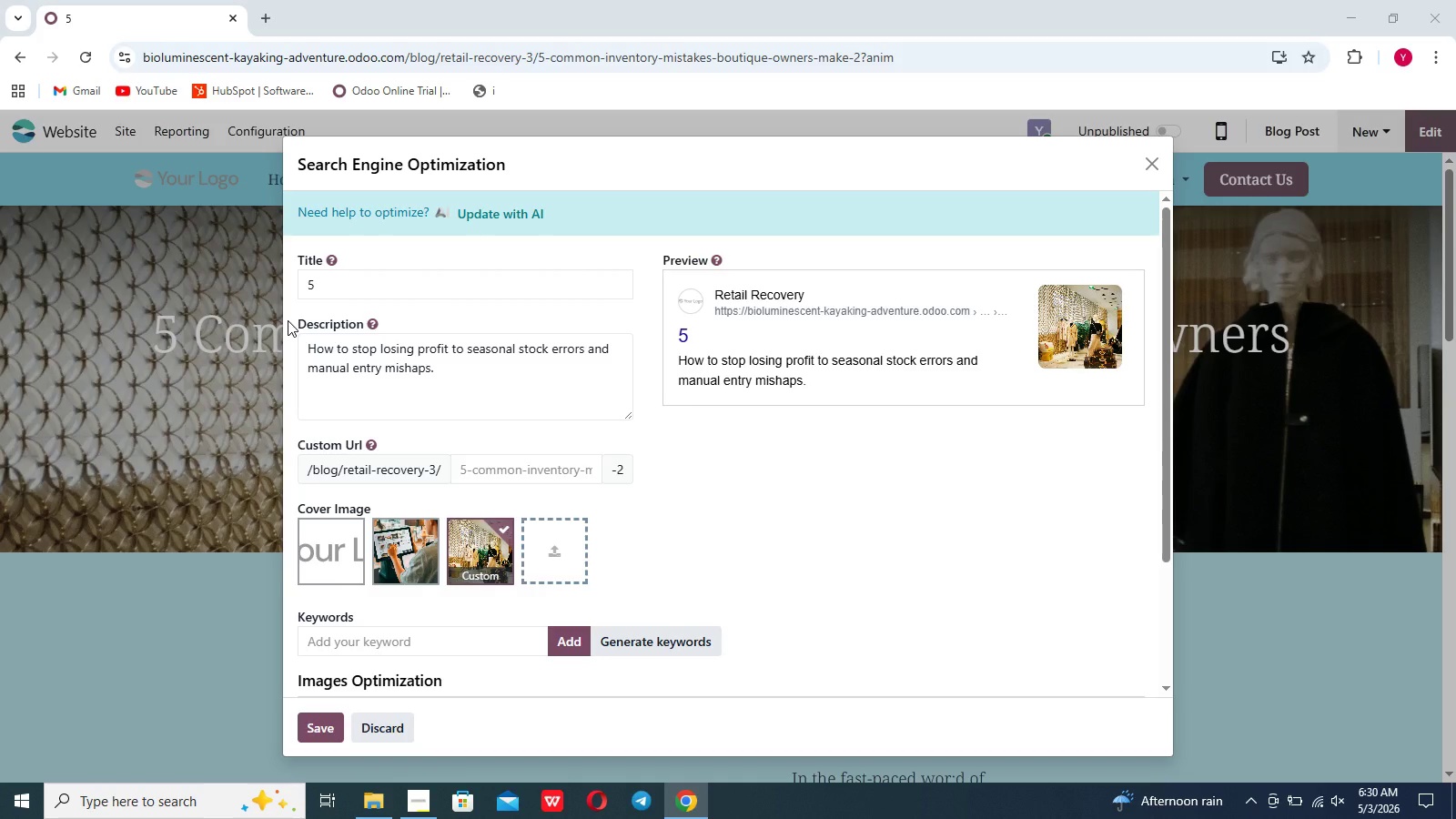 
left_click([335, 288])
 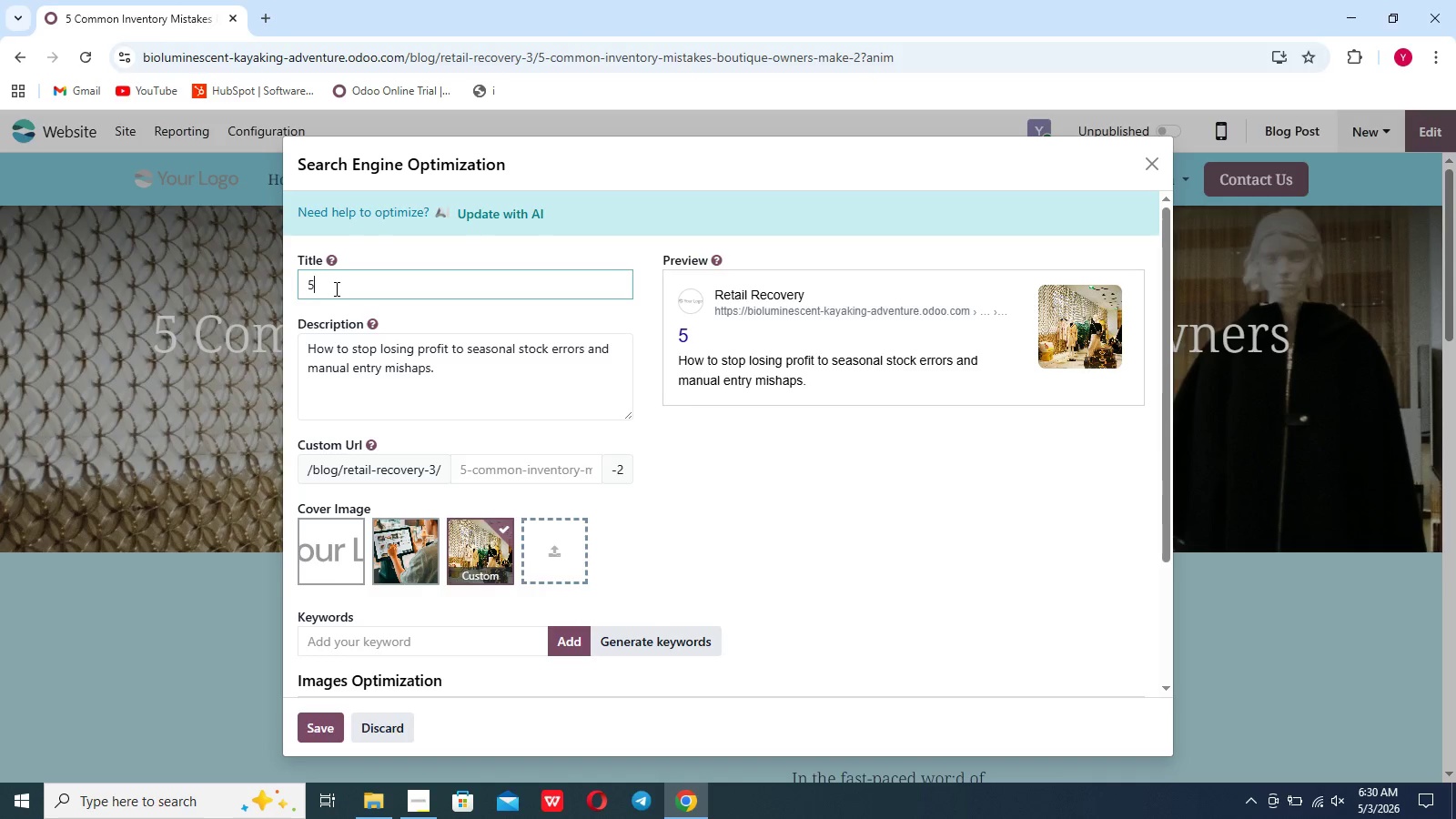 
type( common)
 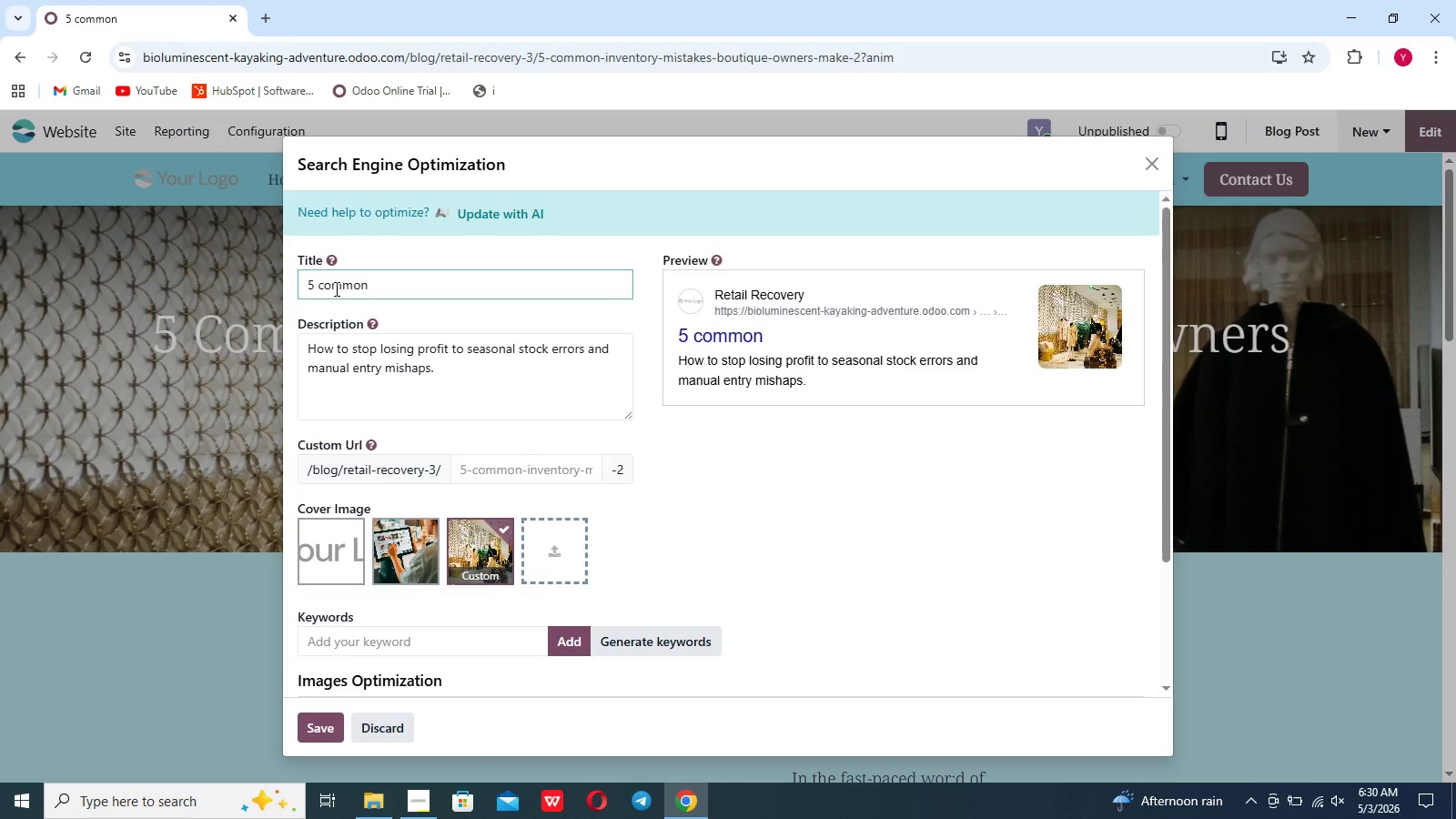 
type( Inventory Mistakes Boutique Owners Make)
 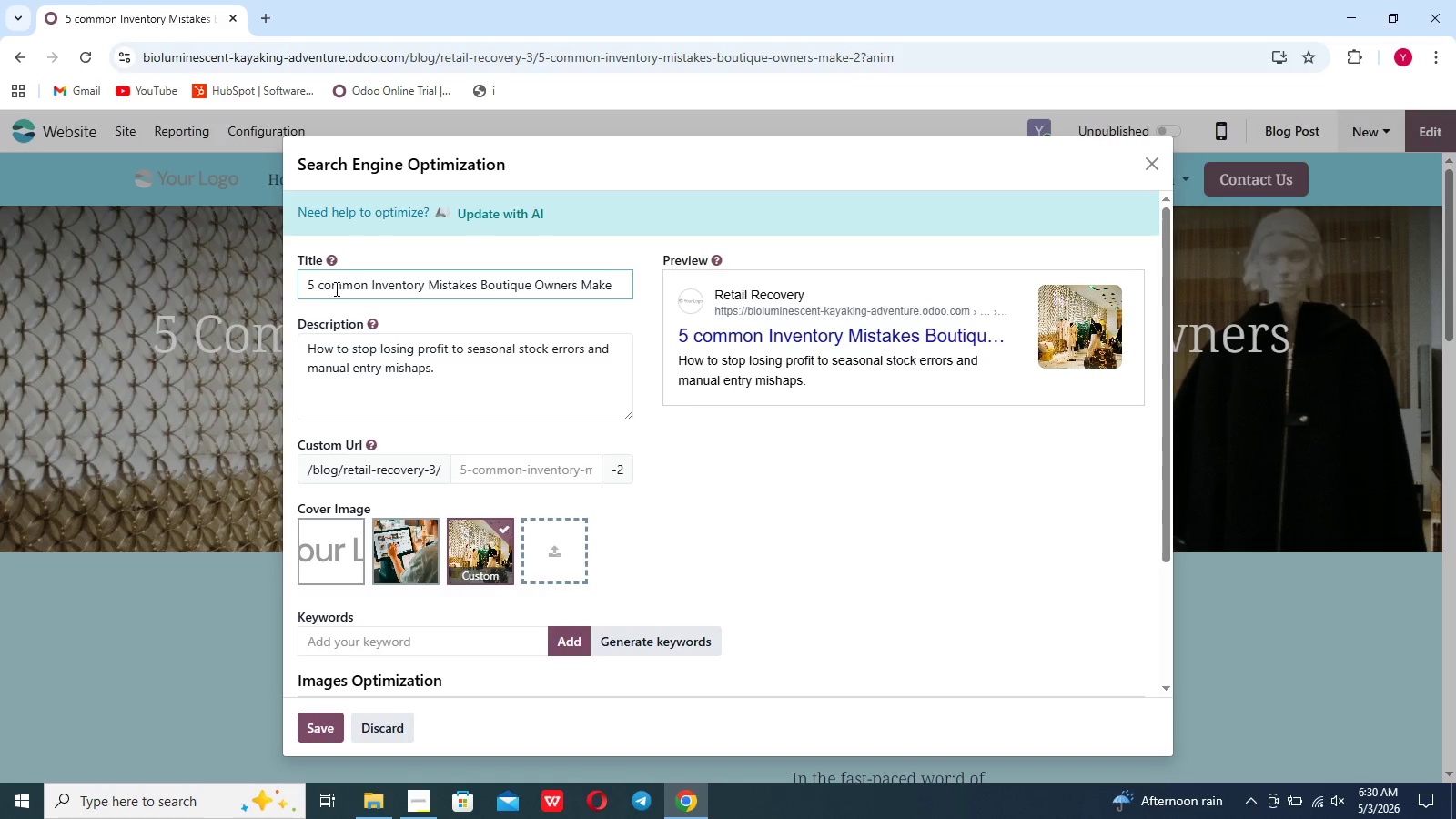 
wait(9.28)
 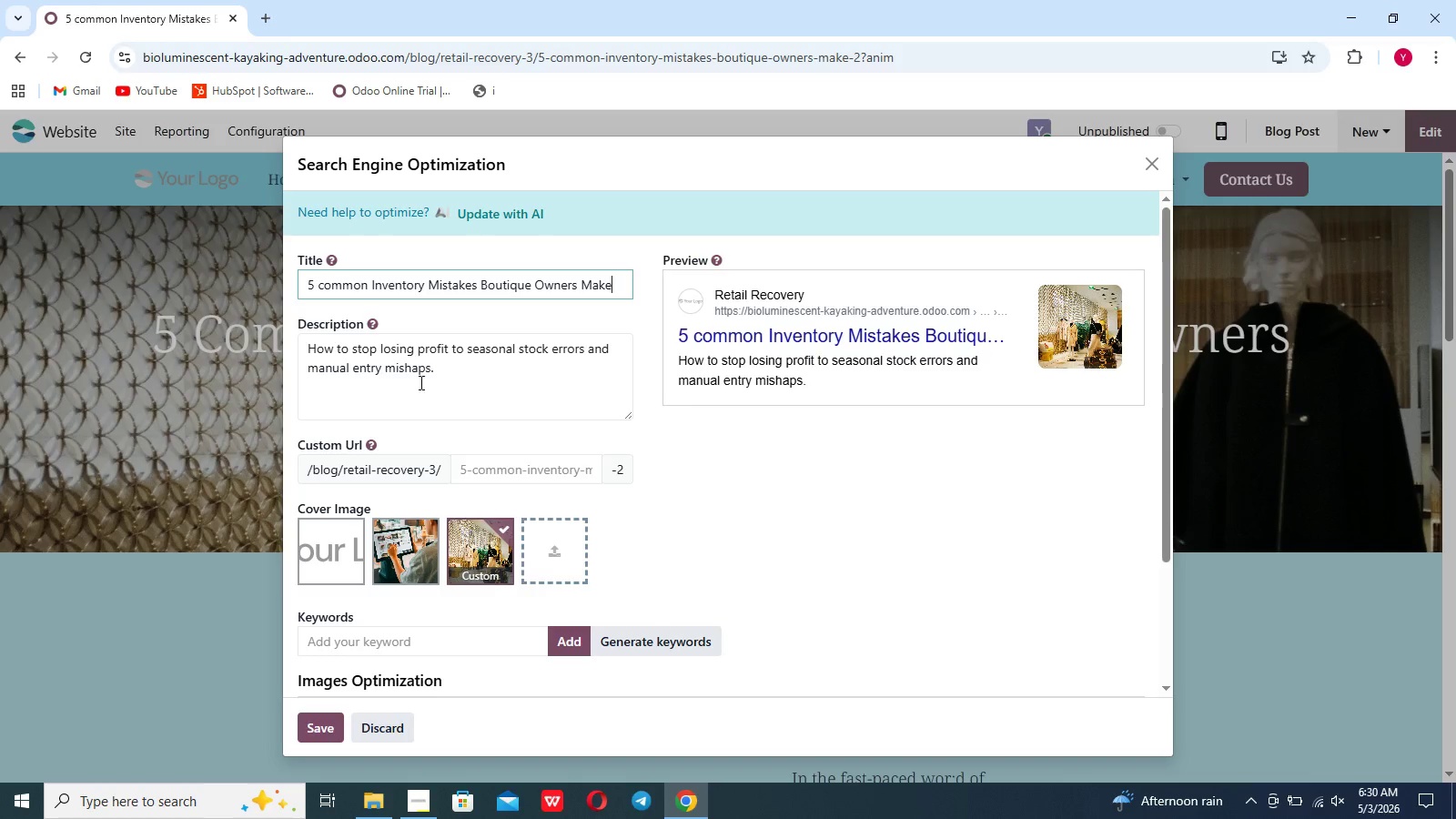 
left_click_drag(start_coordinate=[427, 374], to_coordinate=[280, 347])
 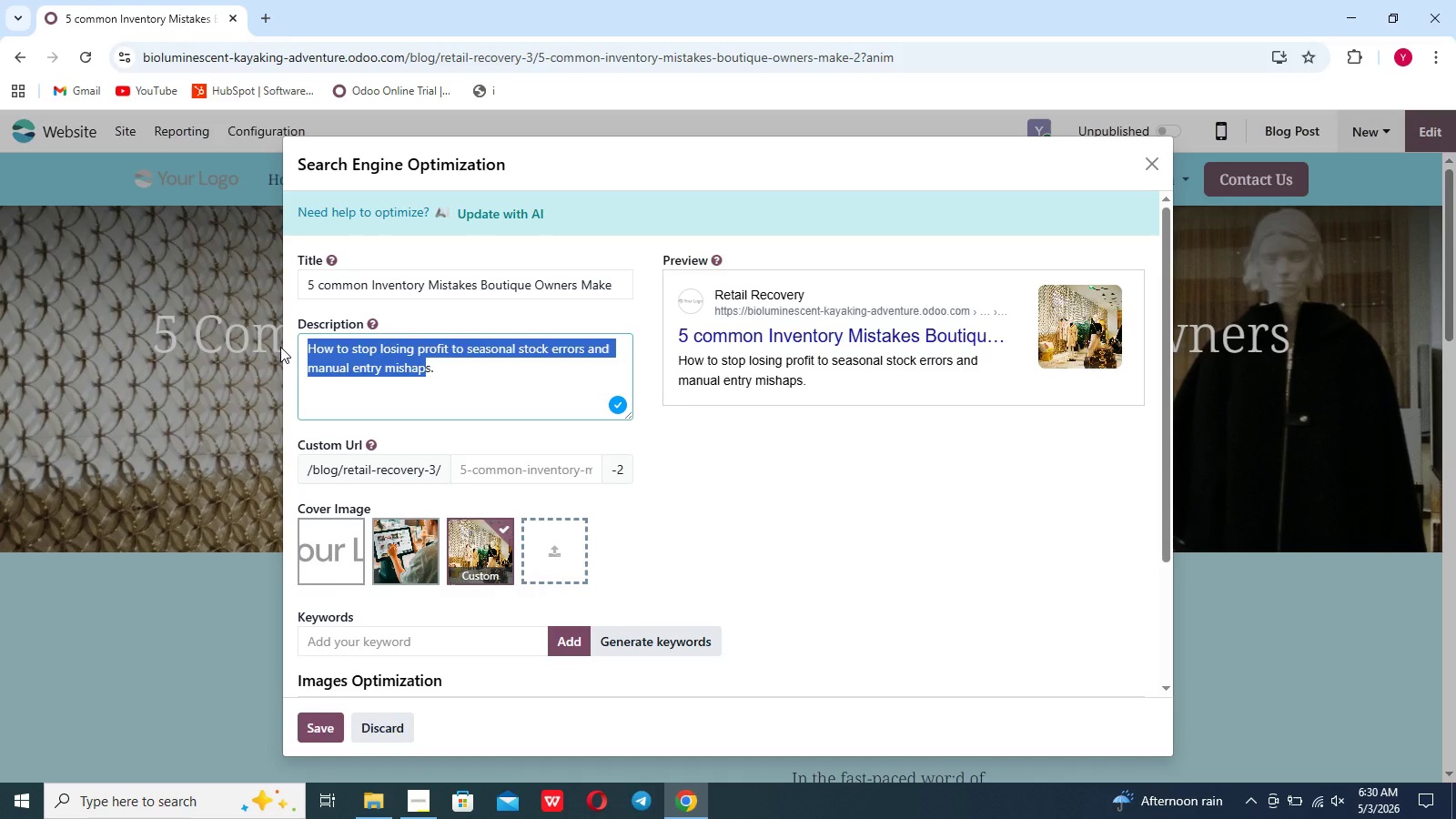 
key(Backspace)
 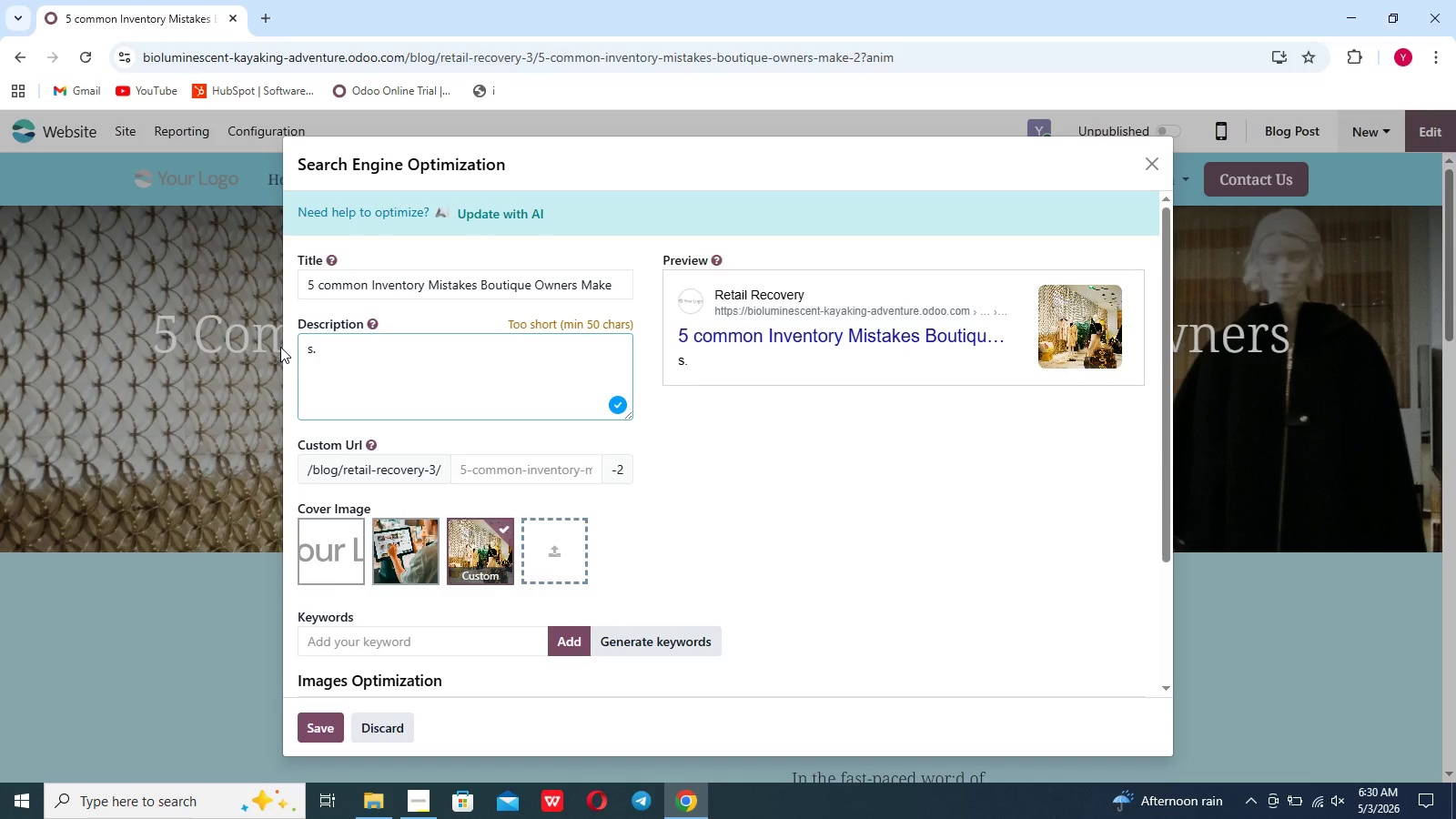 
key(ArrowRight)
 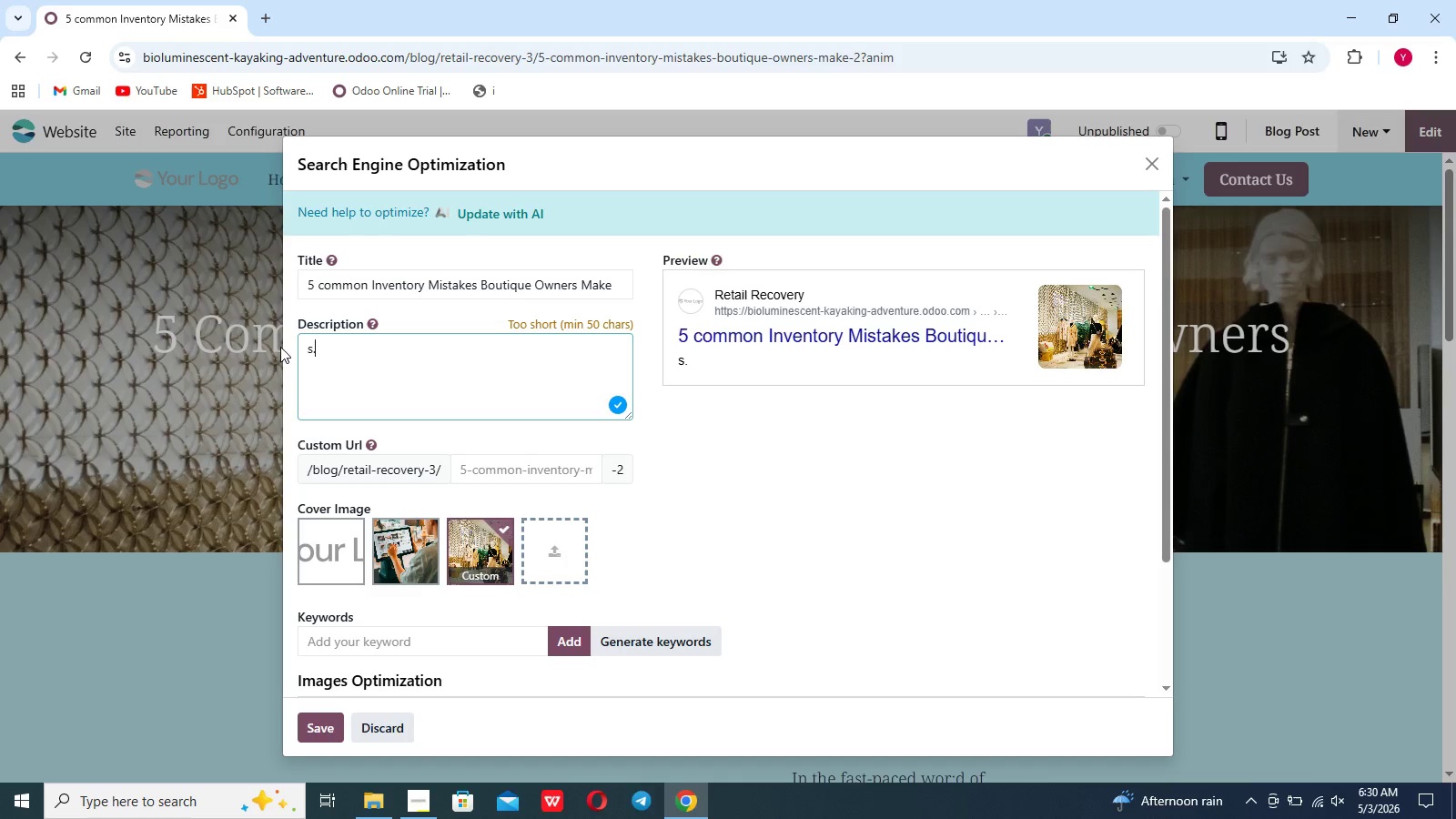 
key(ArrowRight)
 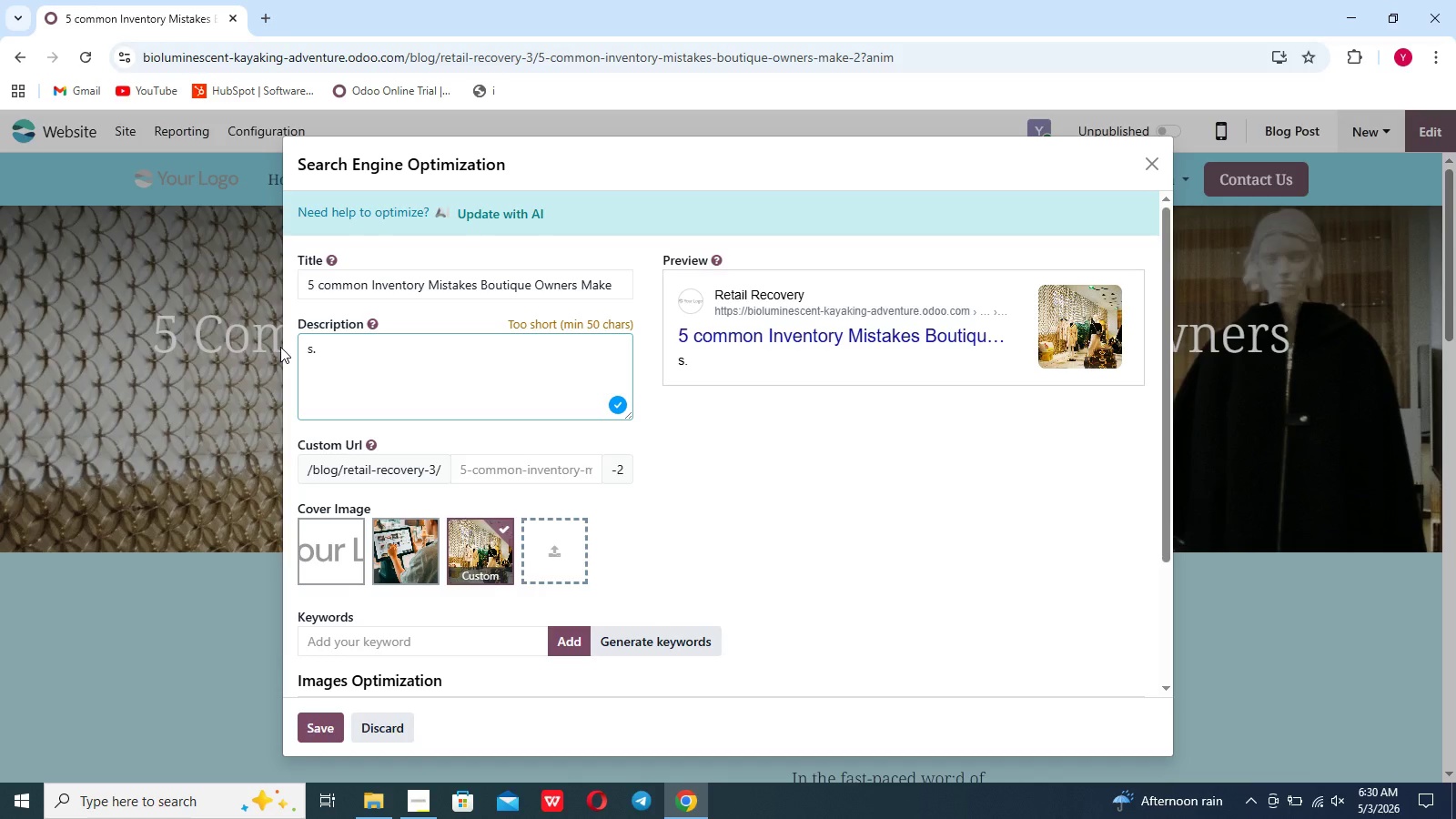 
key(Backspace)
key(Backspace)
type(Stop )
key(Backspace)
type( losi)
 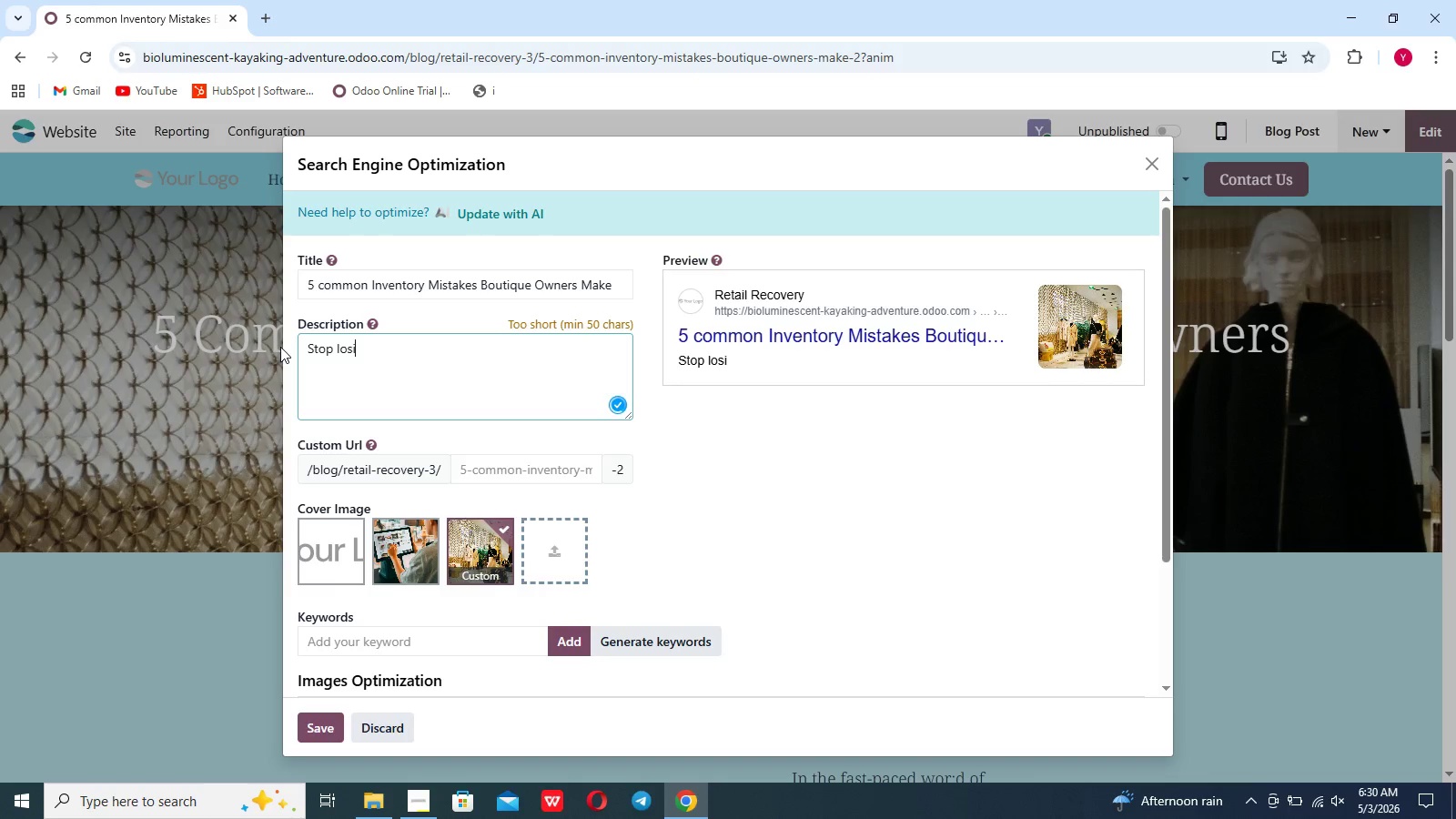 
left_click([279, 347])
 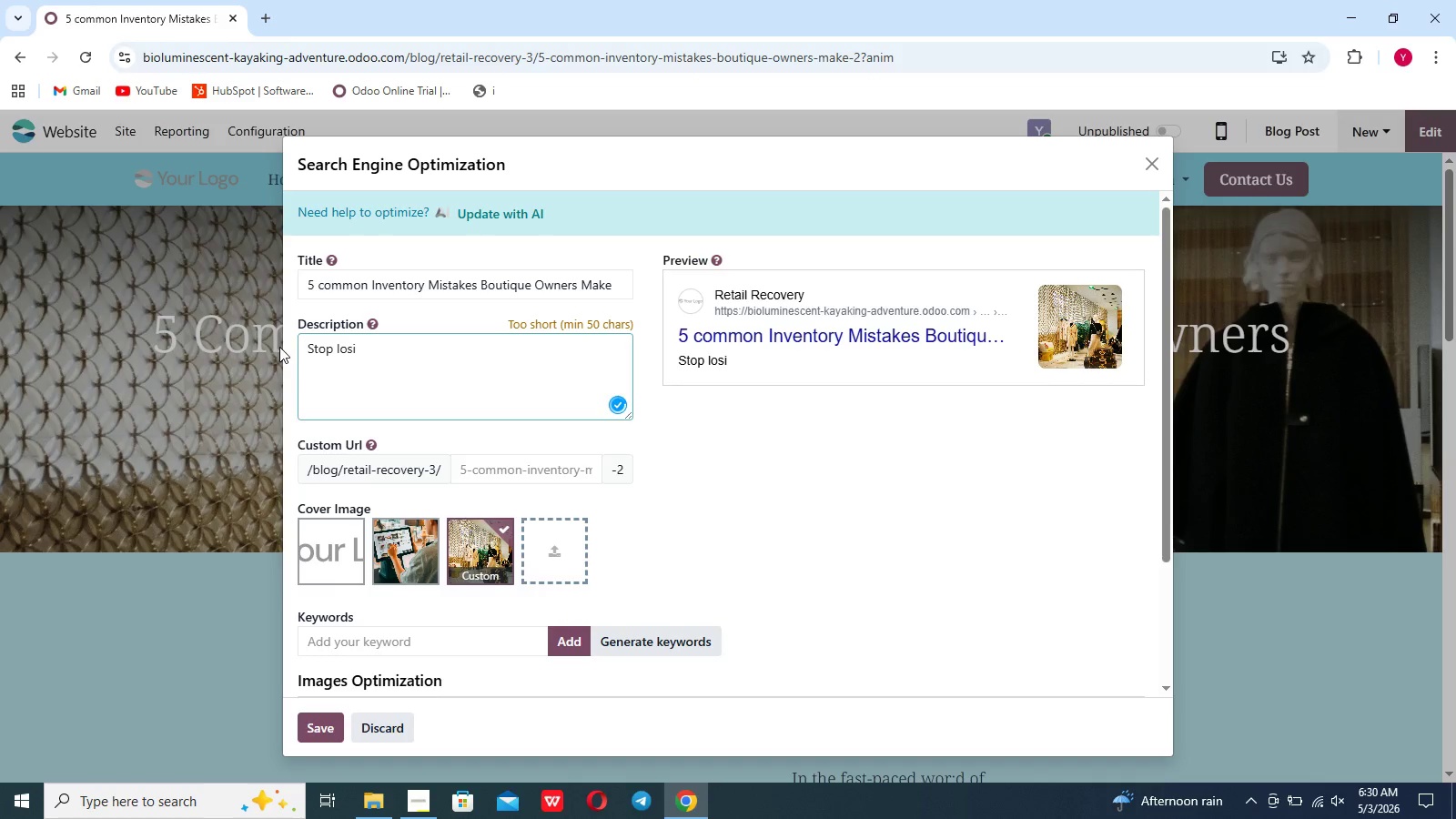 
type(ng profit )
 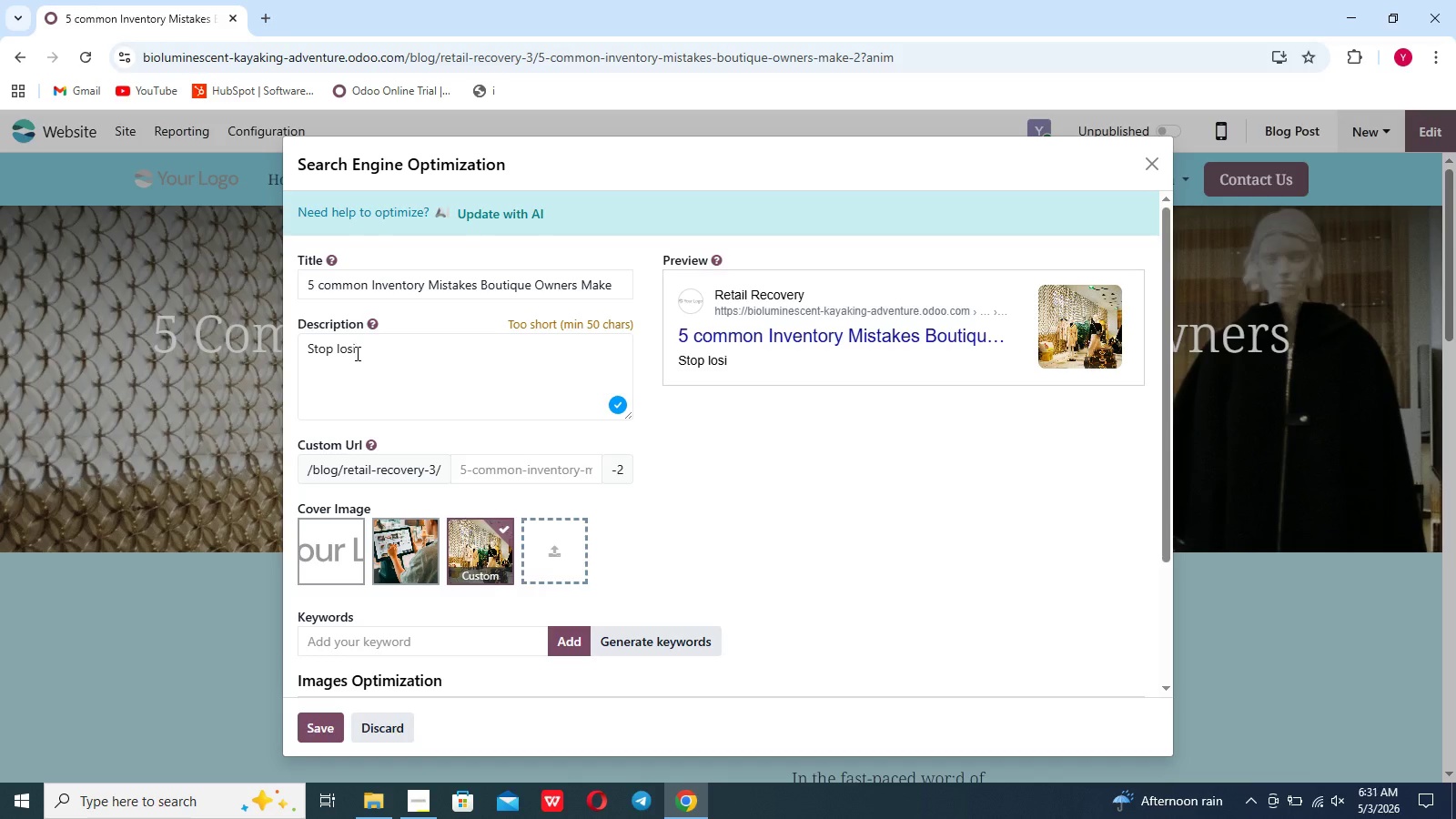 
left_click([364, 351])
 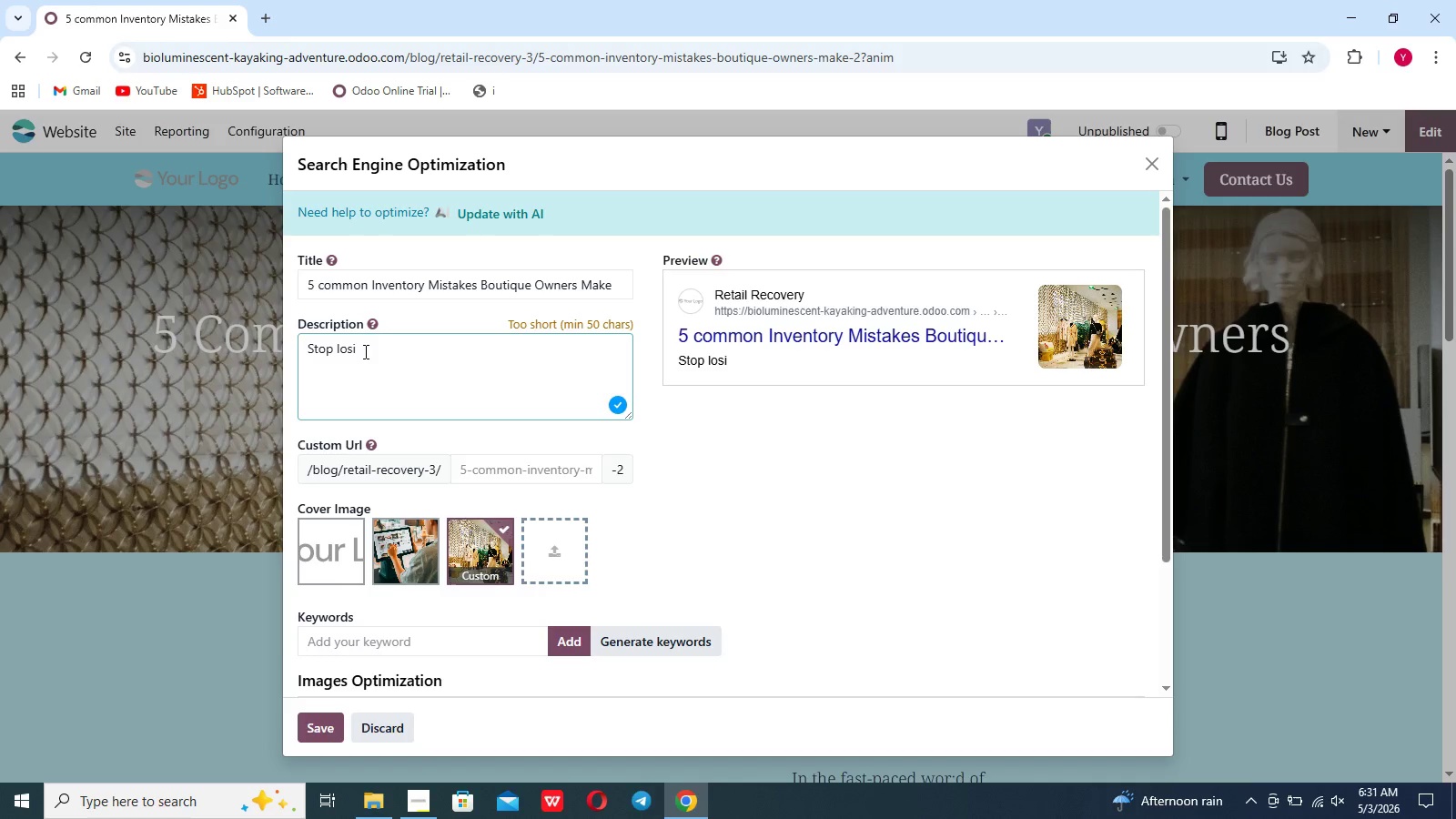 
type(ng profit to manual errors)
 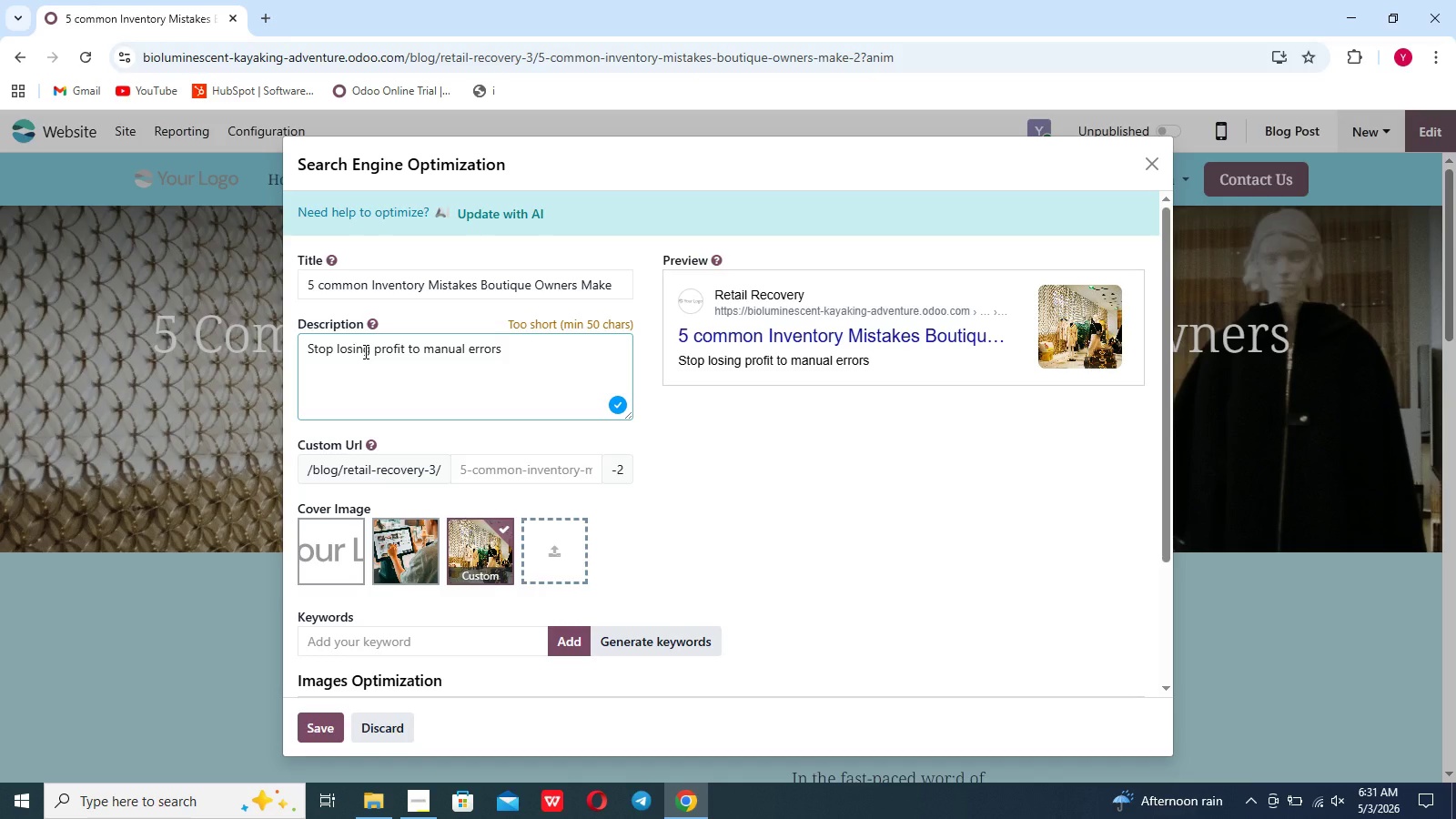 
type(.Learn how to optimize your boutique inventory management and stock levels using quickbooks)
 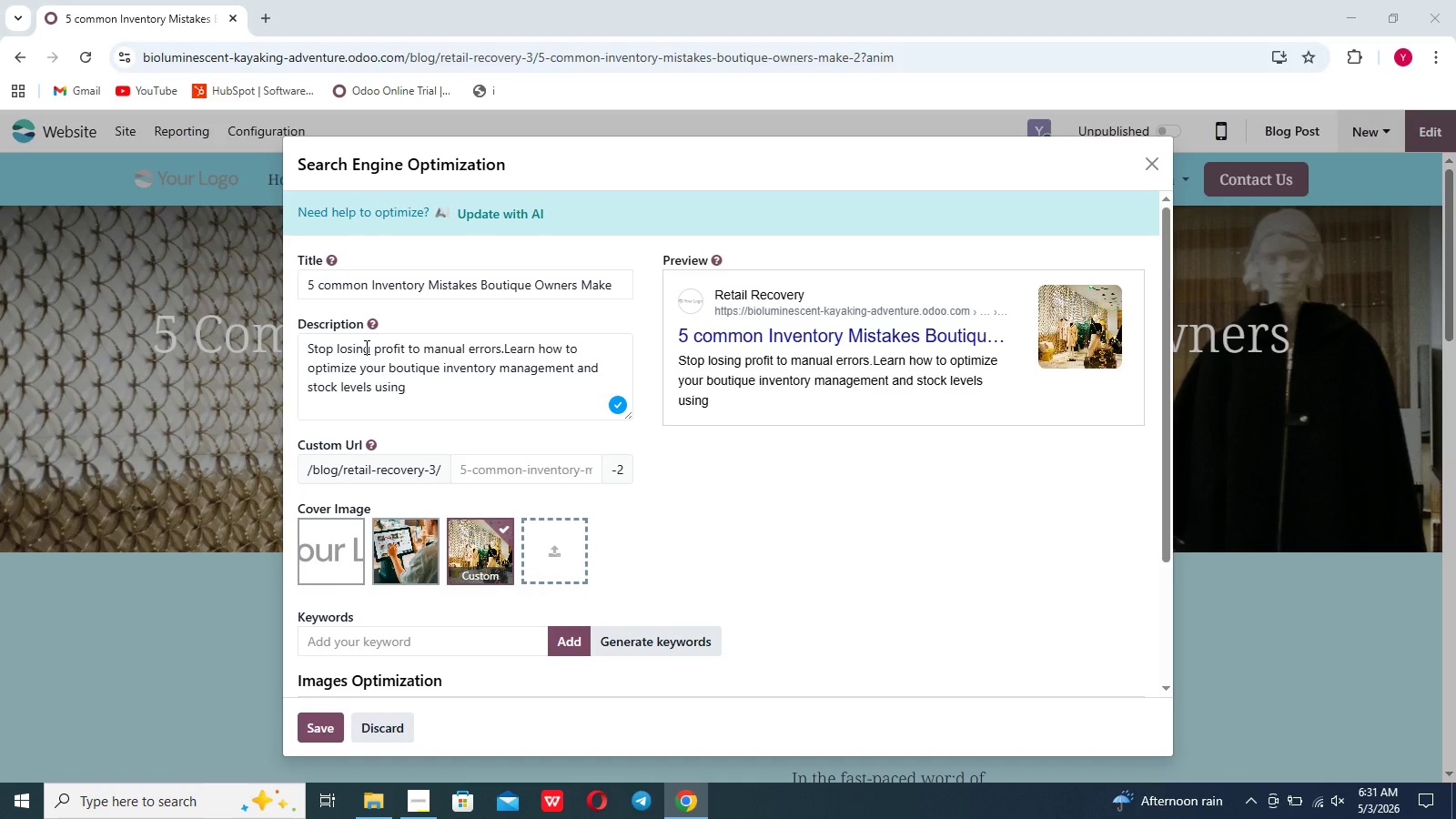 
left_click([408, 383])
 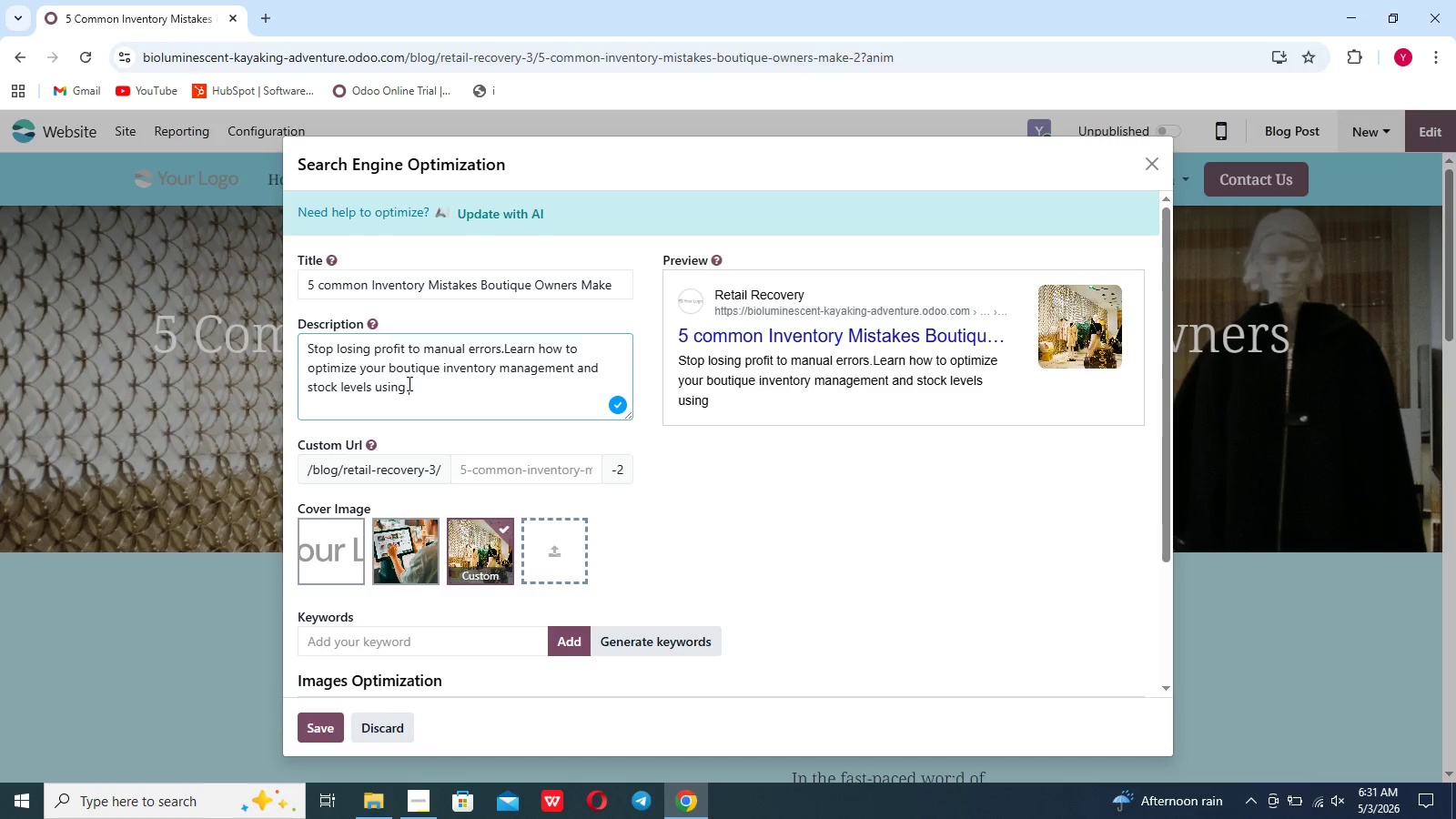 
type( QuickBooks.)
 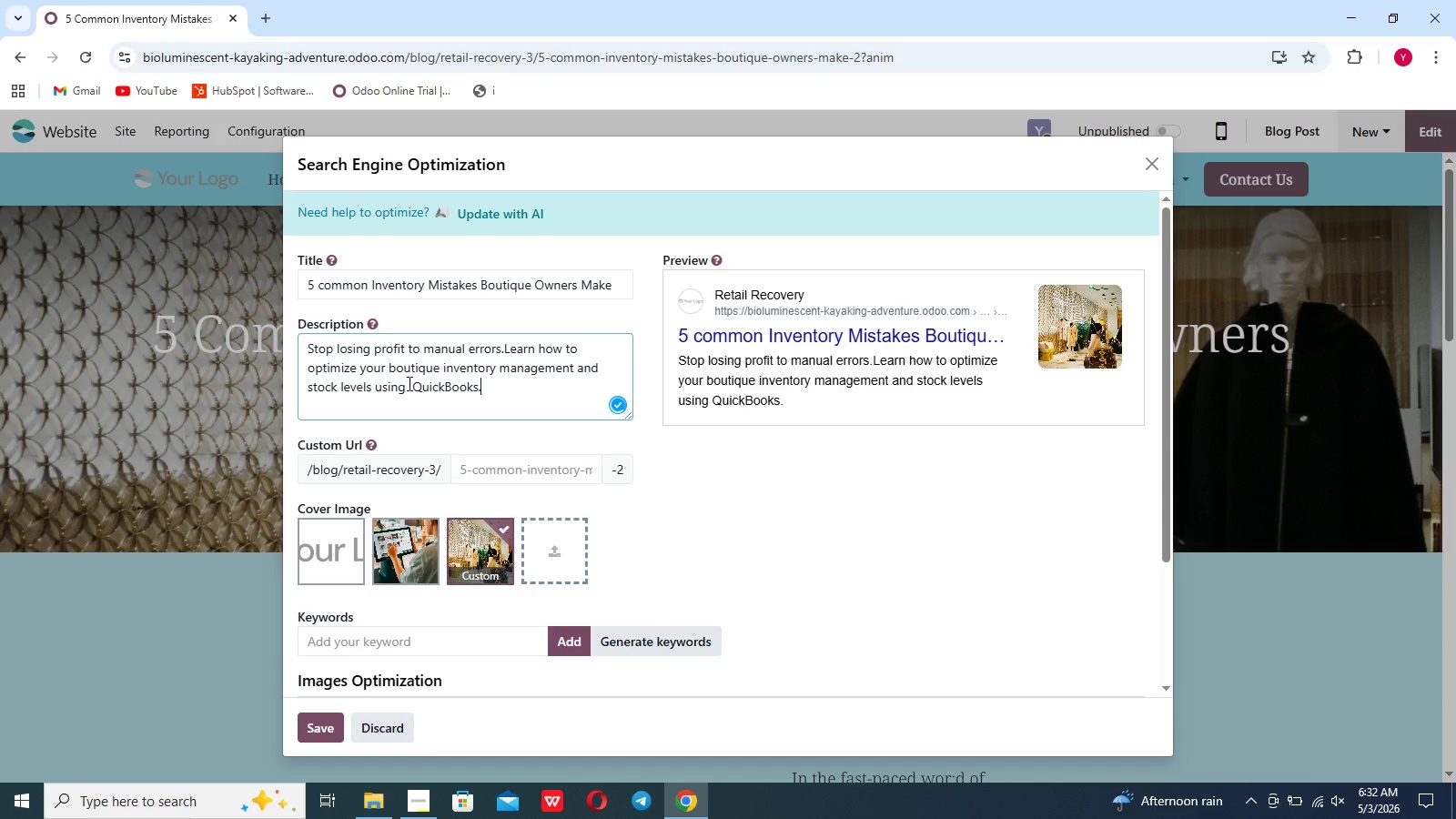 
left_click([329, 637])
 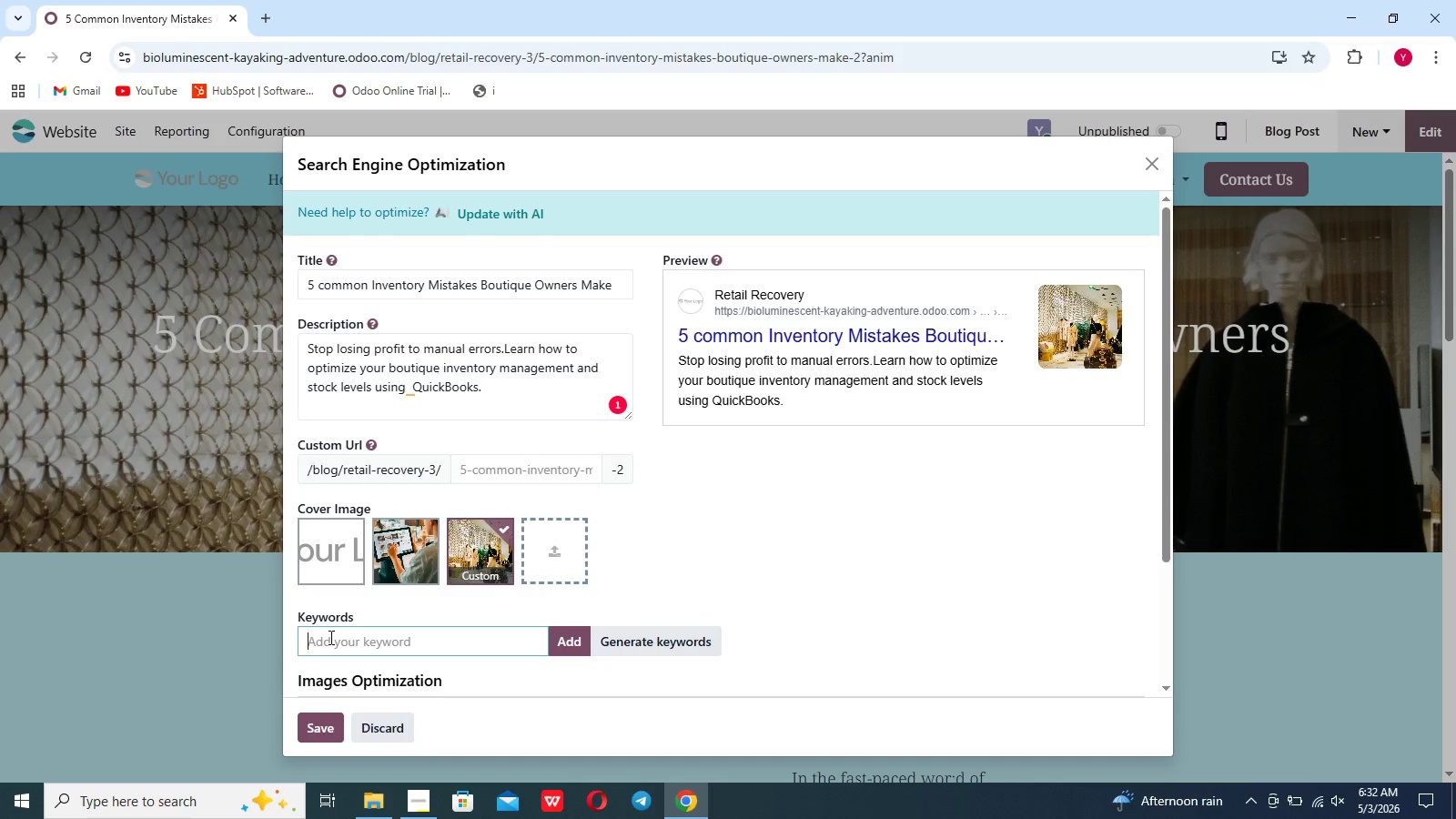 
wait(7.47)
 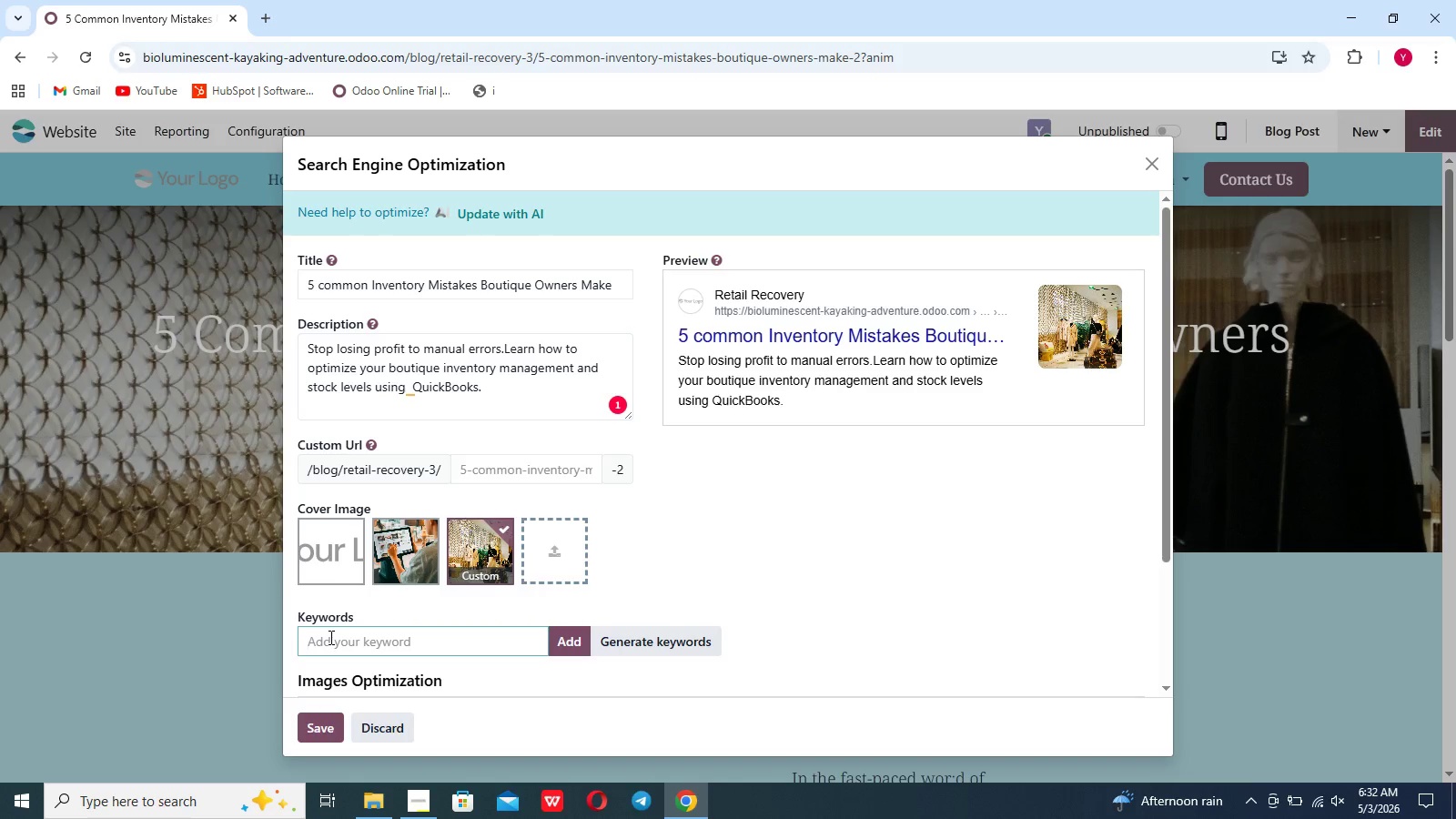 
type(boutique )
key(Backspace)
type(-inventory)
 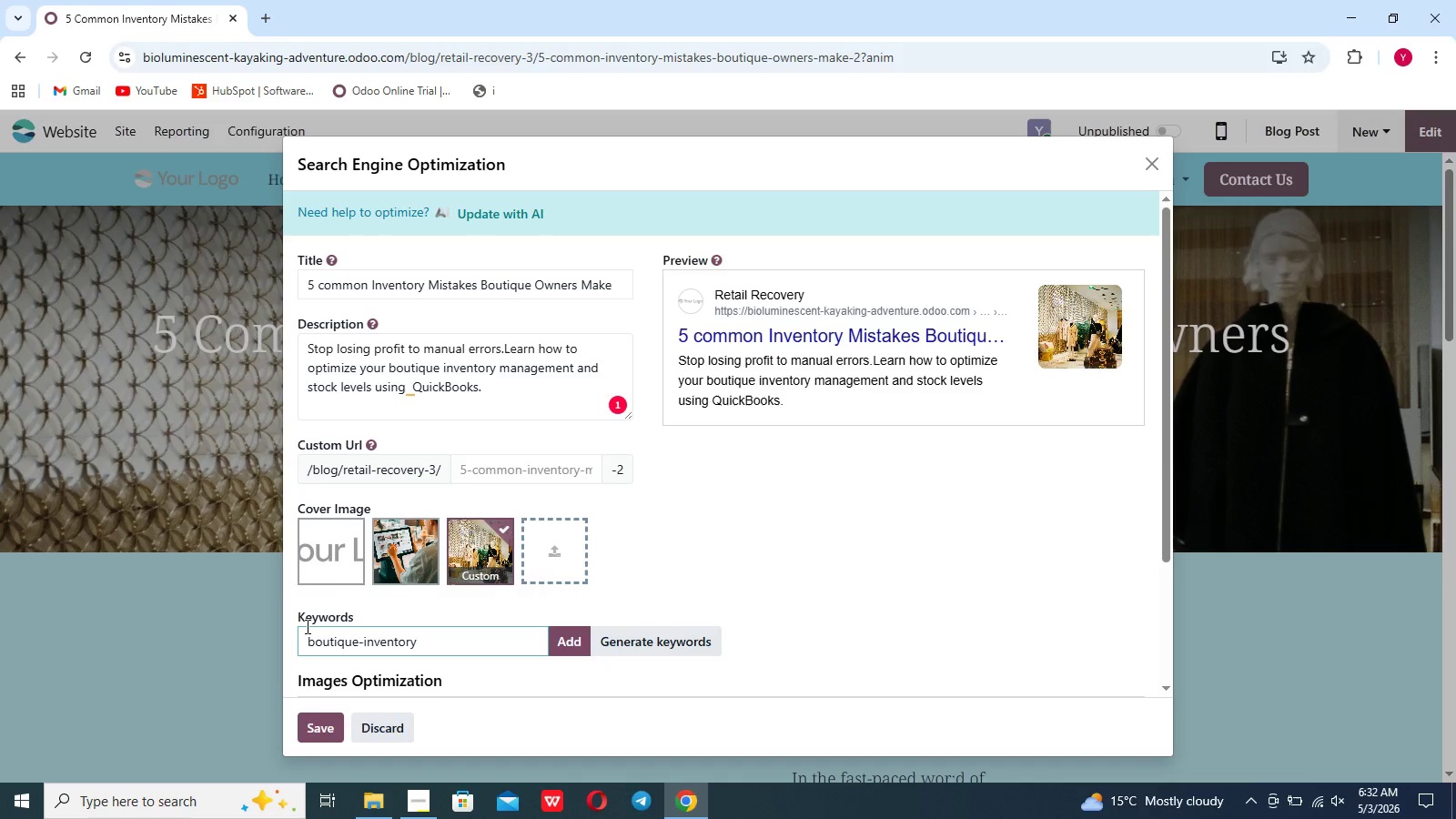 
type(-management)
 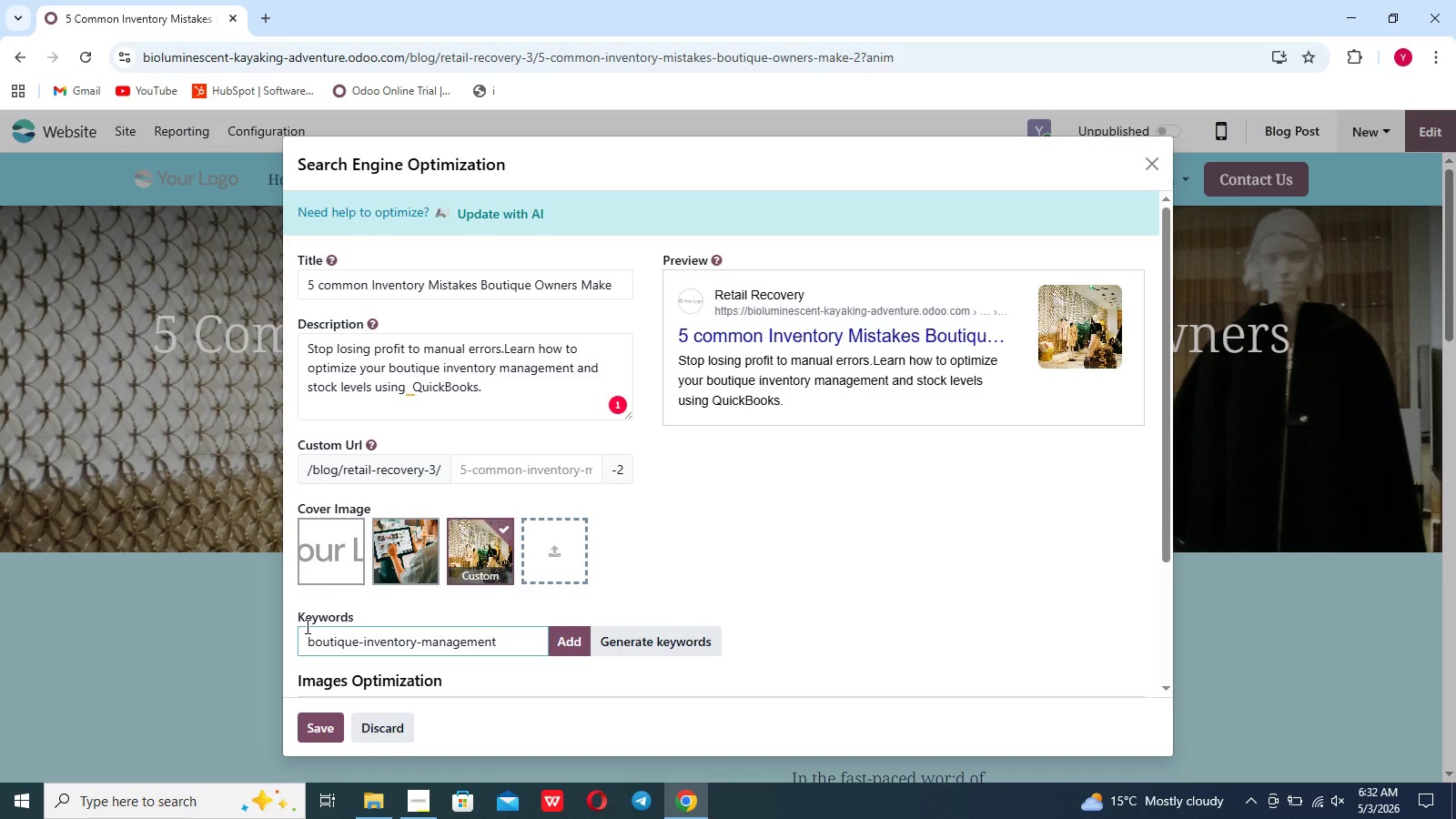 
key(Enter)
 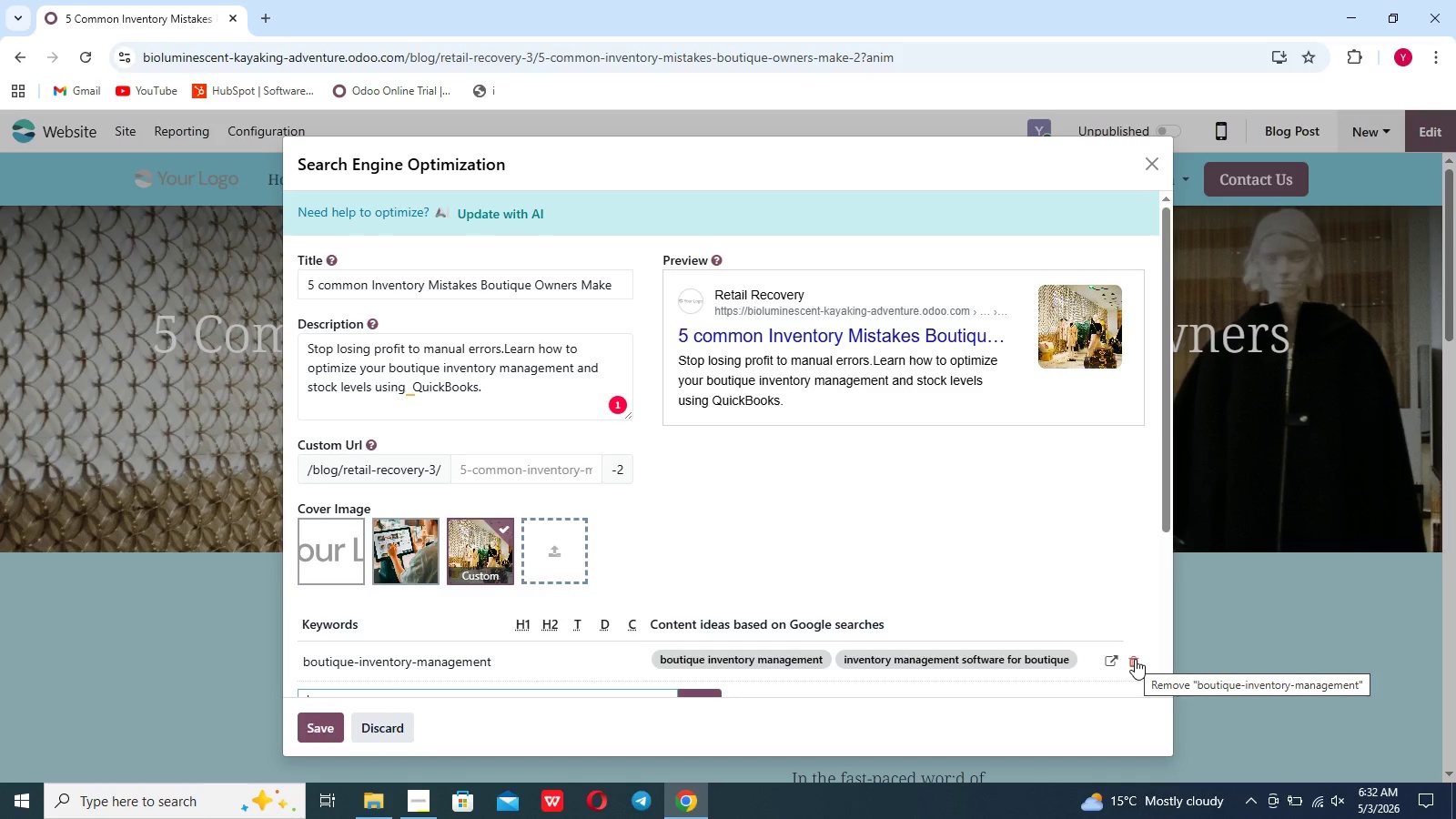 
wait(7.75)
 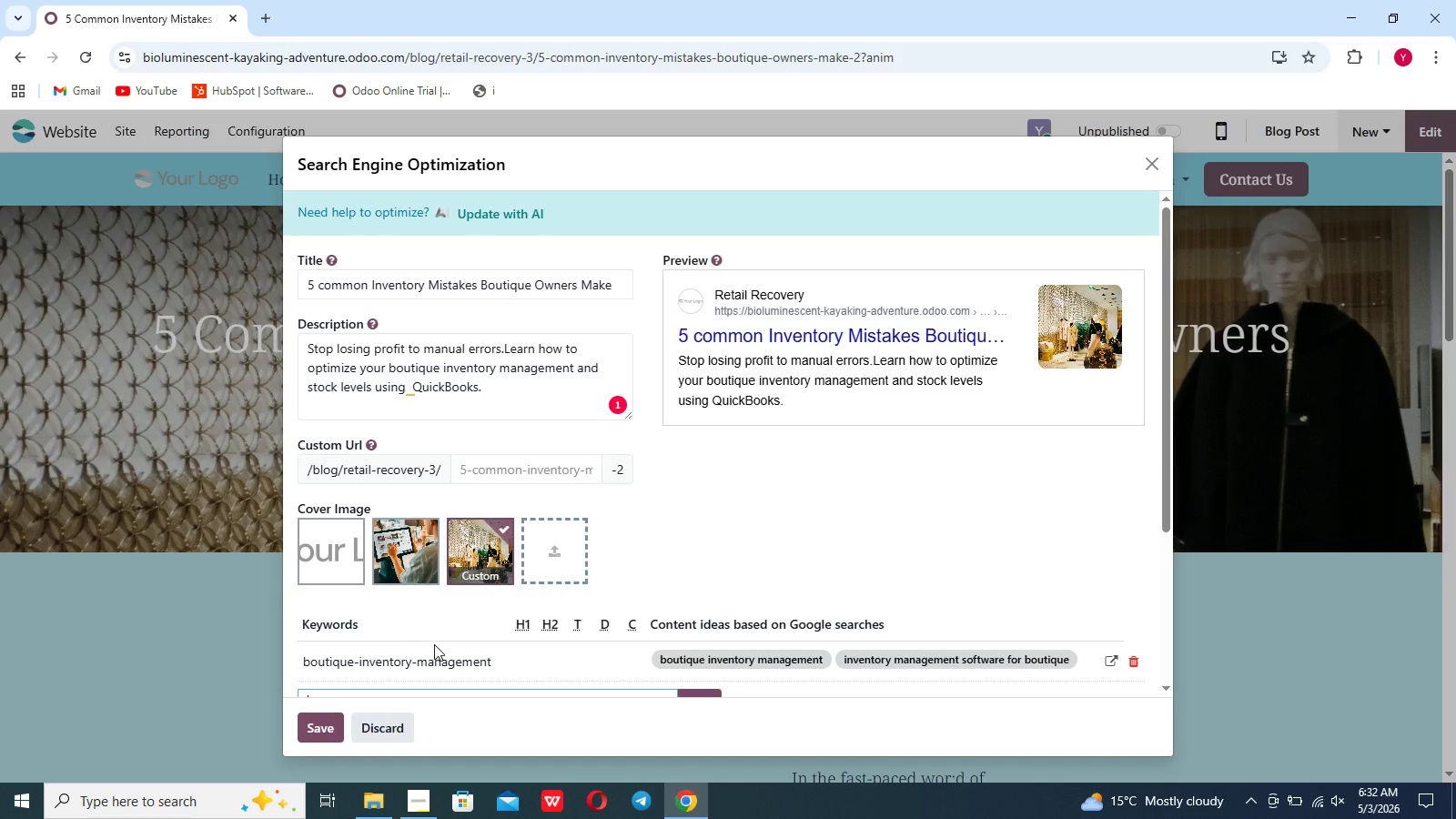 
left_click_drag(start_coordinate=[1135, 657], to_coordinate=[795, 544])
 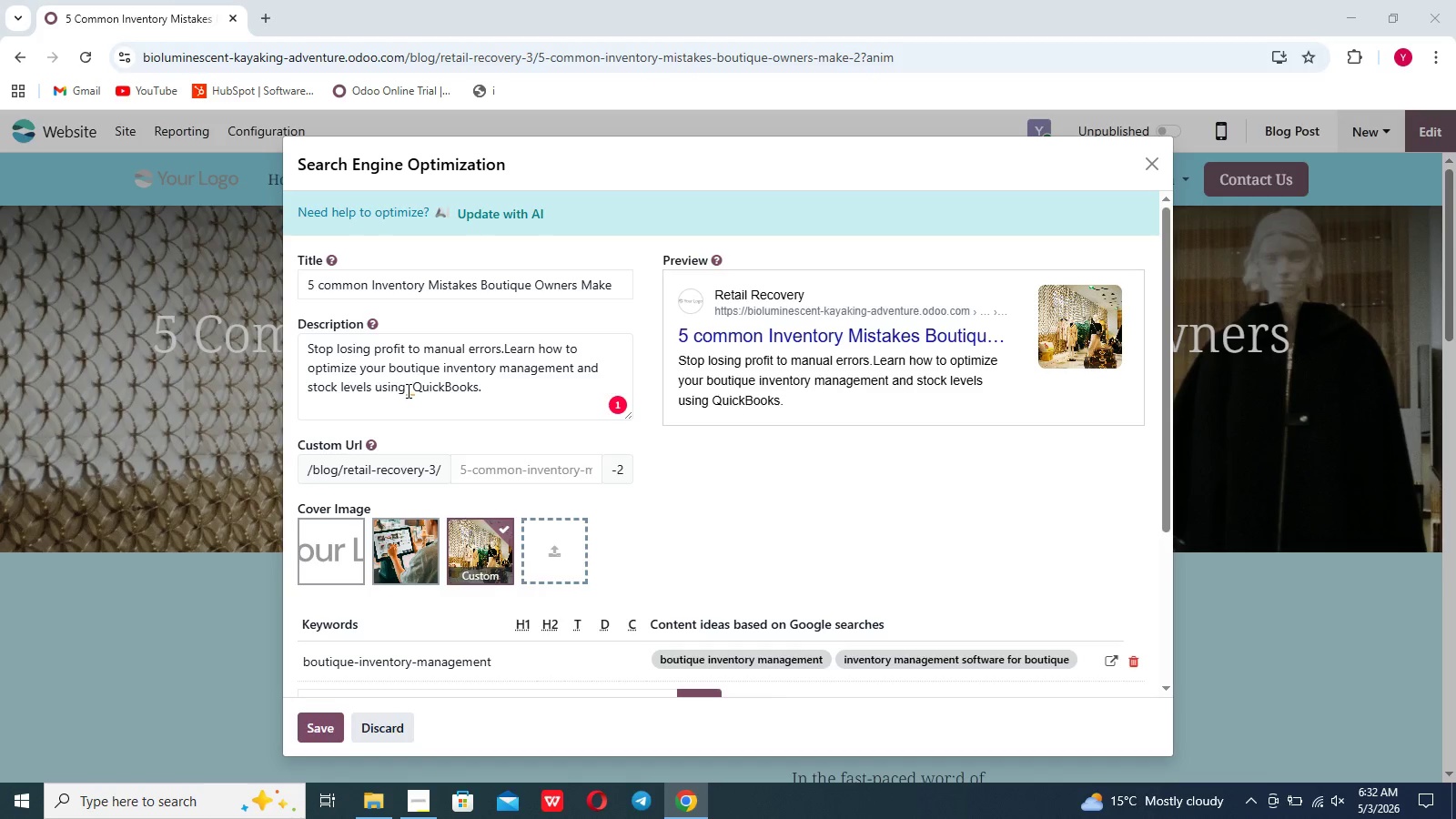 
left_click([407, 390])
 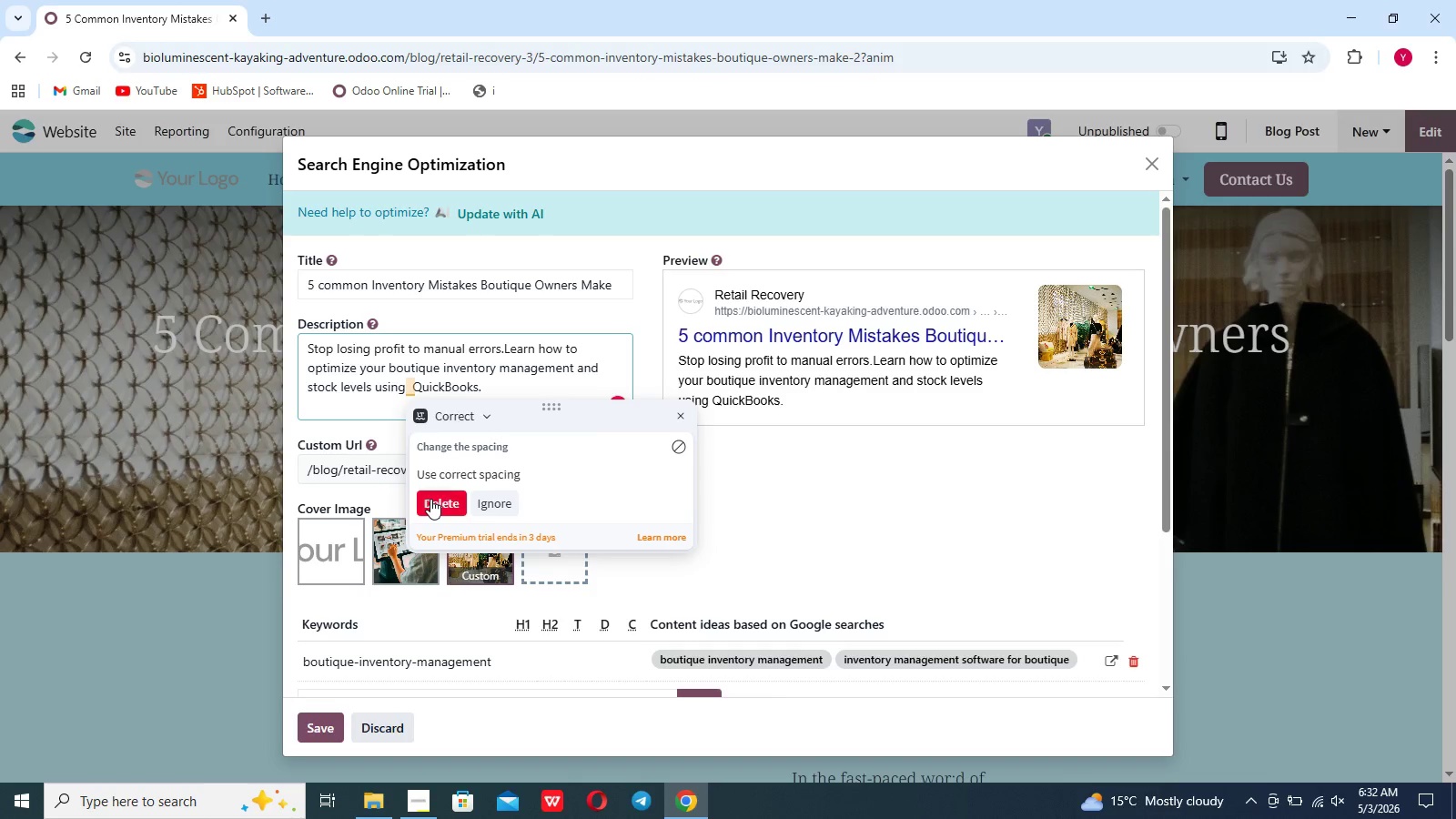 
left_click([430, 499])
 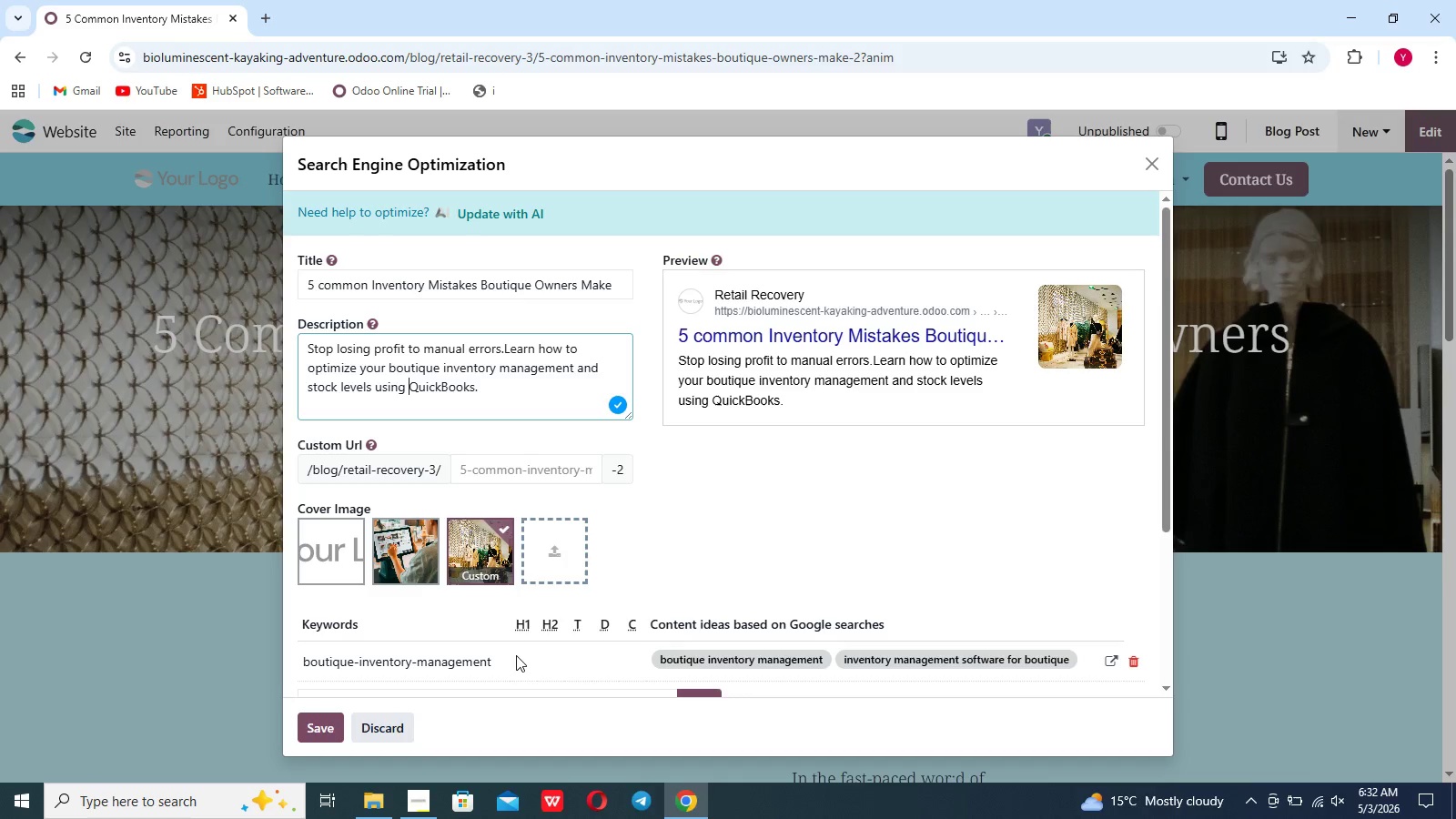 
scroll: coordinate [516, 655], scroll_direction: down, amount: 2.0
 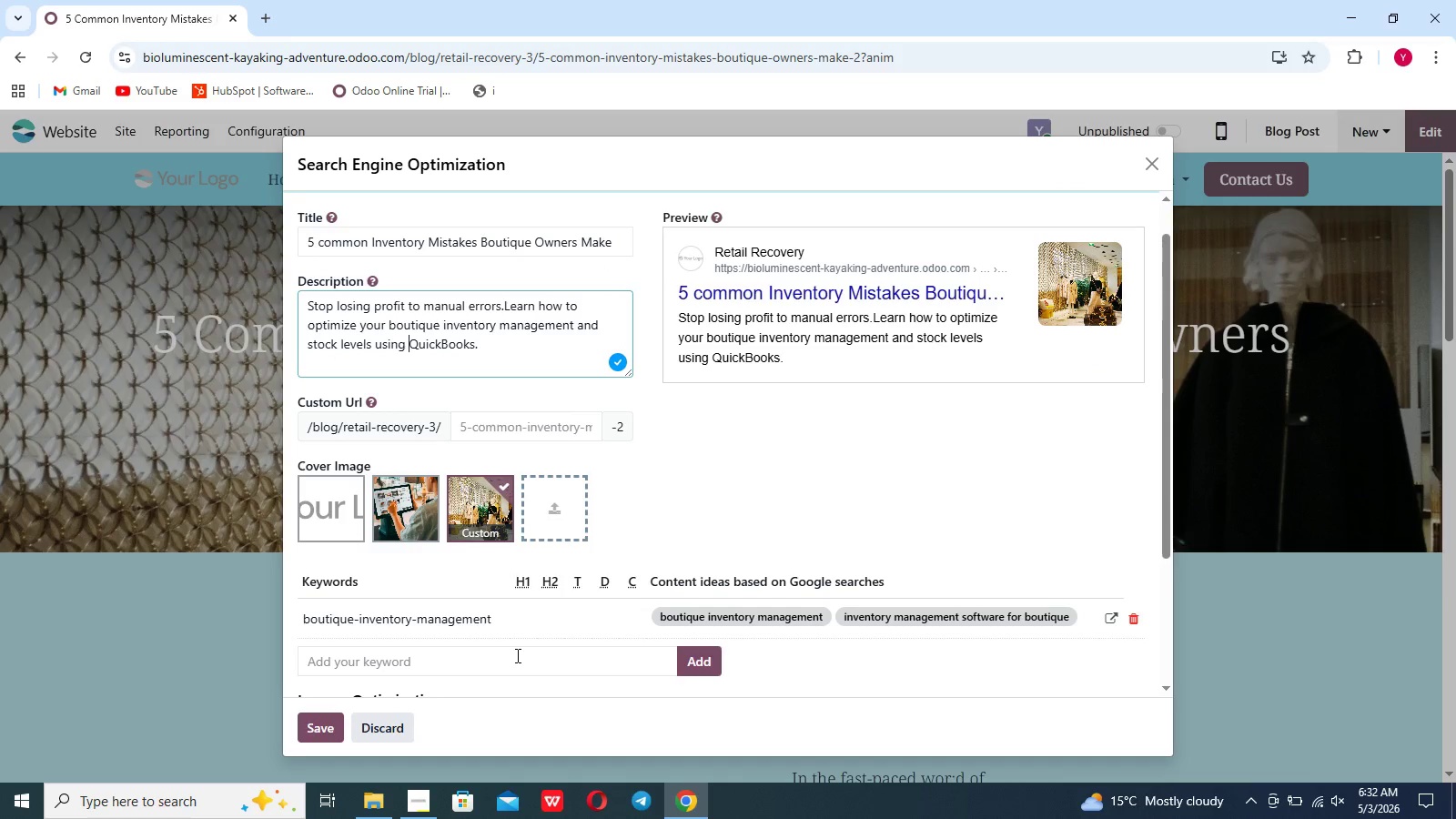 
scroll: coordinate [516, 655], scroll_direction: none, amount: 0.0
 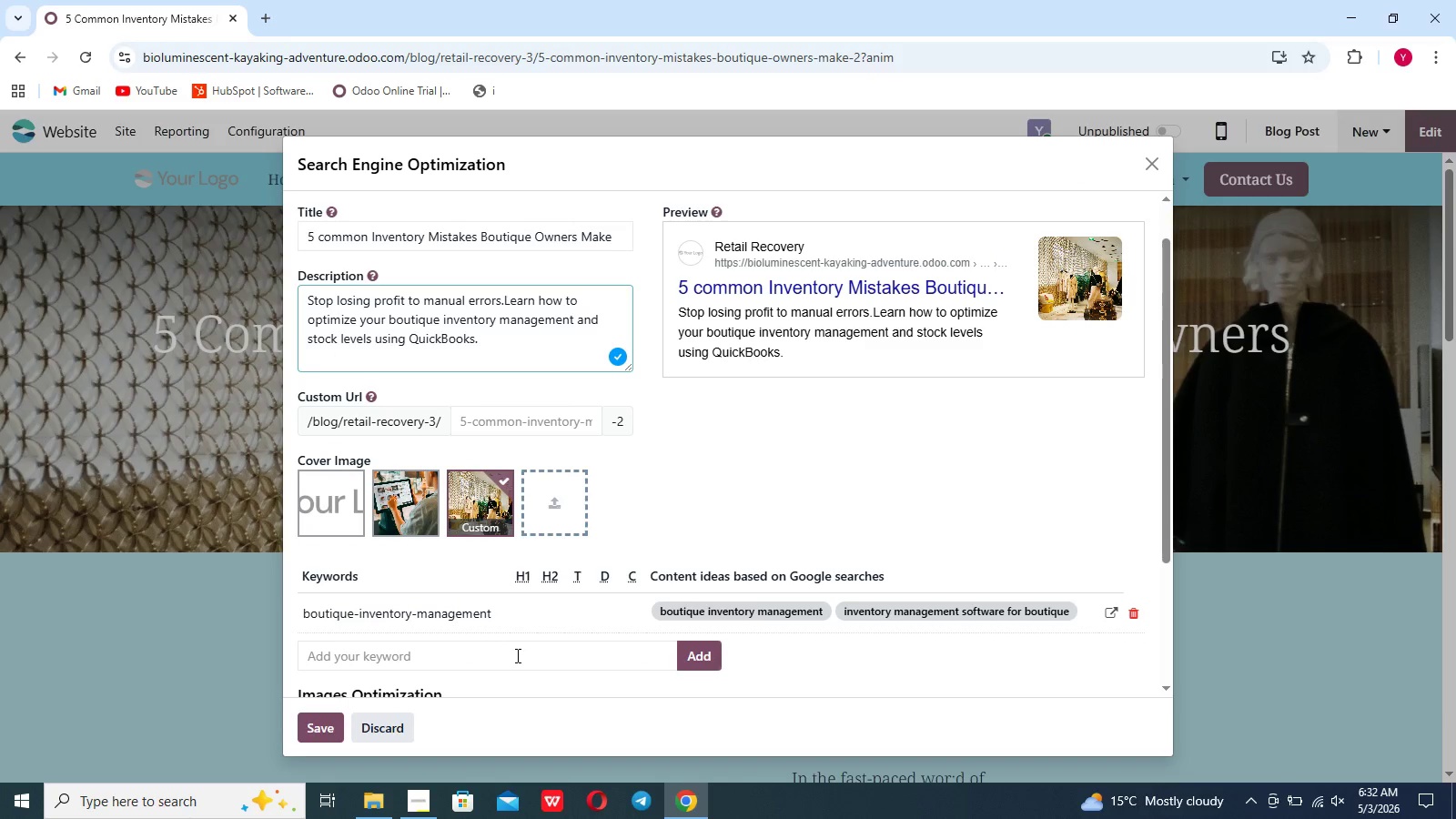 
scroll: coordinate [516, 655], scroll_direction: down, amount: 26.0
 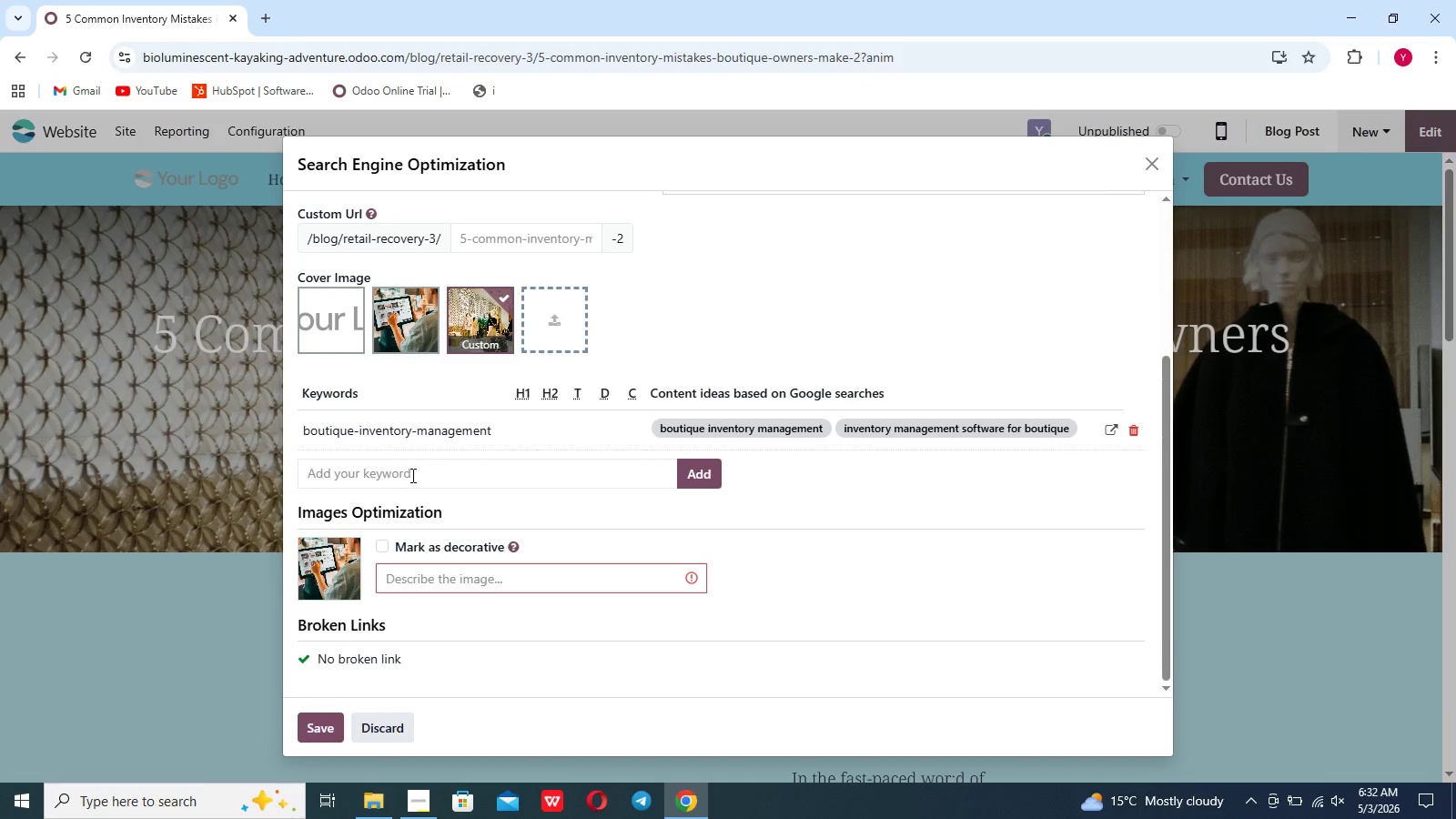 
left_click([411, 475])
 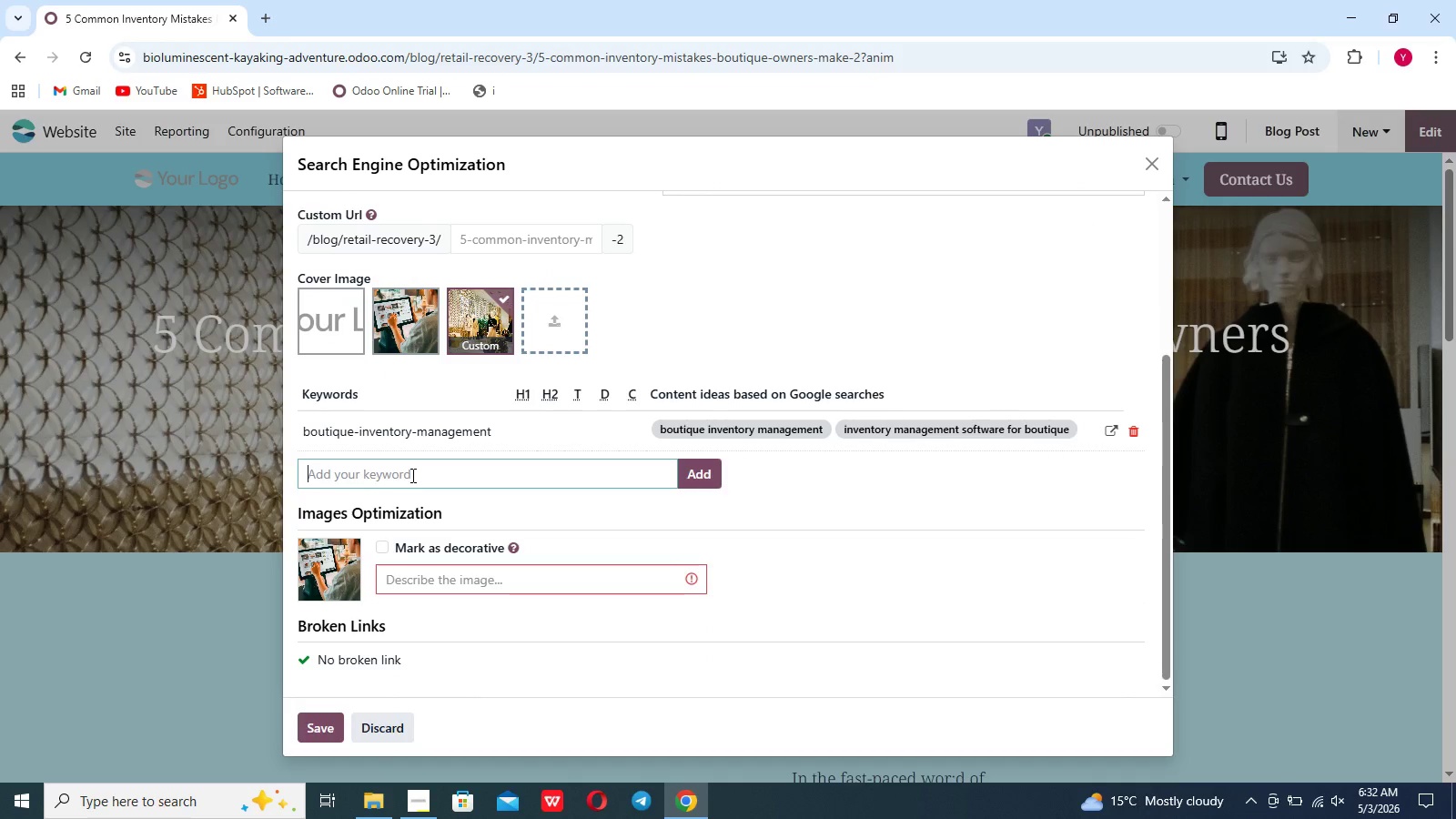 
type(common mistake boutique)
 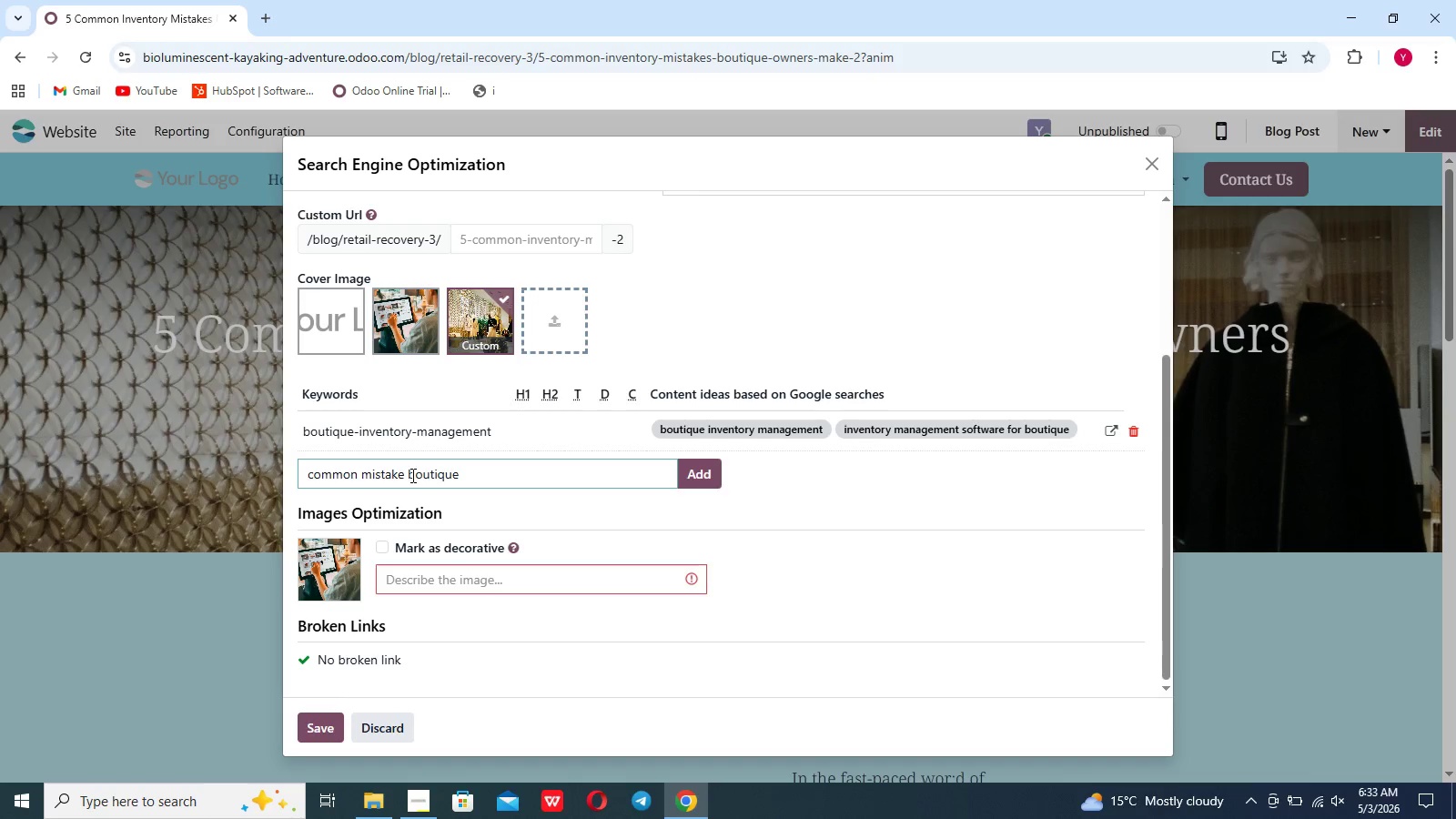 
hold_key(key=ArrowLeft, duration=0.8)
 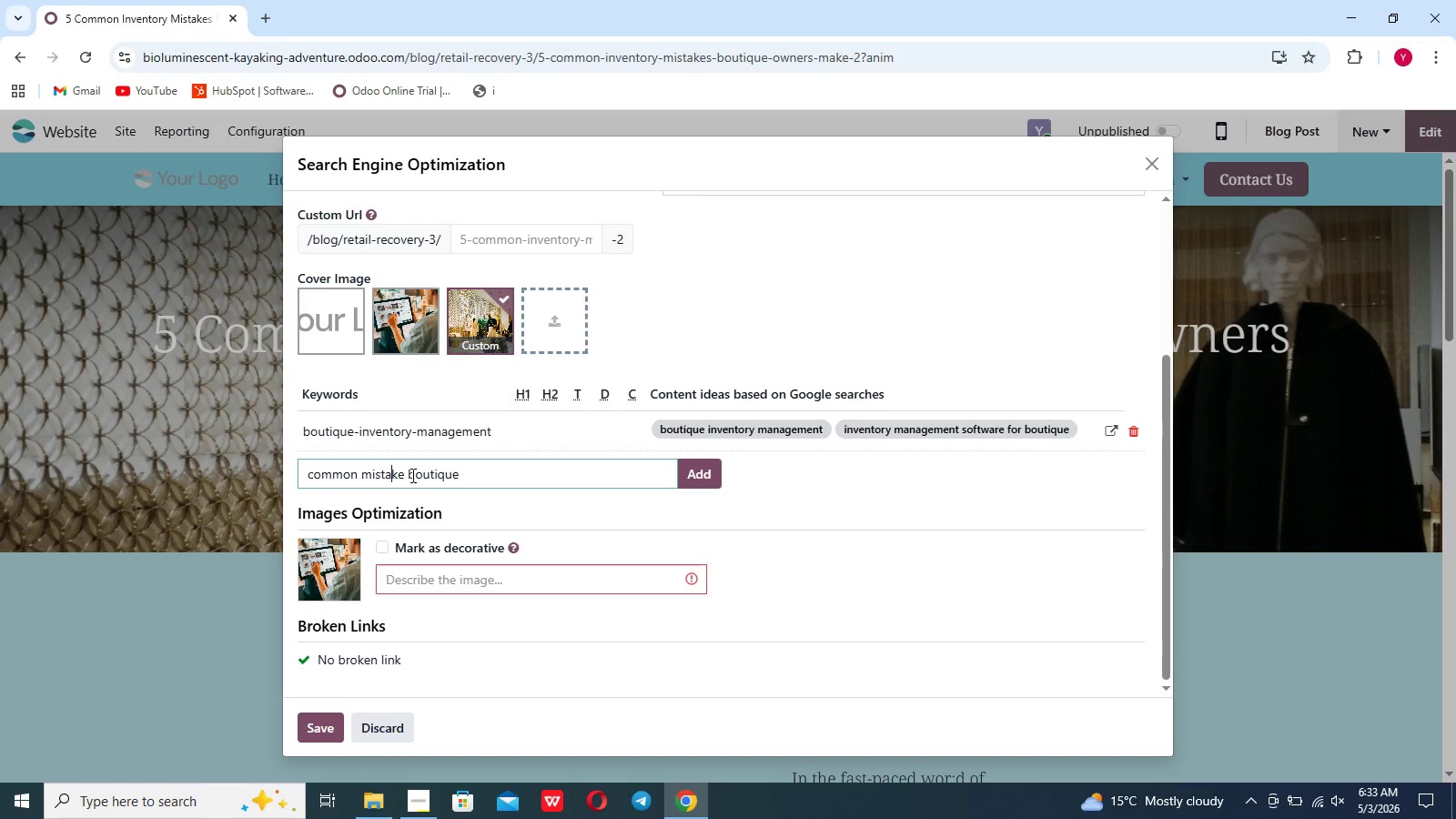 
key(ArrowLeft)
 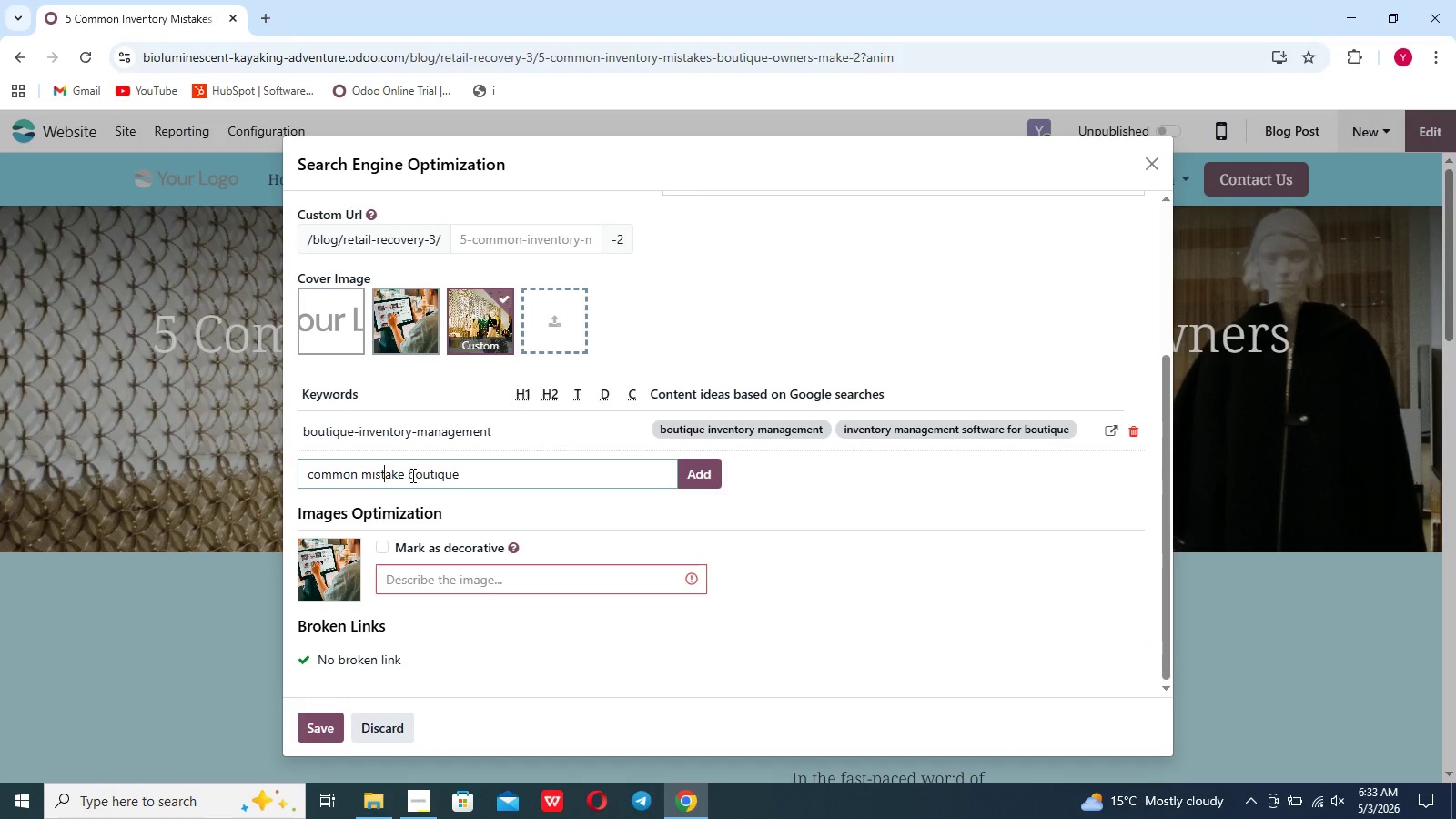 
key(ArrowLeft)
 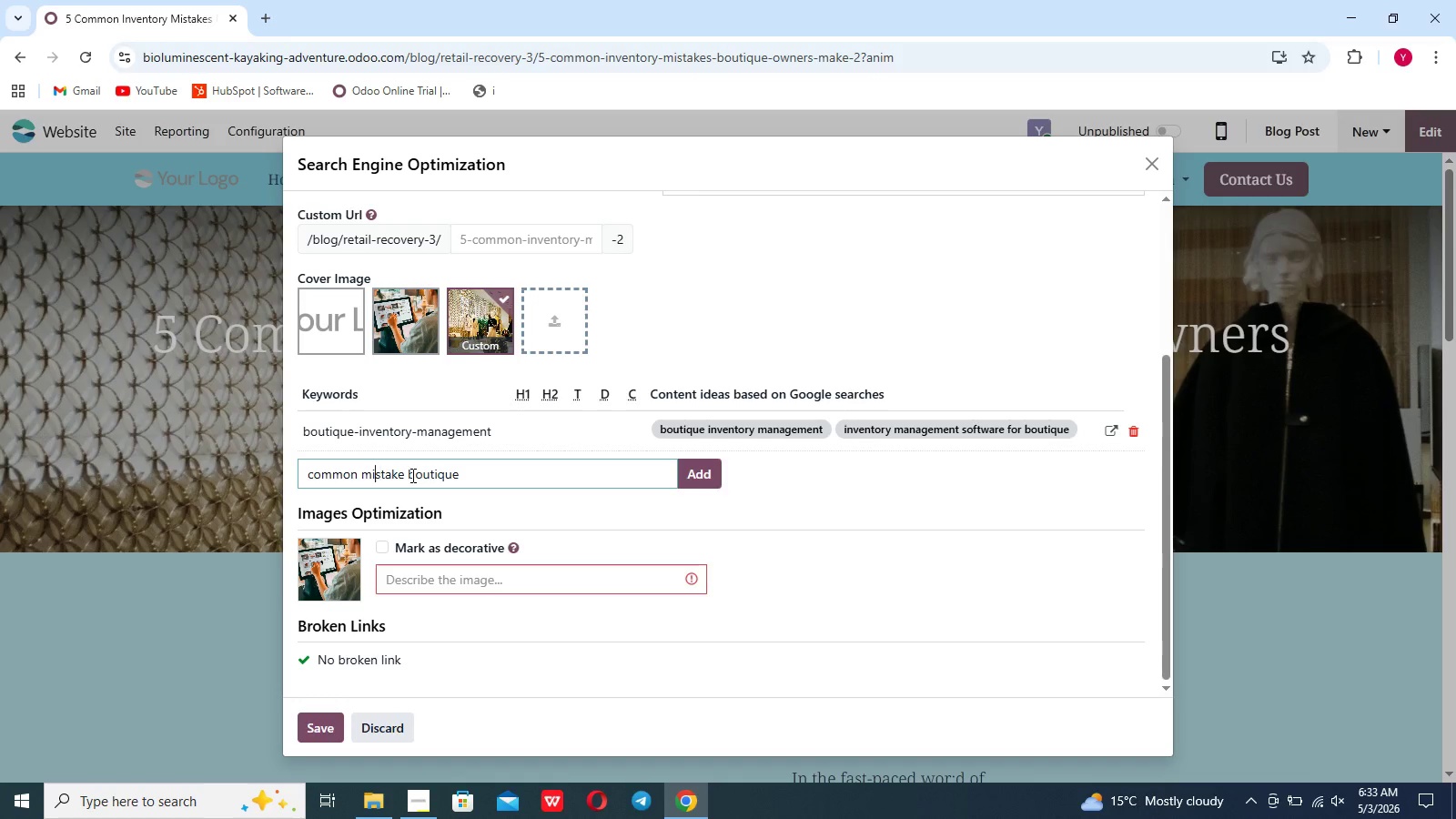 
key(ArrowLeft)
 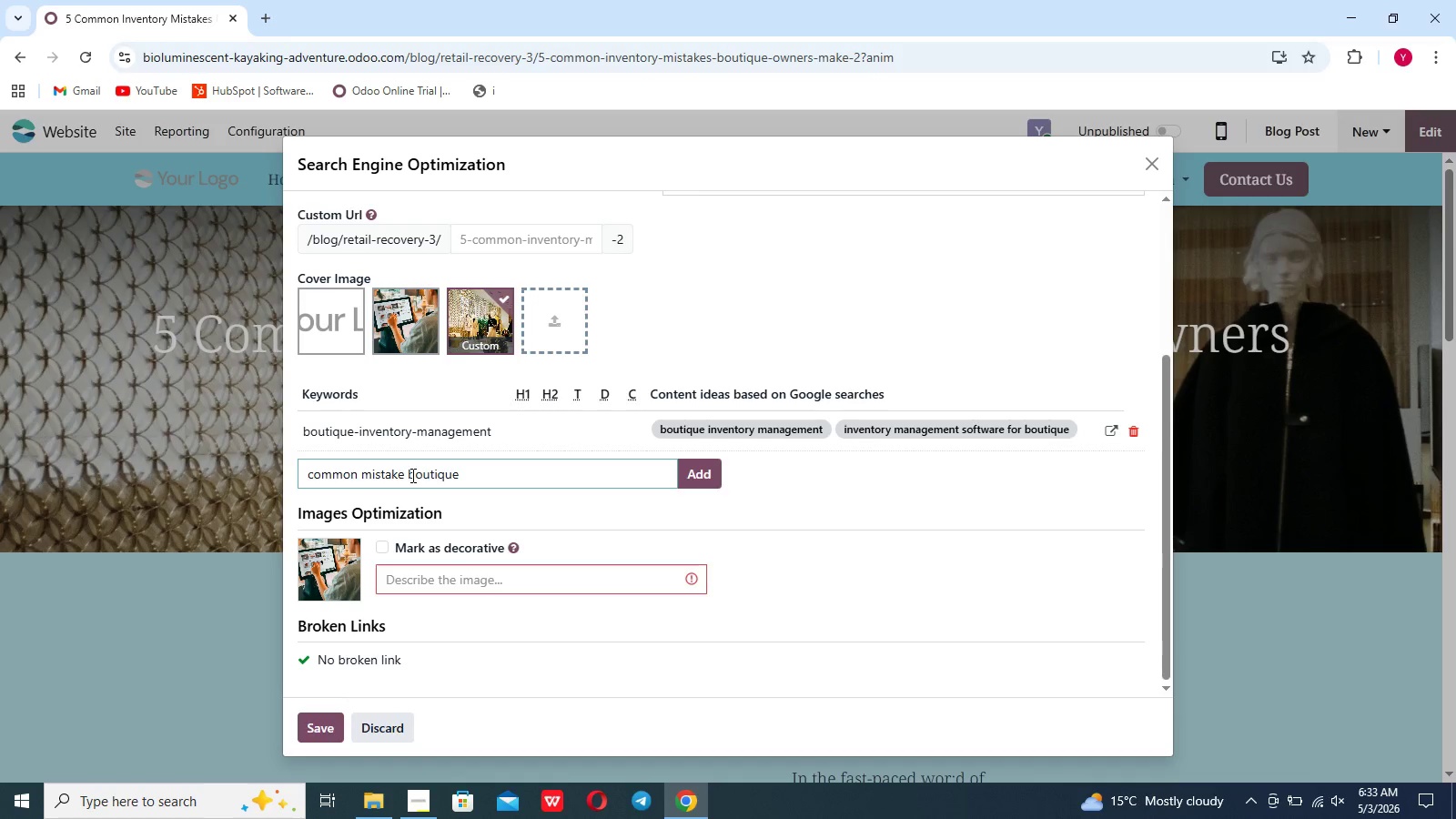 
key(ArrowLeft)
 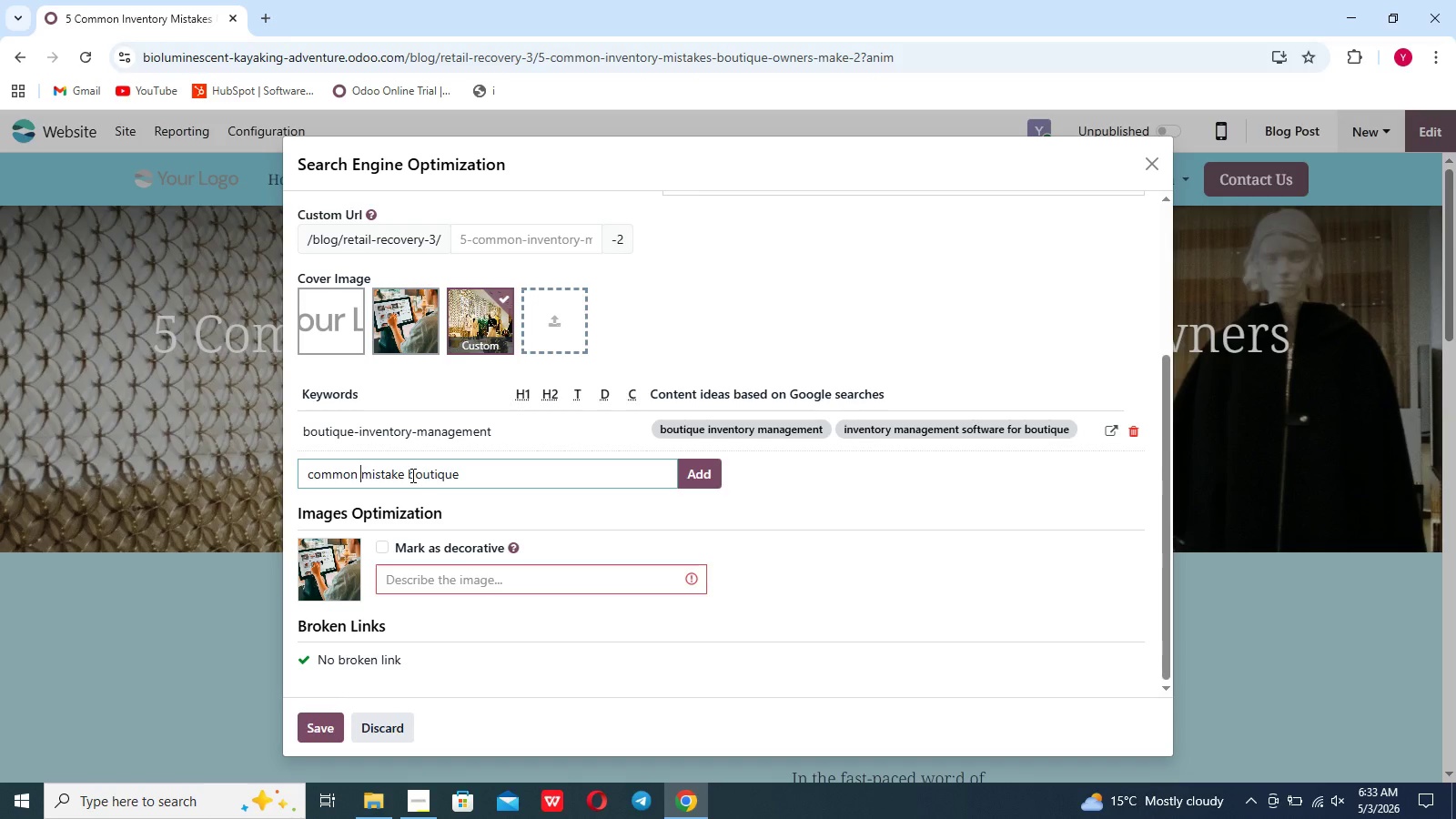 
key(ArrowLeft)
 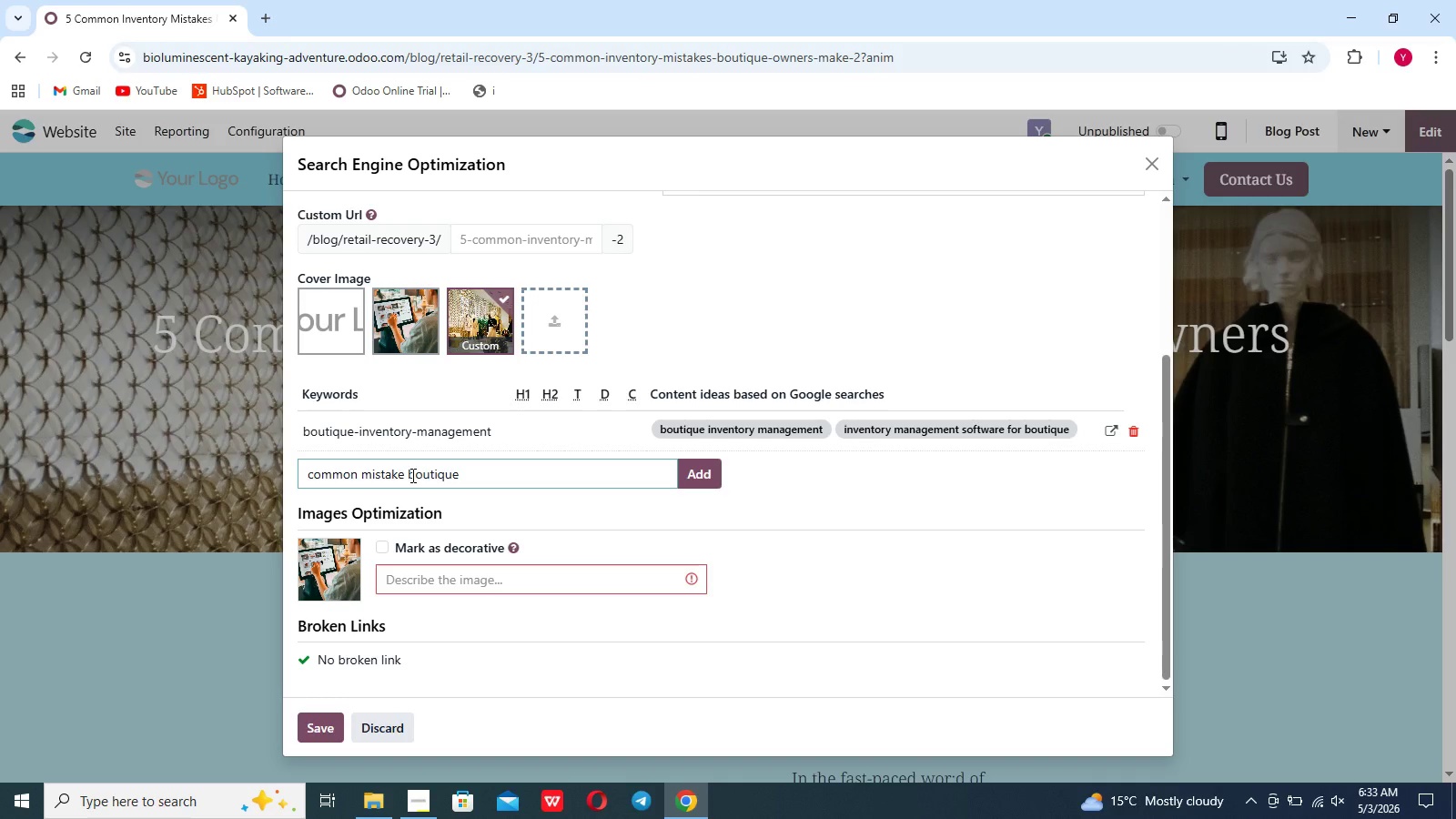 
hold_key(key=Backspace, duration=1.0)
 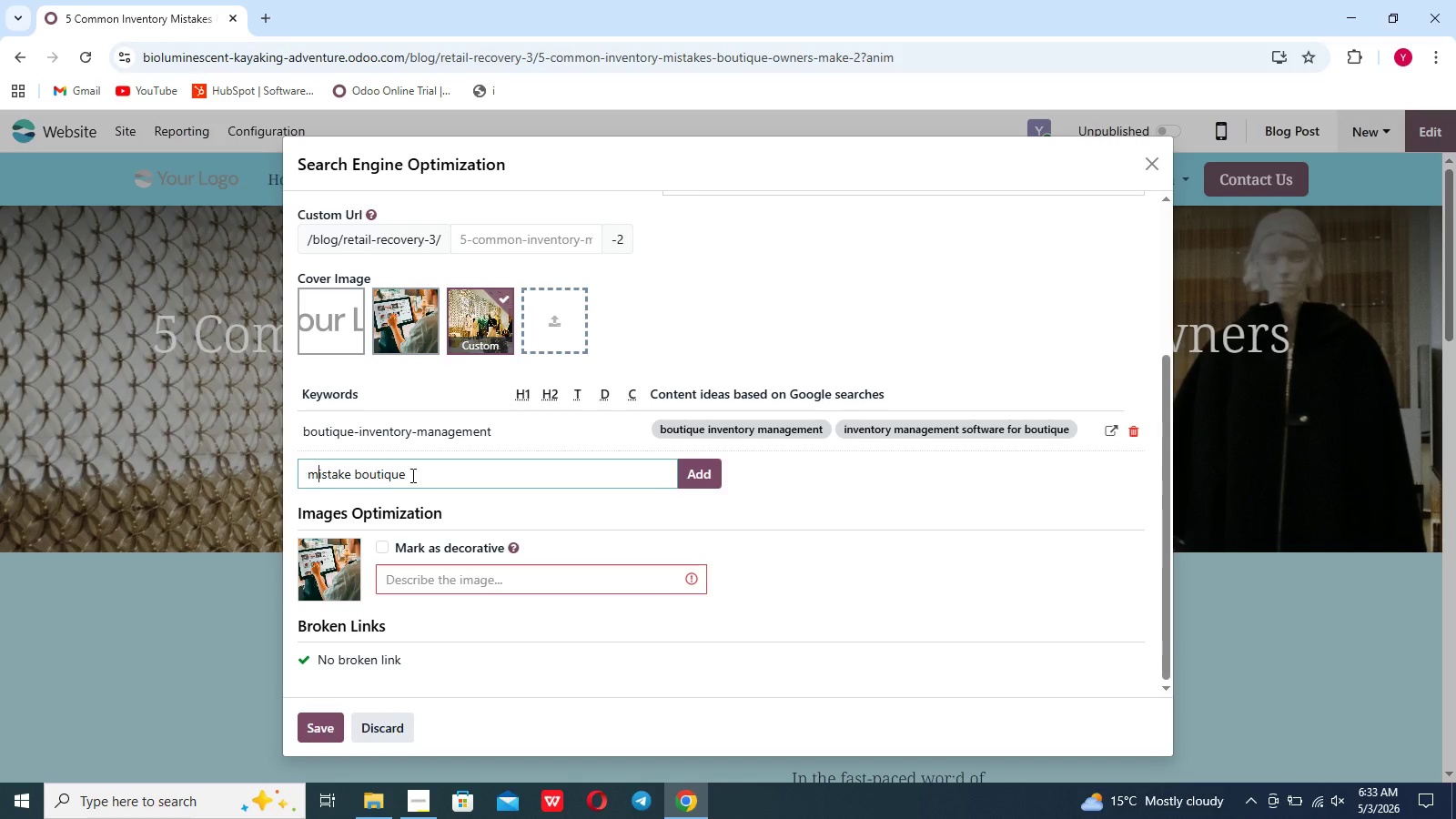 
hold_key(key=ArrowRight, duration=0.61)
 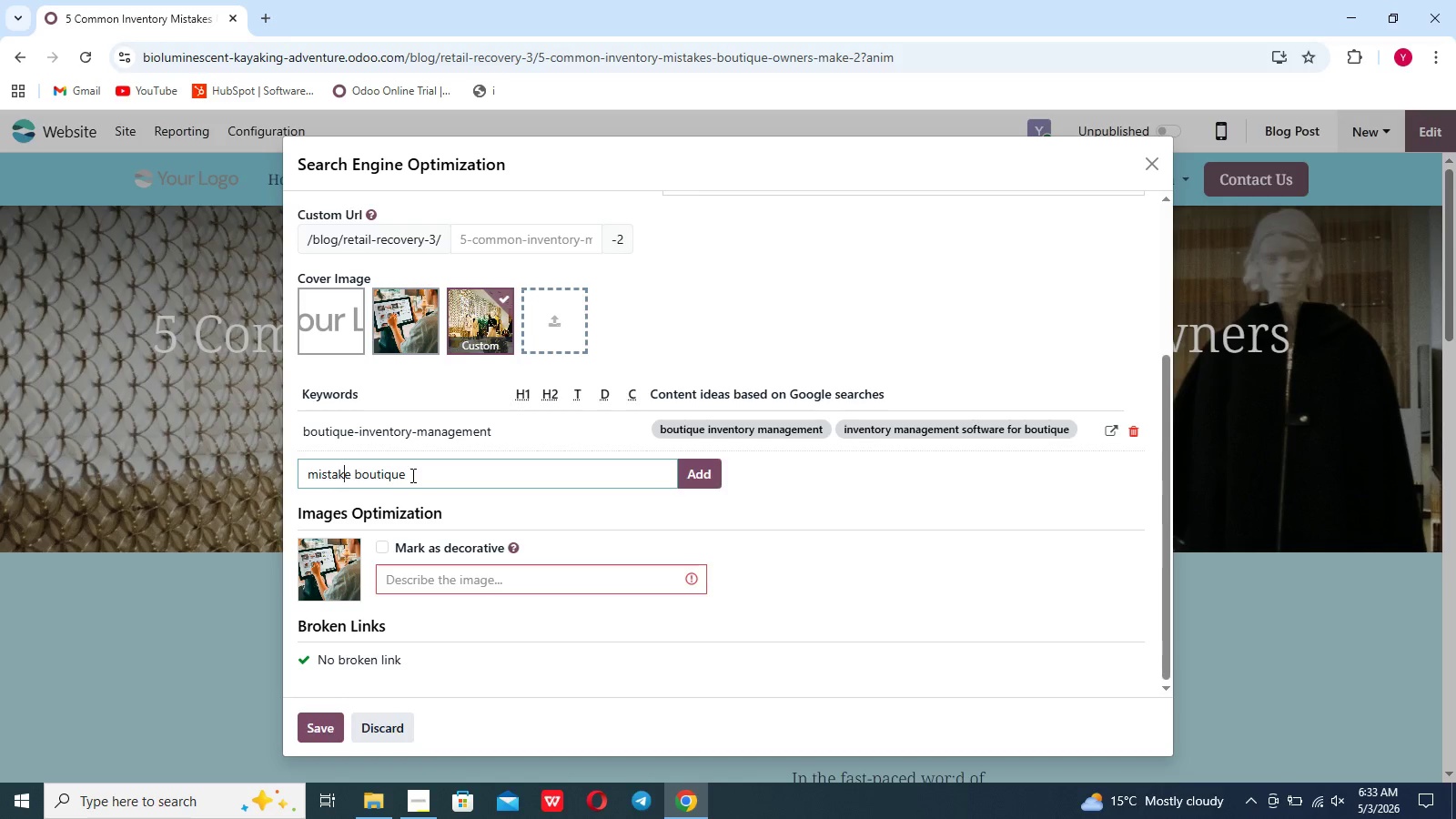 
key(ArrowRight)
 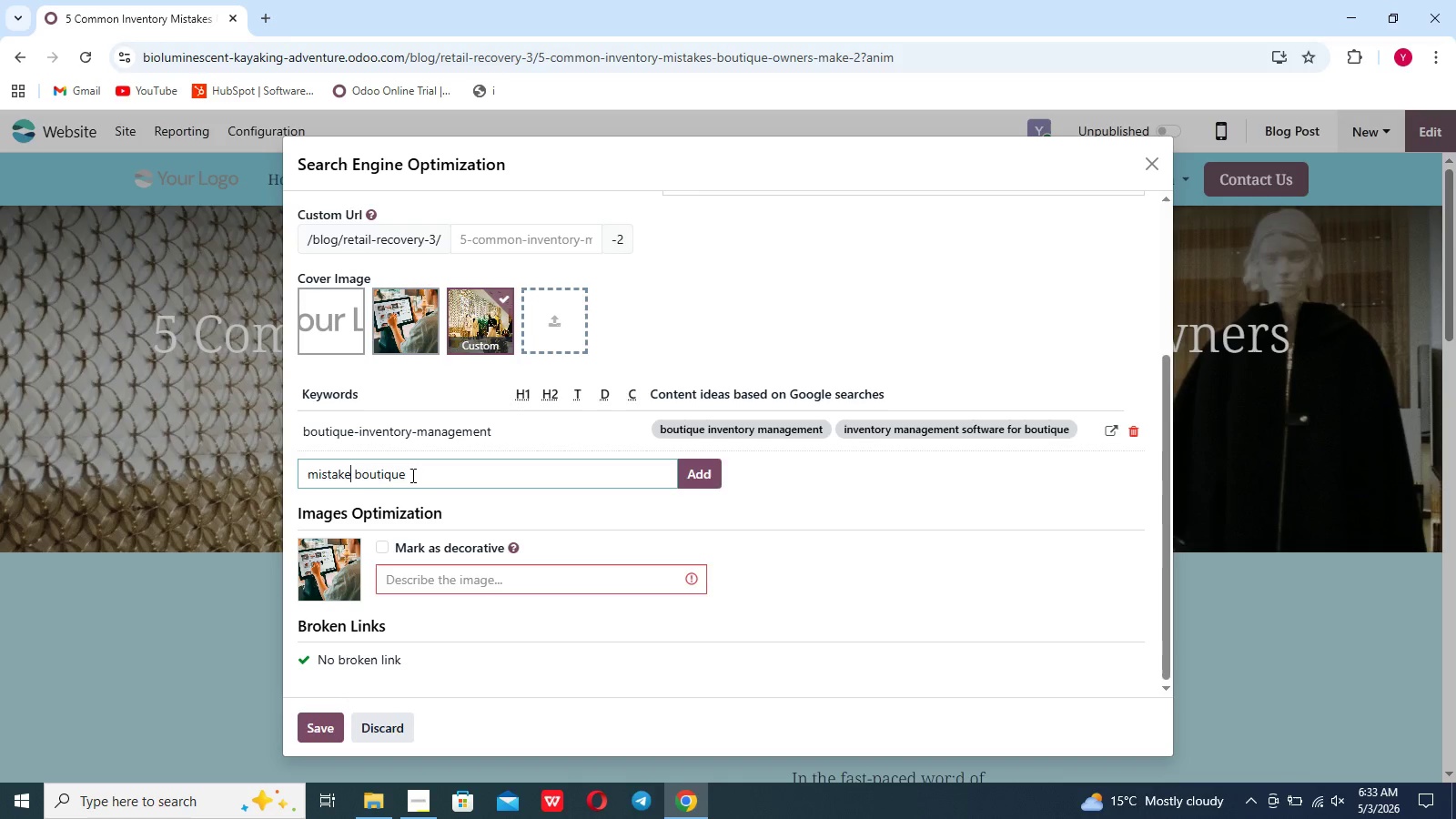 
key(ArrowRight)
 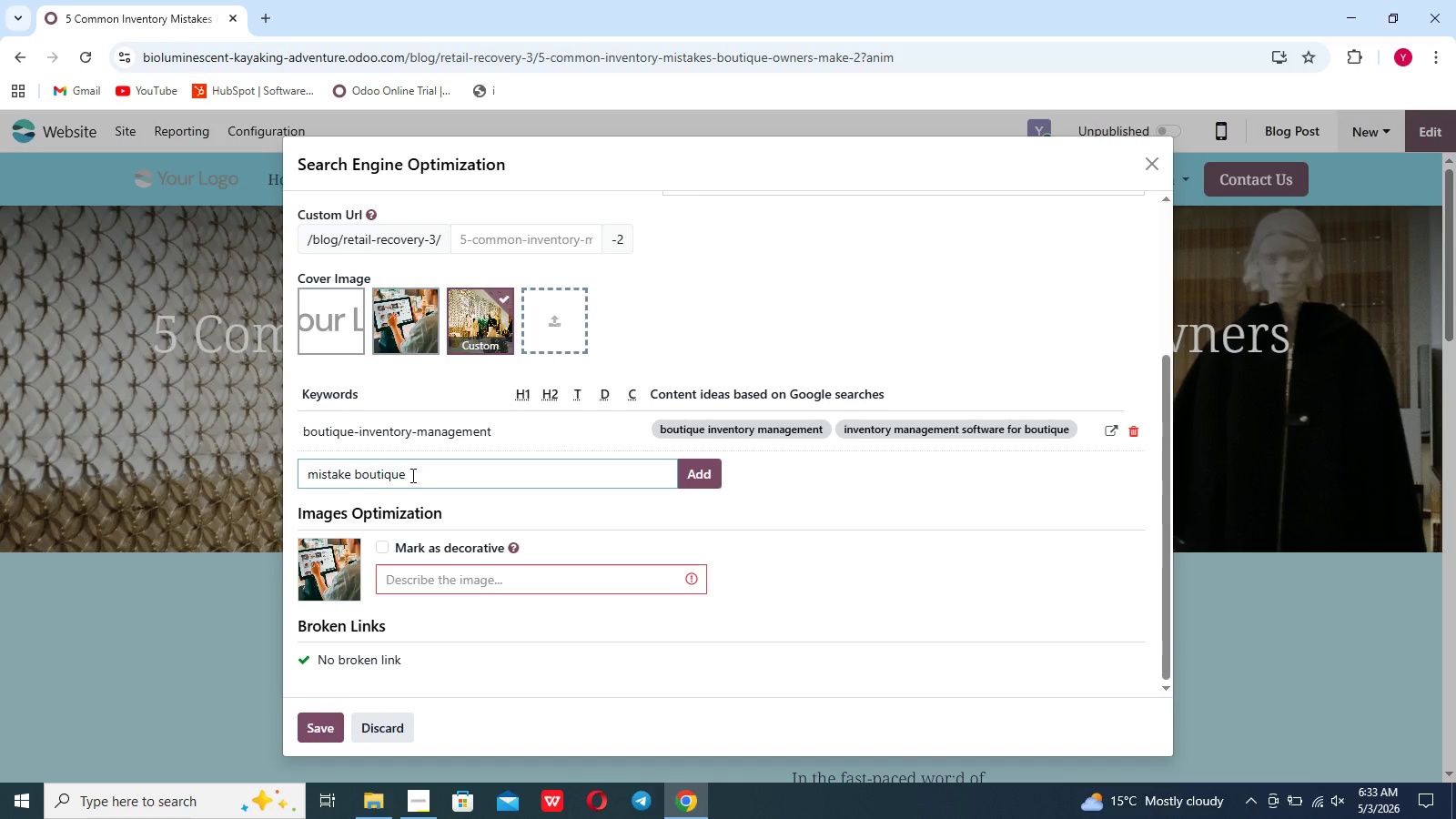 
key(S)
 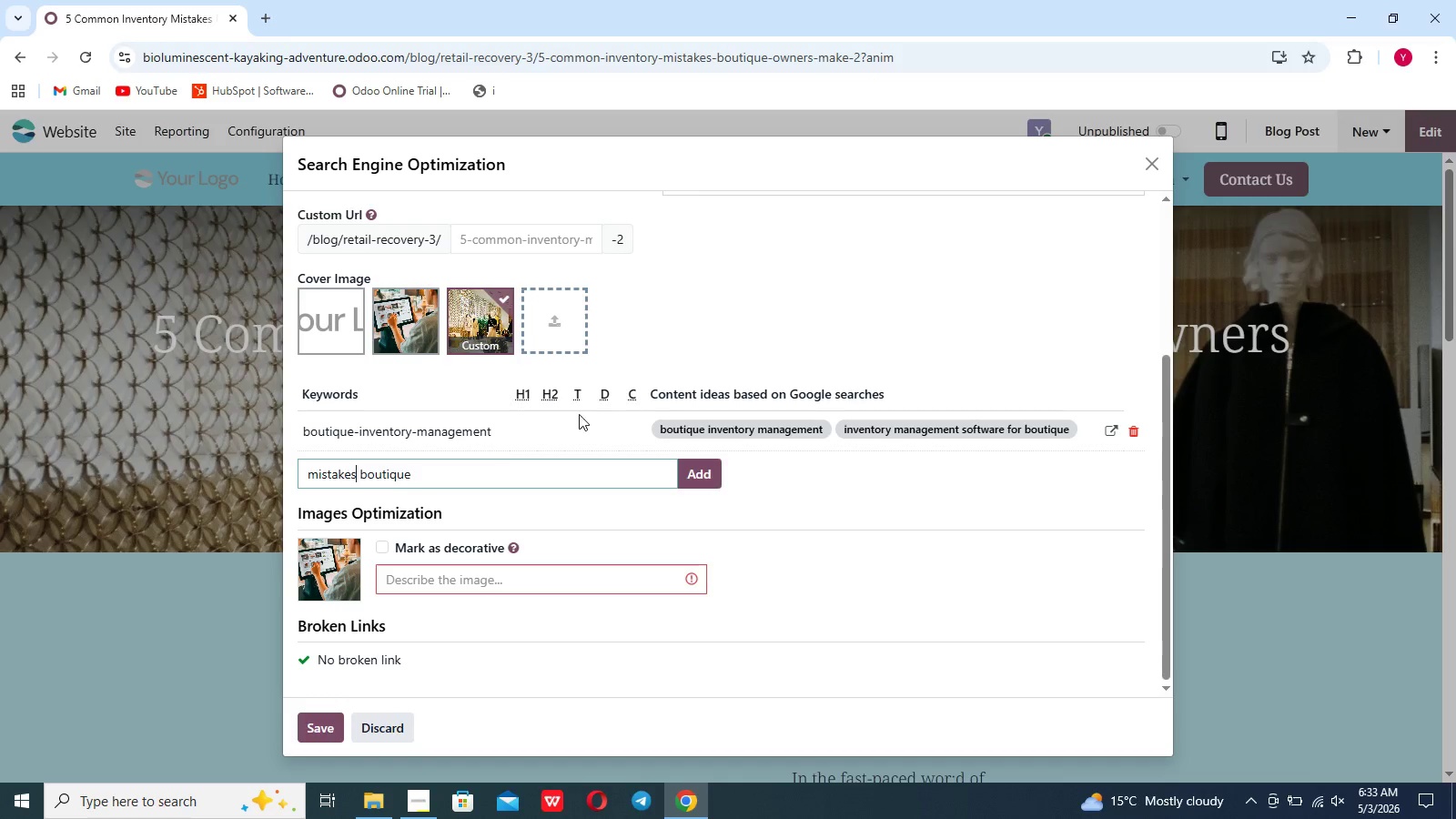 
scroll: coordinate [631, 403], scroll_direction: up, amount: 24.0
 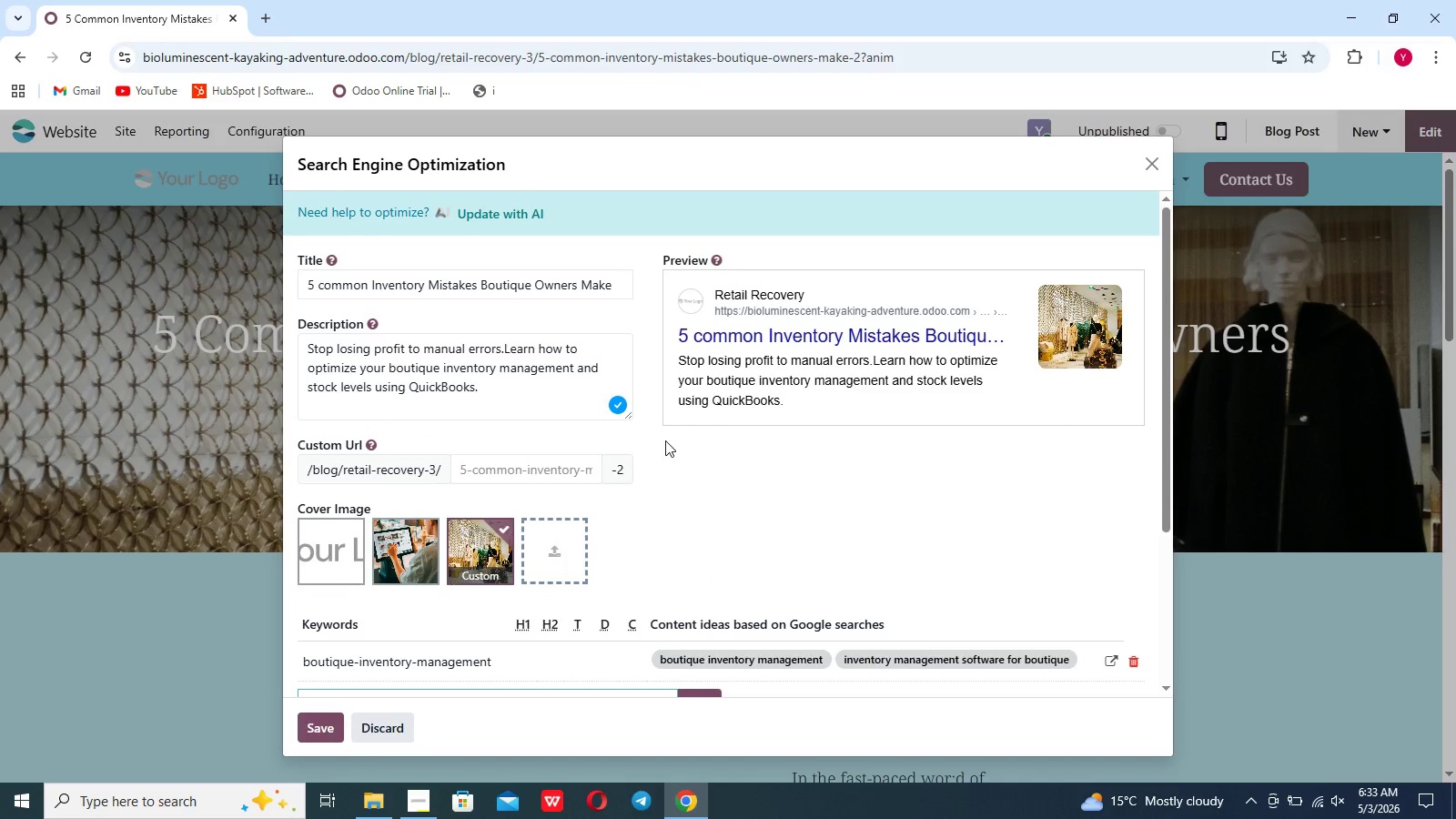 
scroll: coordinate [665, 440], scroll_direction: down, amount: 2.0
 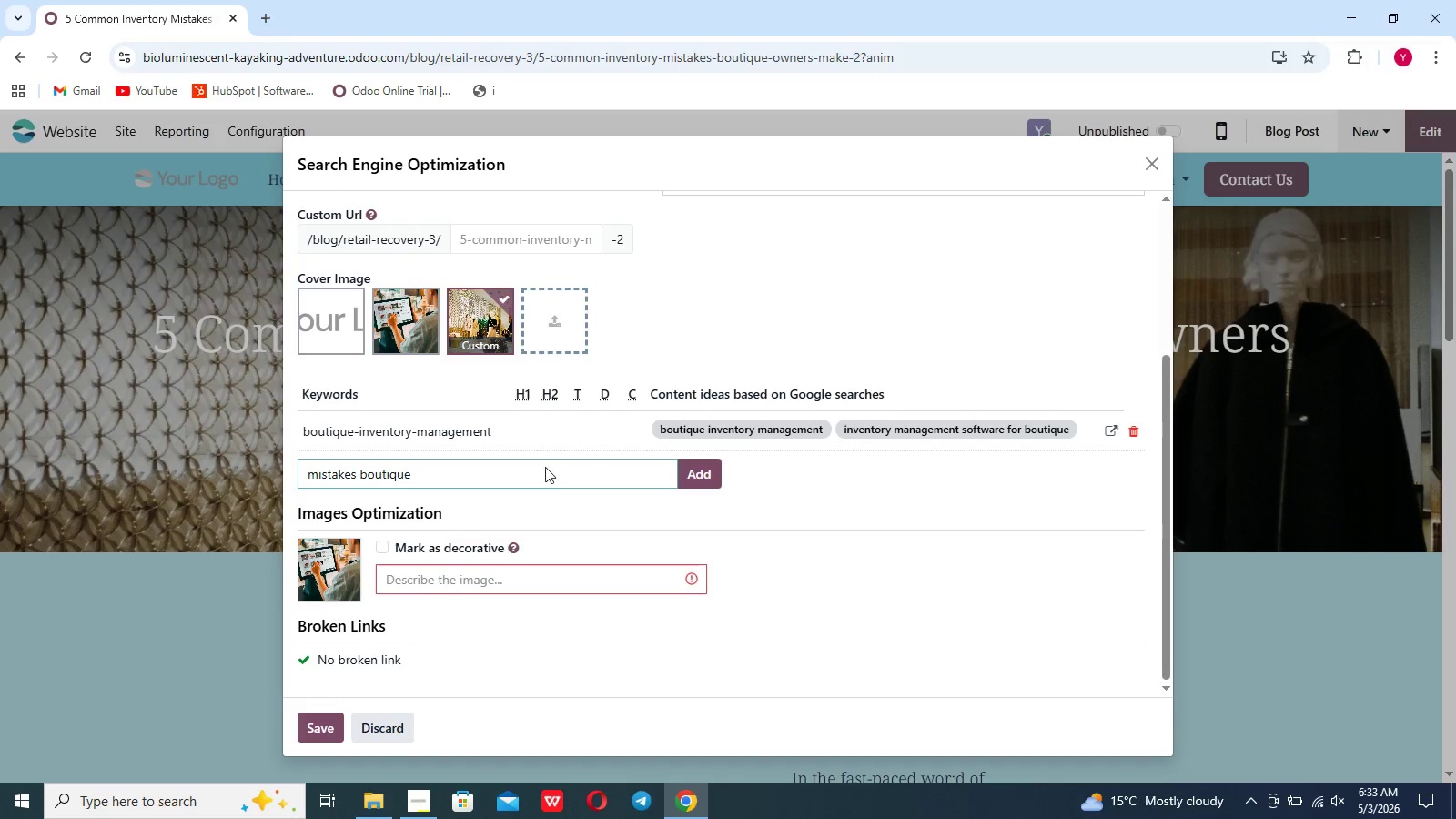 
left_click([480, 474])
 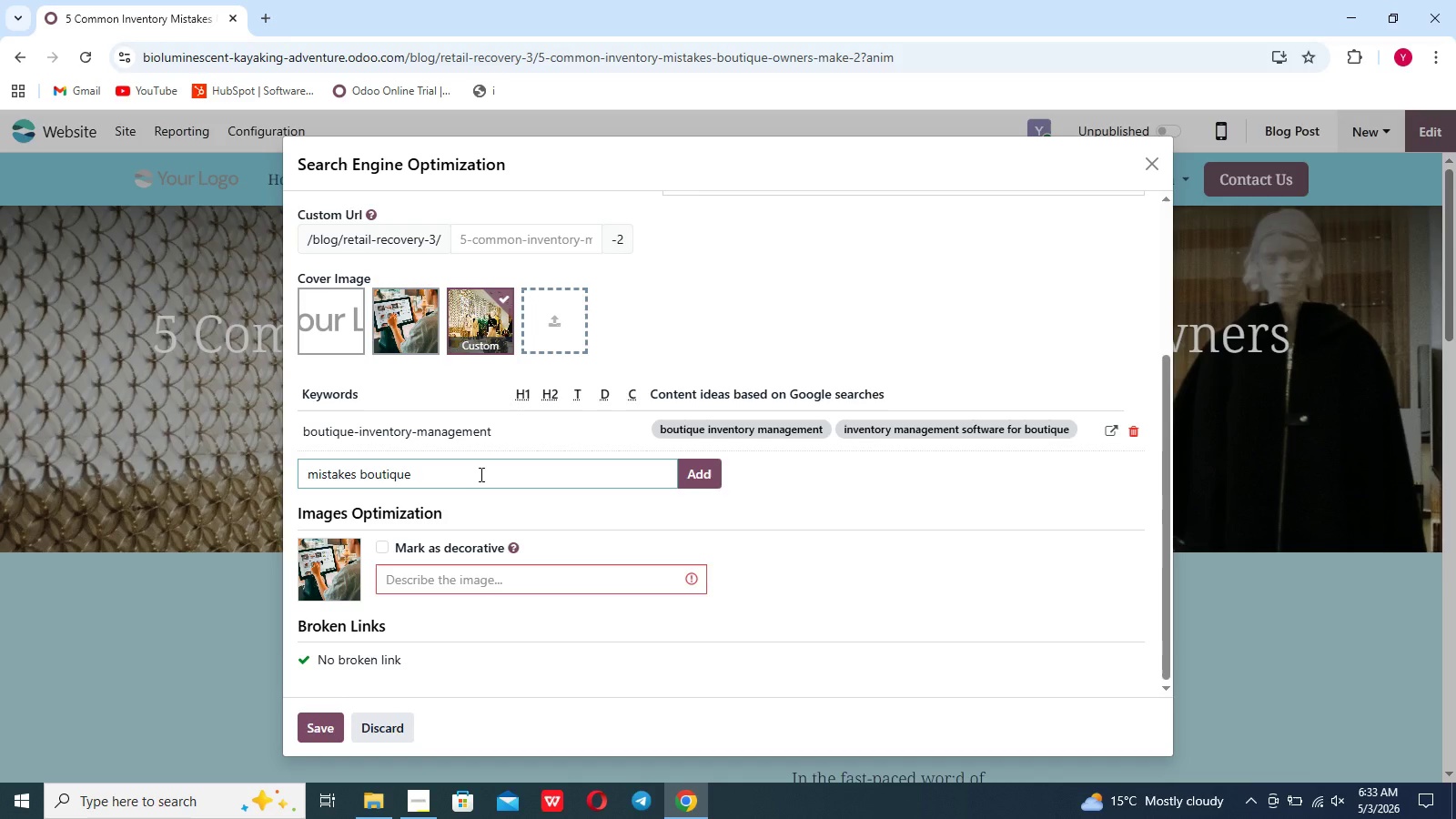 
type( owners make)
 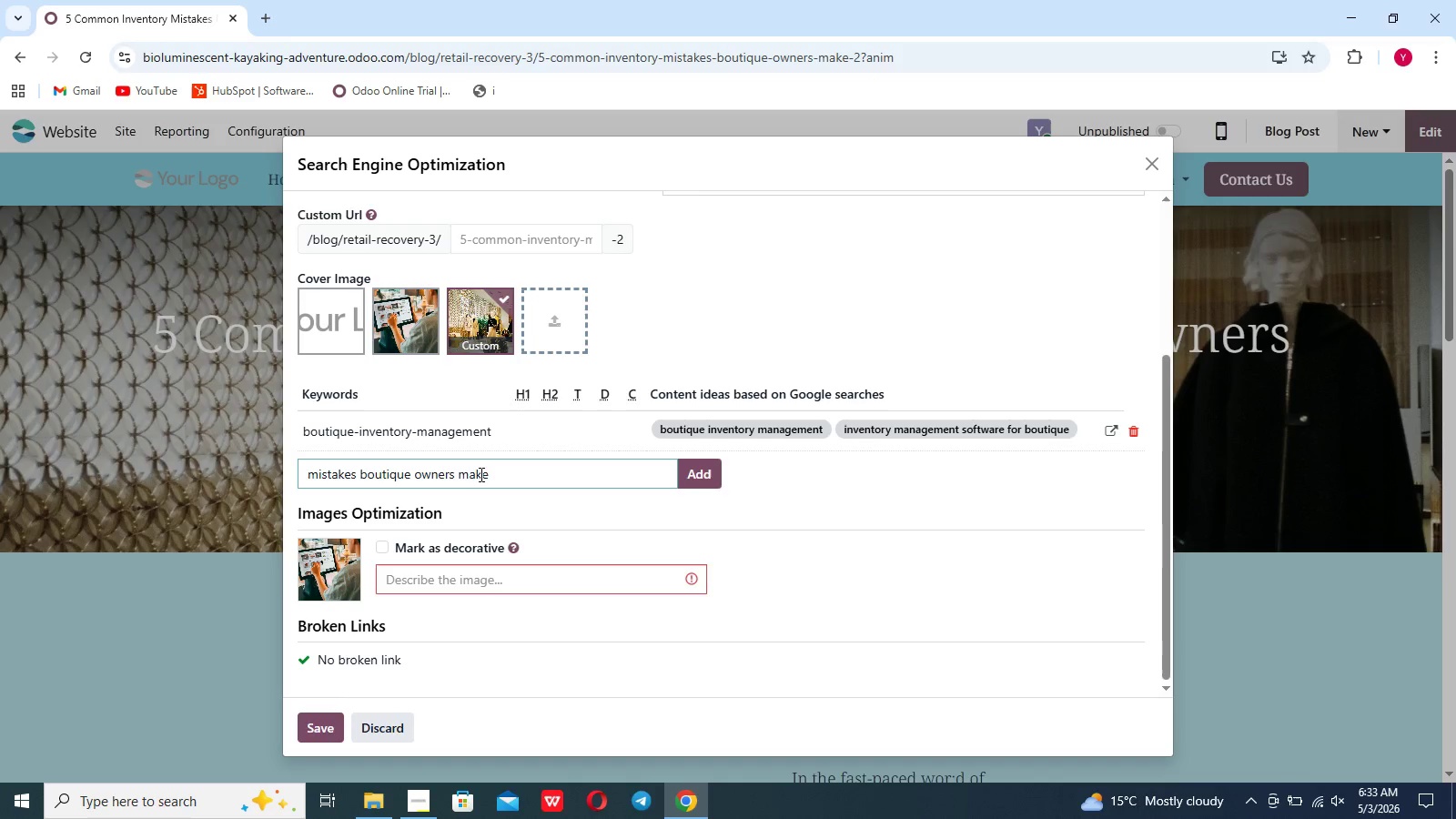 
key(Enter)
 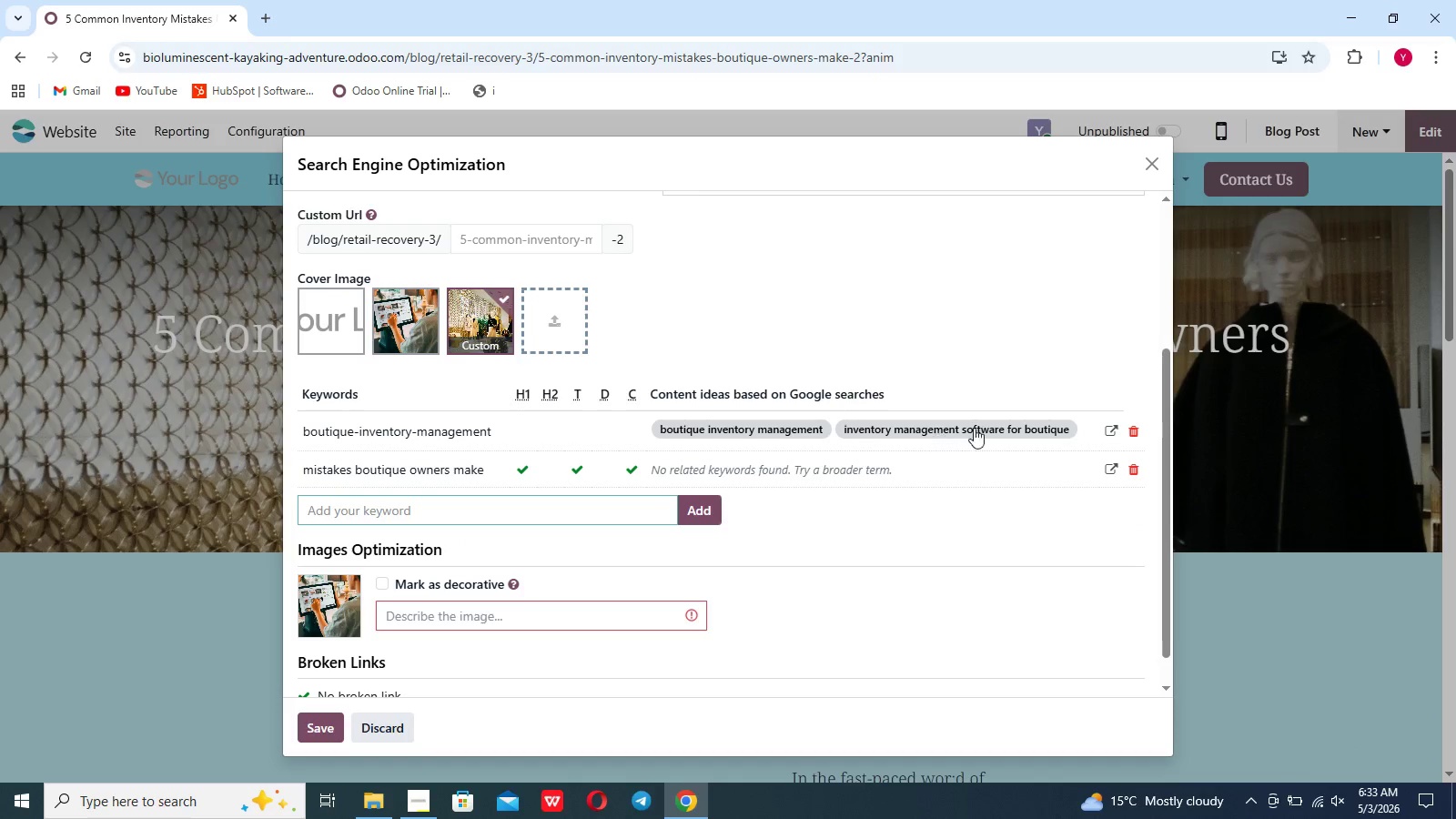 
mouse_move([1089, 447])
 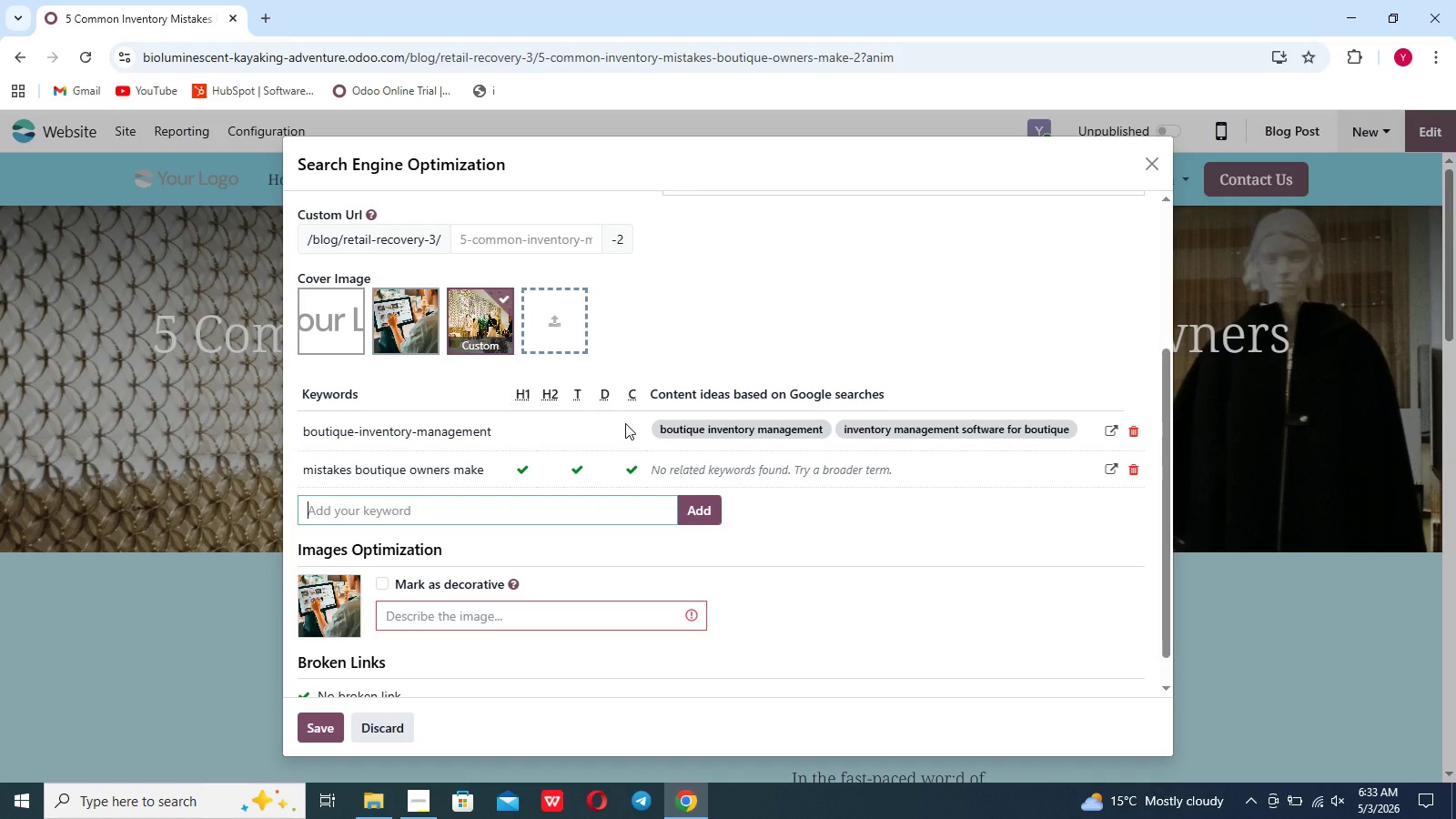 
scroll: coordinate [625, 423], scroll_direction: up, amount: 11.0
 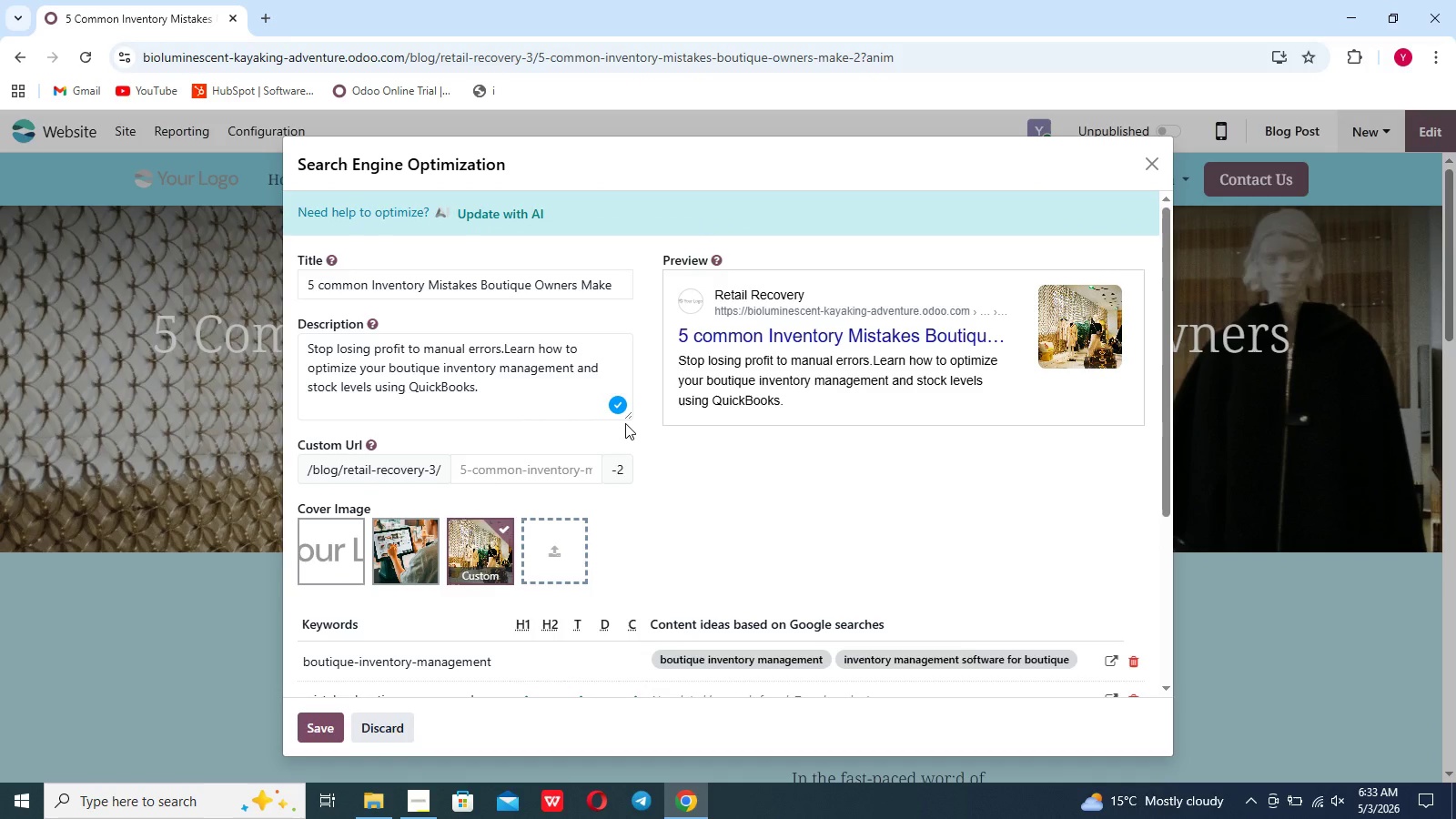 
scroll: coordinate [625, 423], scroll_direction: none, amount: 0.0
 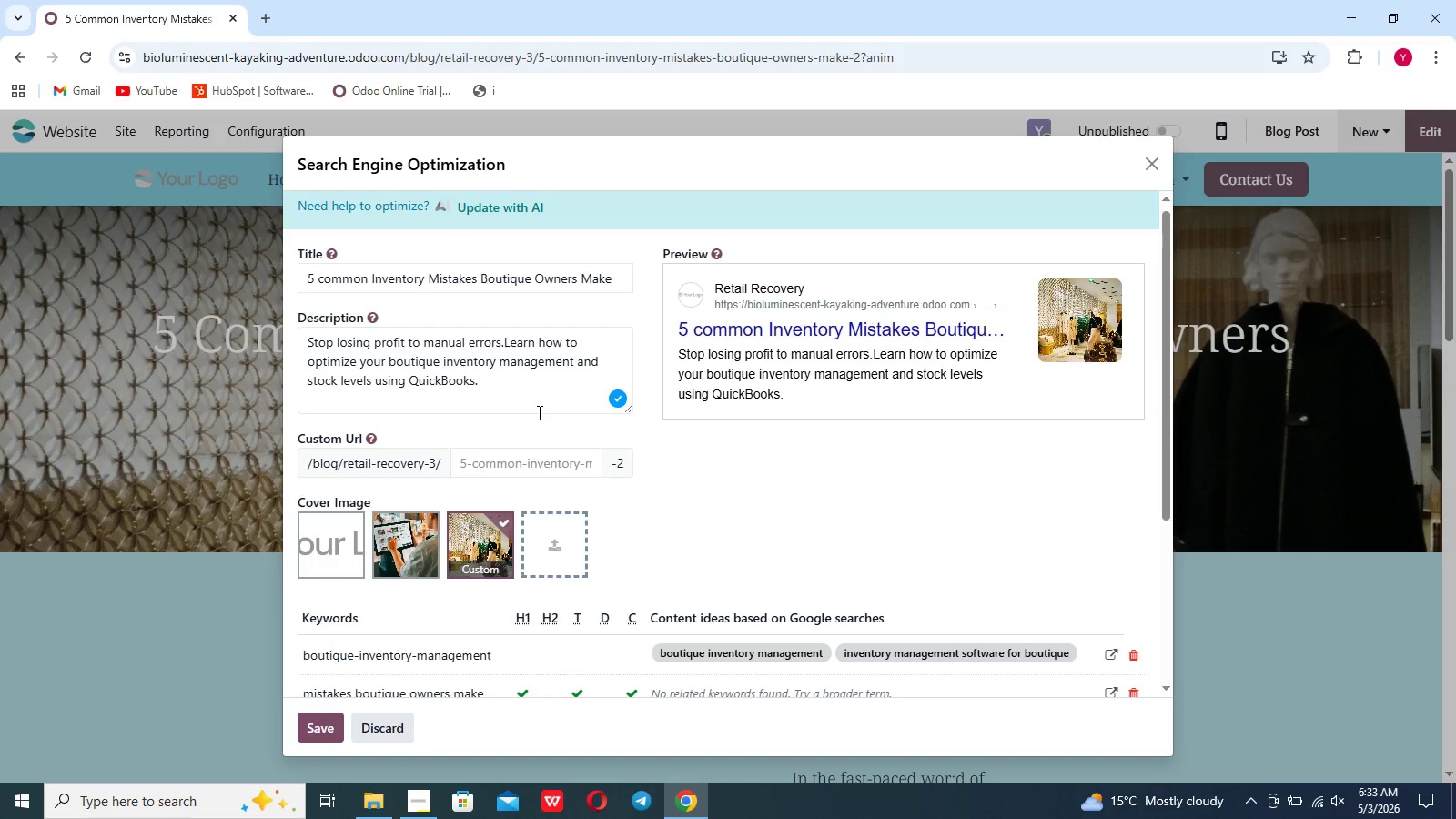 
wait(6.23)
 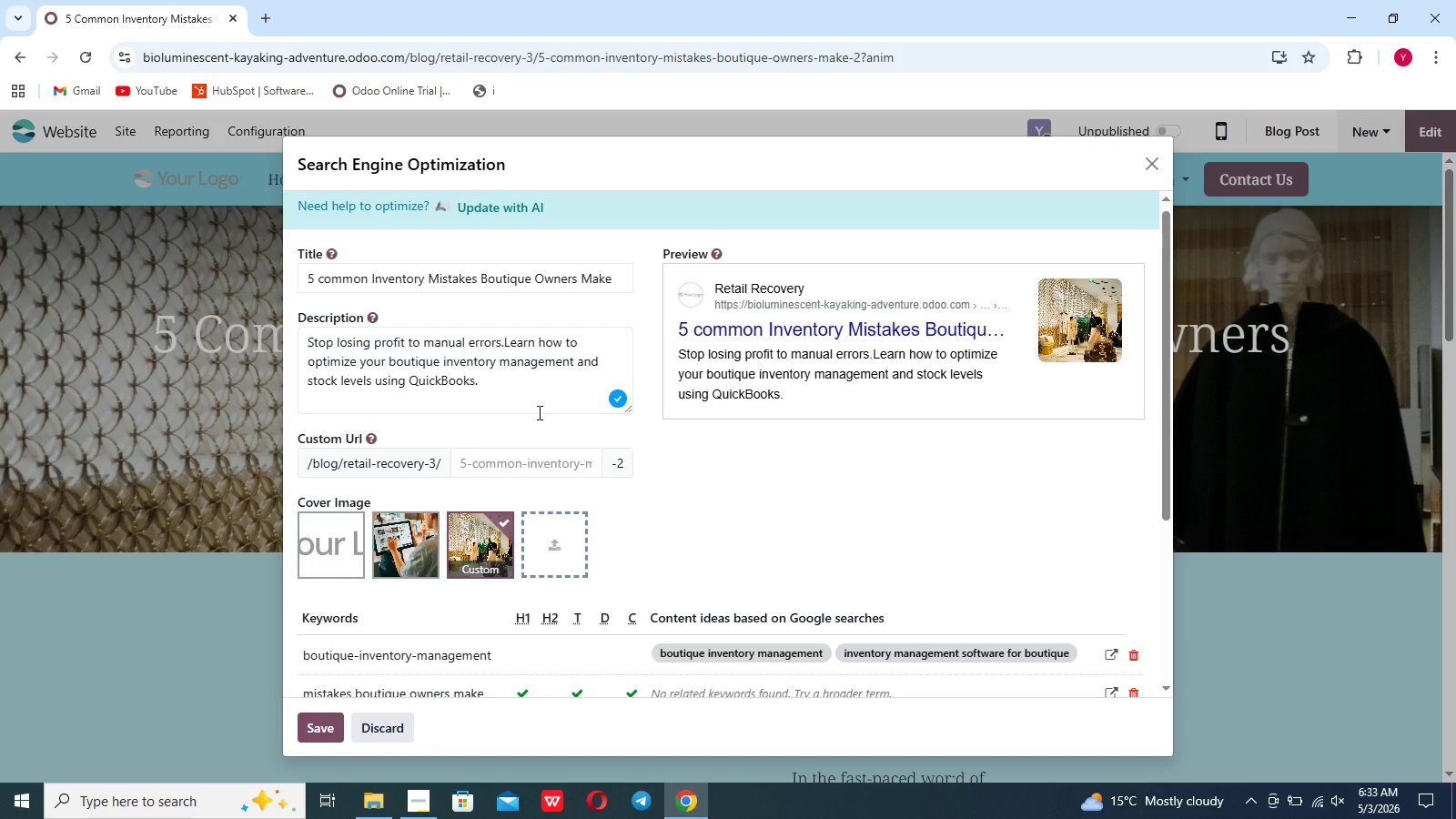 
scroll: coordinate [440, 659], scroll_direction: down, amount: 15.0
 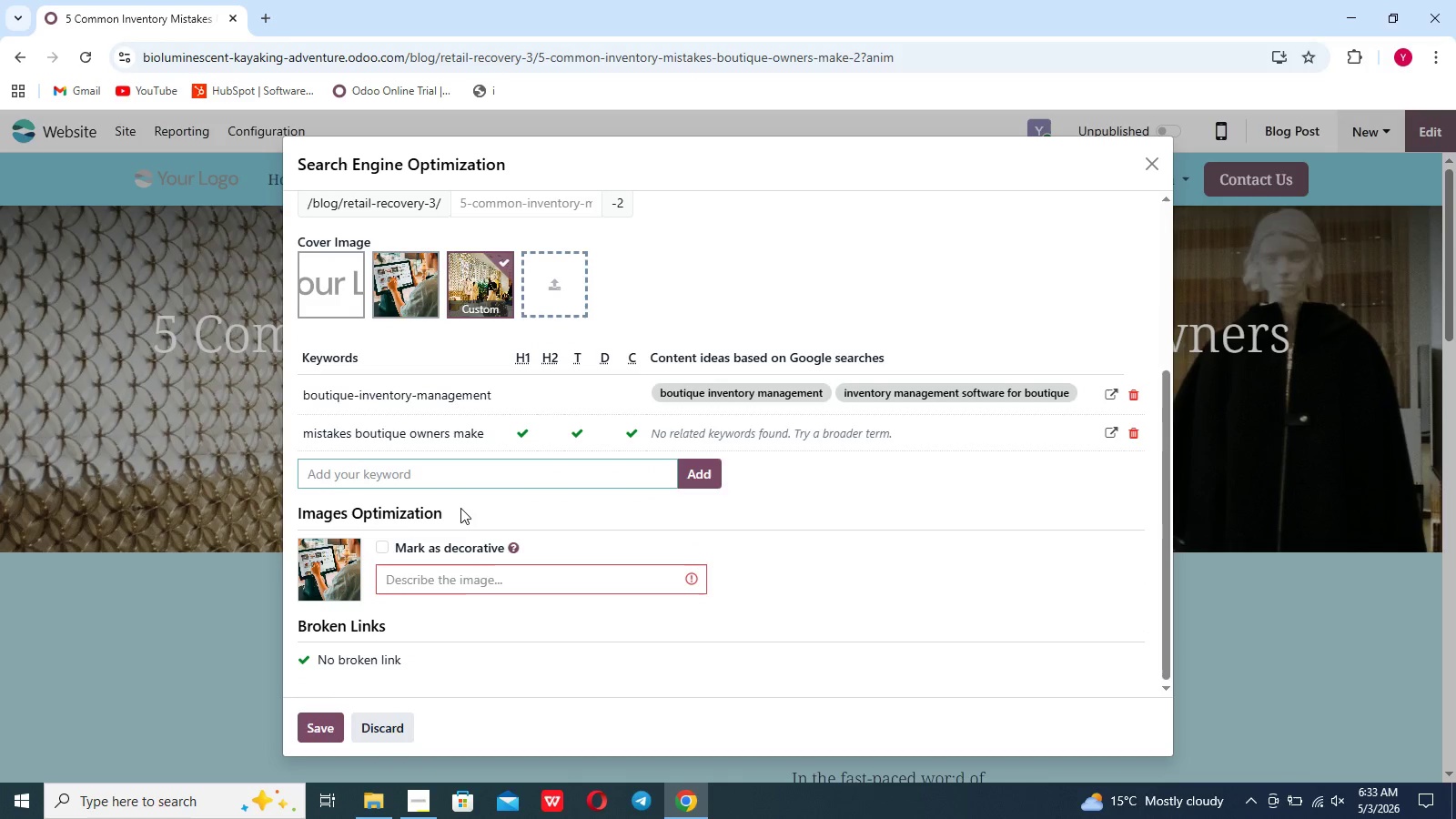 
type(Quickboo)
key(Backspace)
key(Backspace)
key(Backspace)
type(Book)
 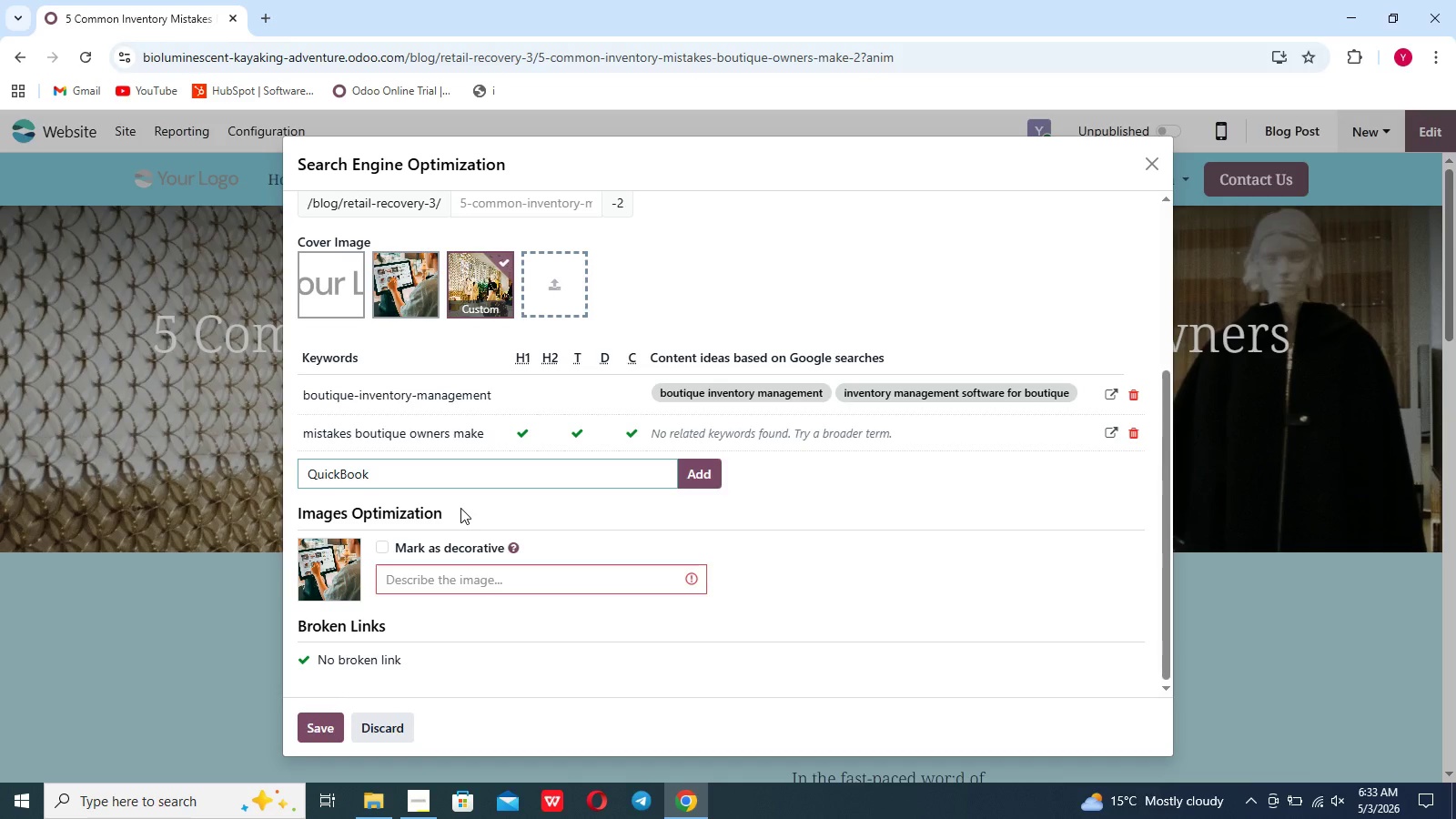 
scroll: coordinate [540, 433], scroll_direction: up, amount: 6.0
 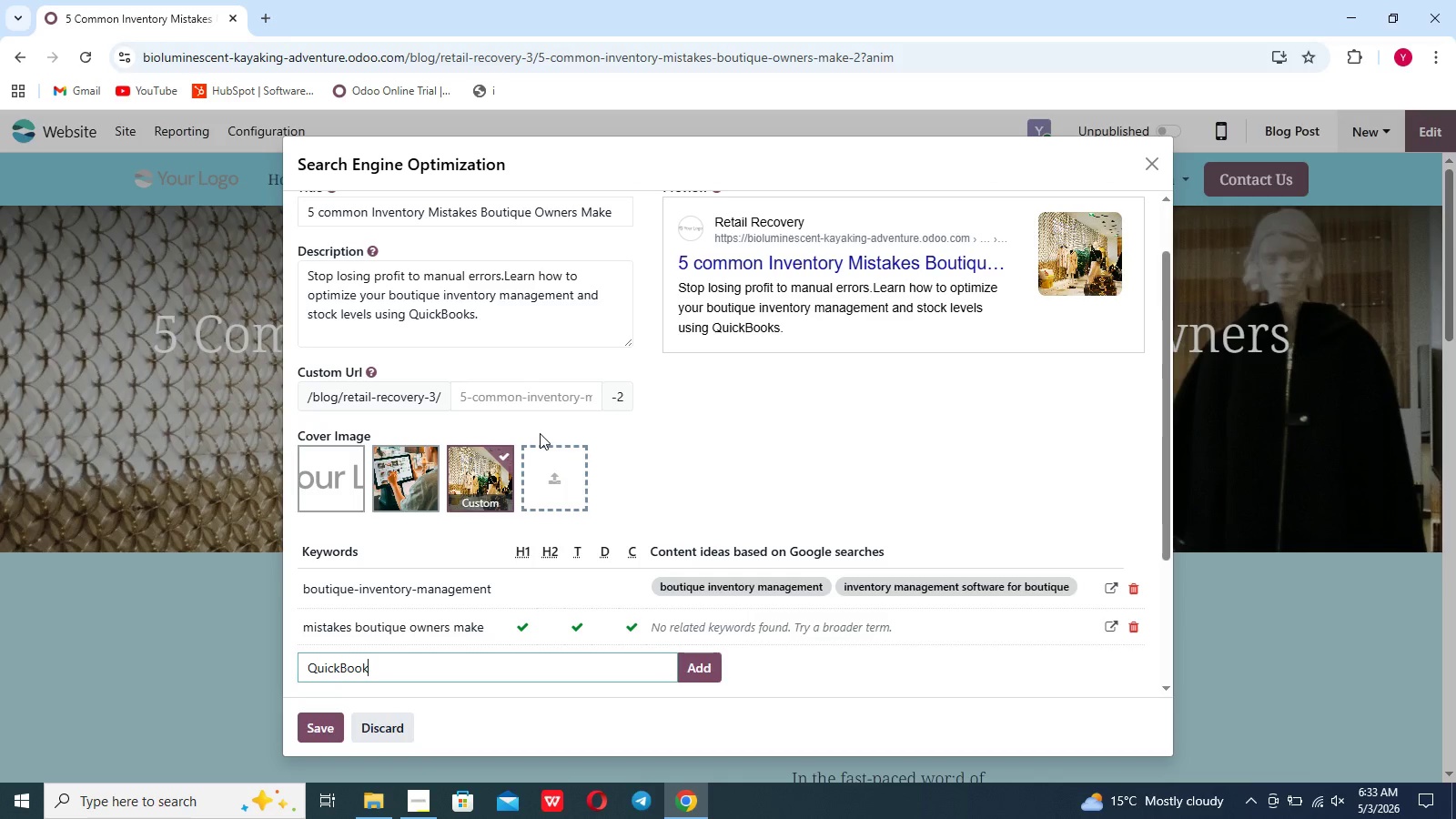 
key(S)
 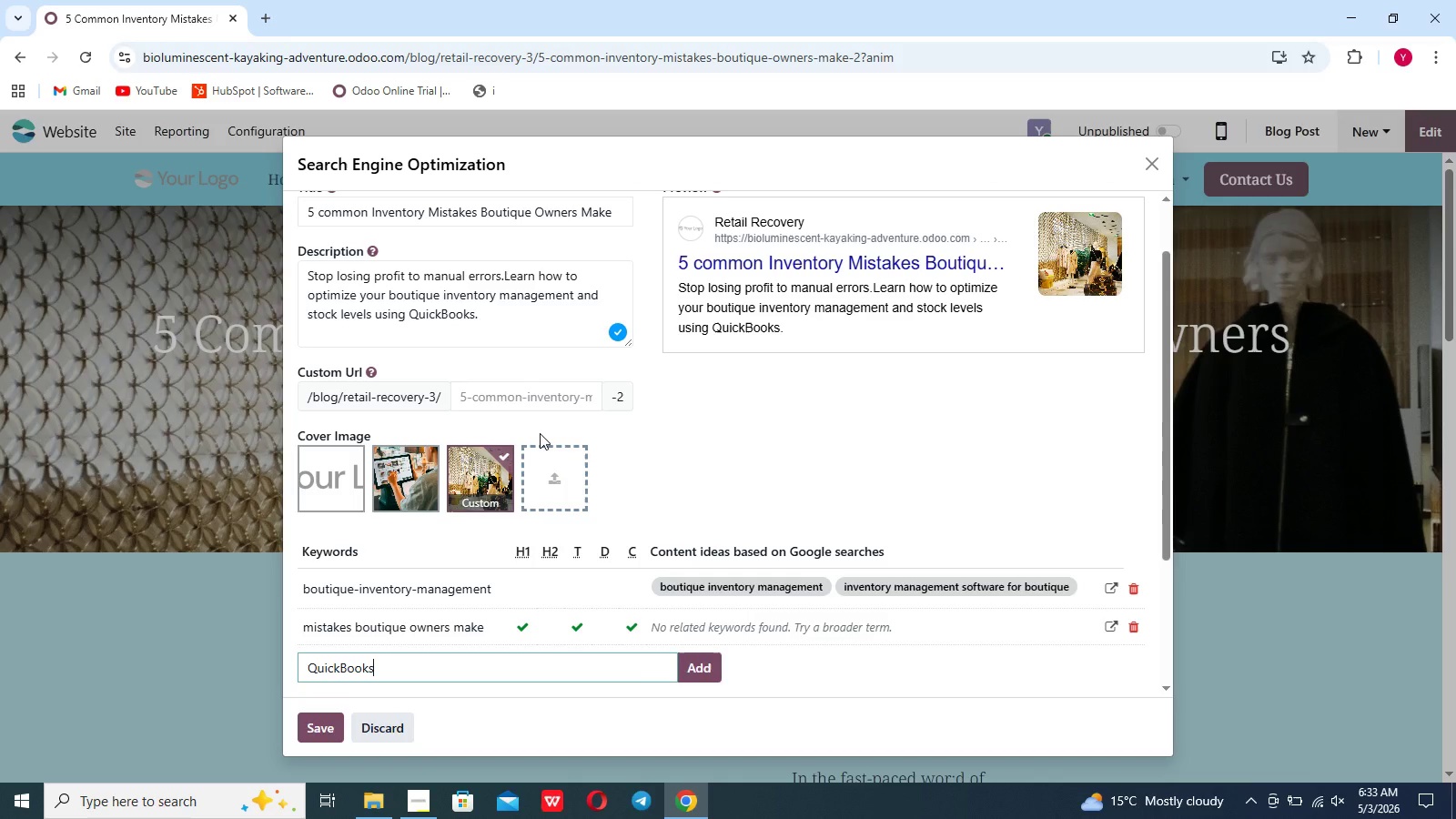 
key(Enter)
 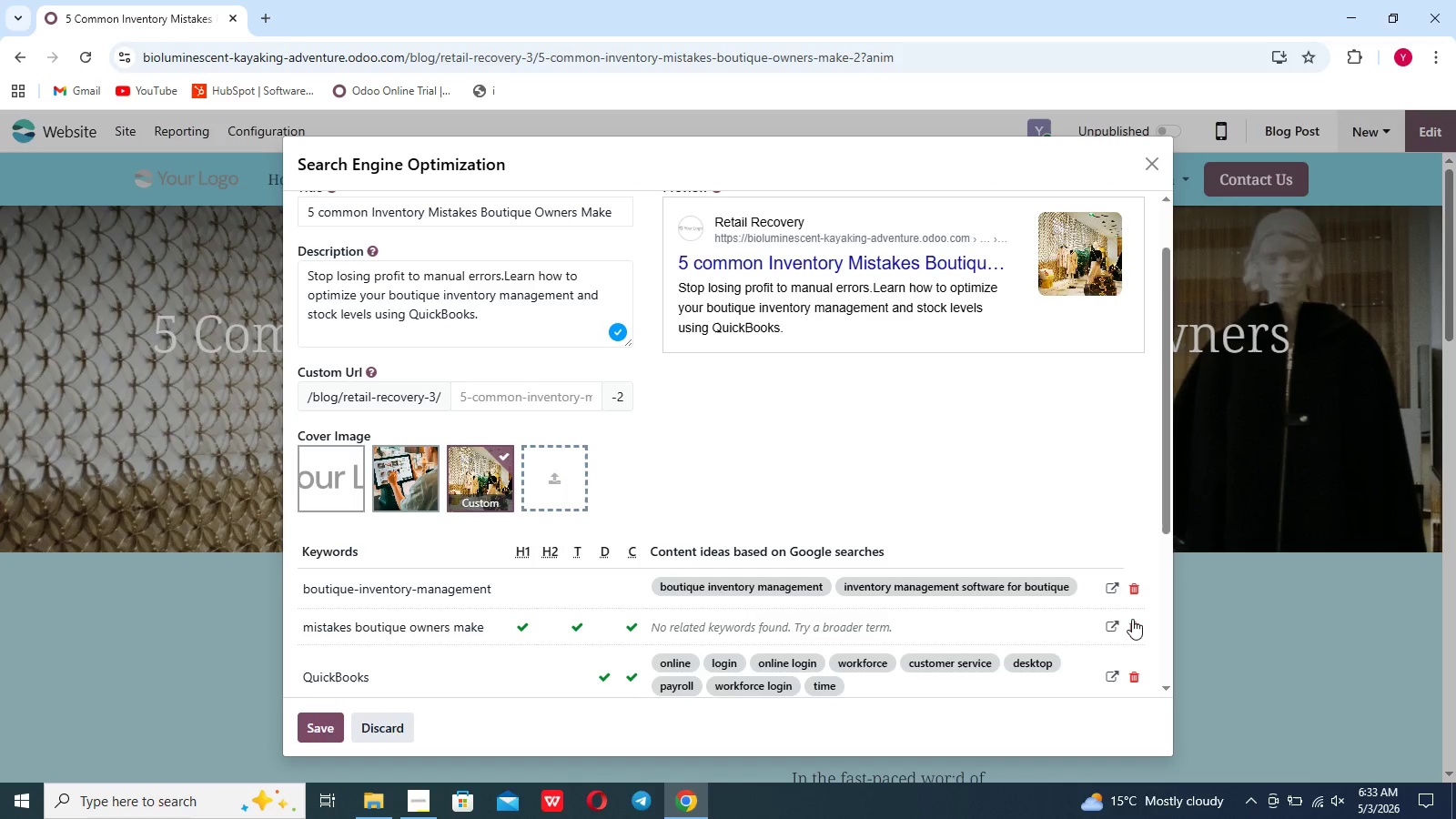 
left_click([1132, 624])
 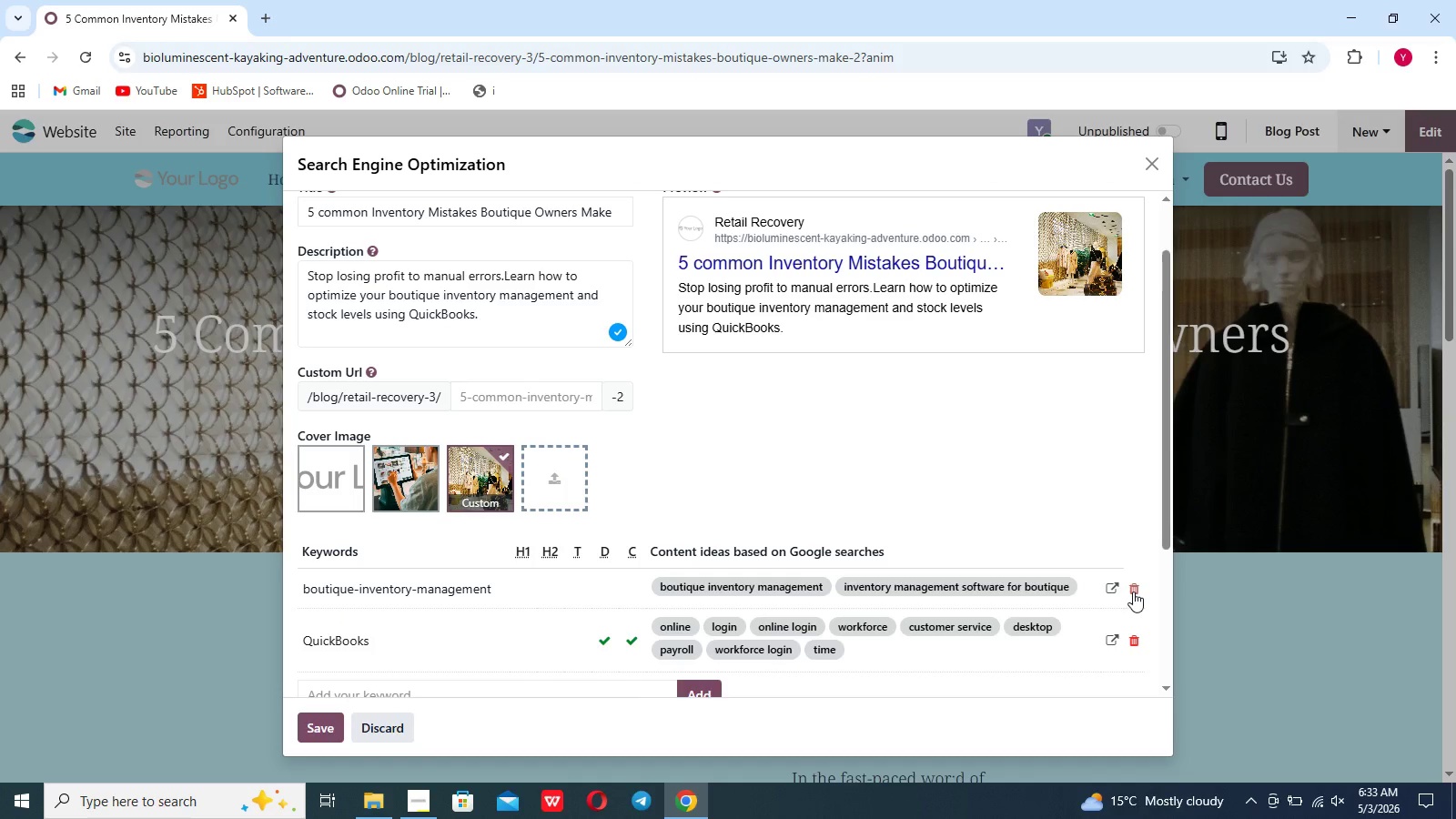 
left_click([1133, 592])
 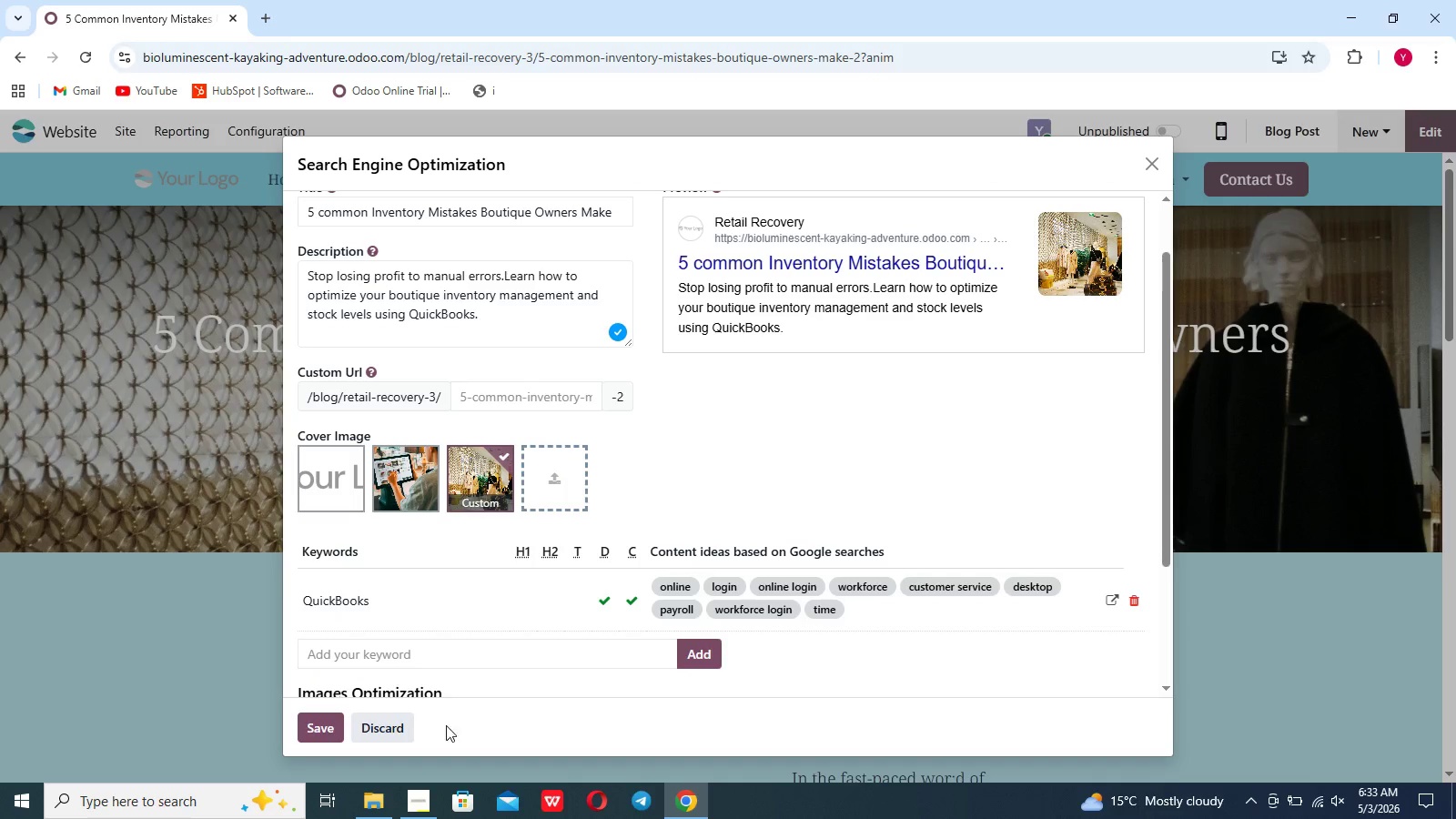 
left_click([329, 723])
 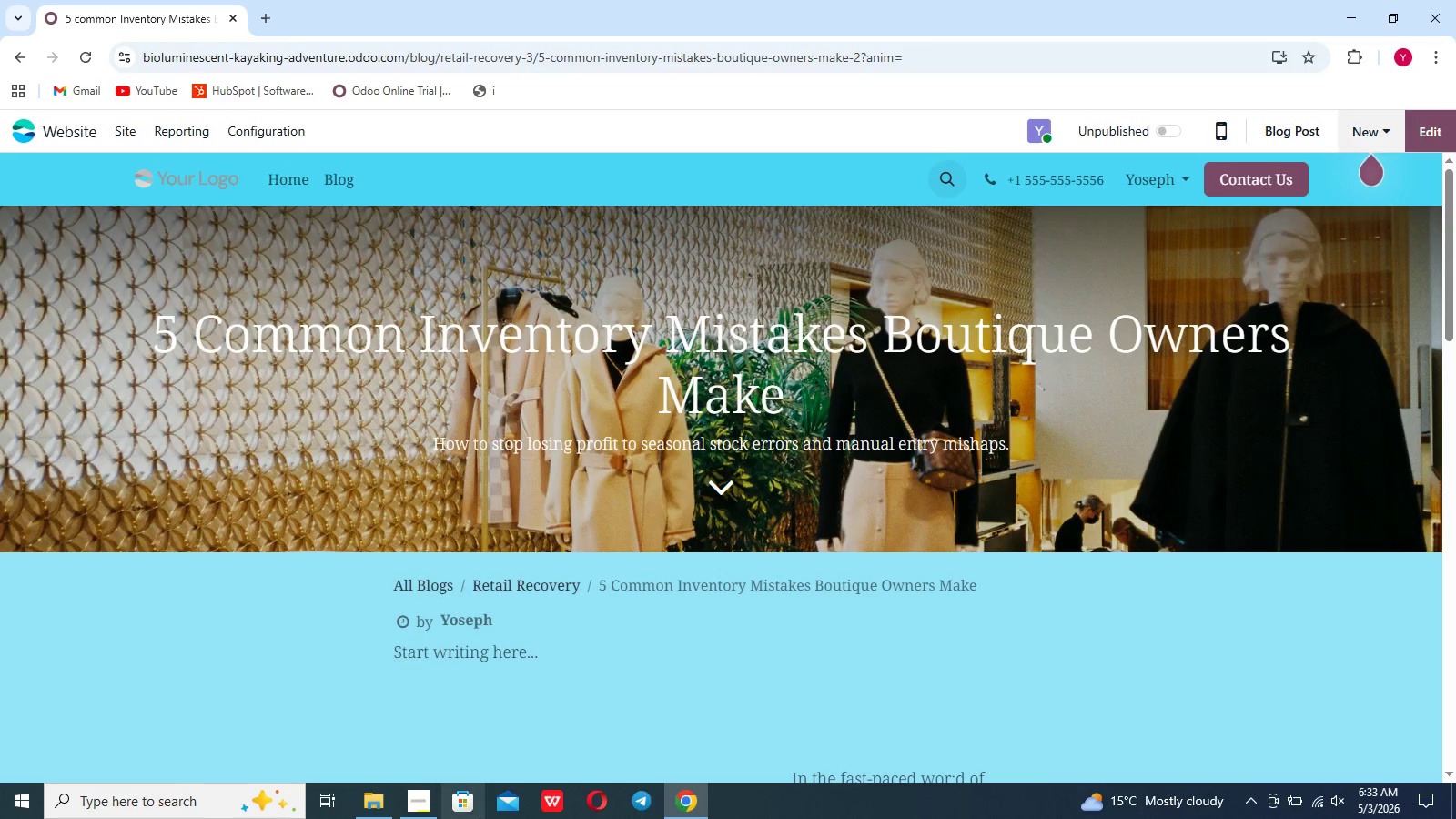 
left_click([427, 805])